 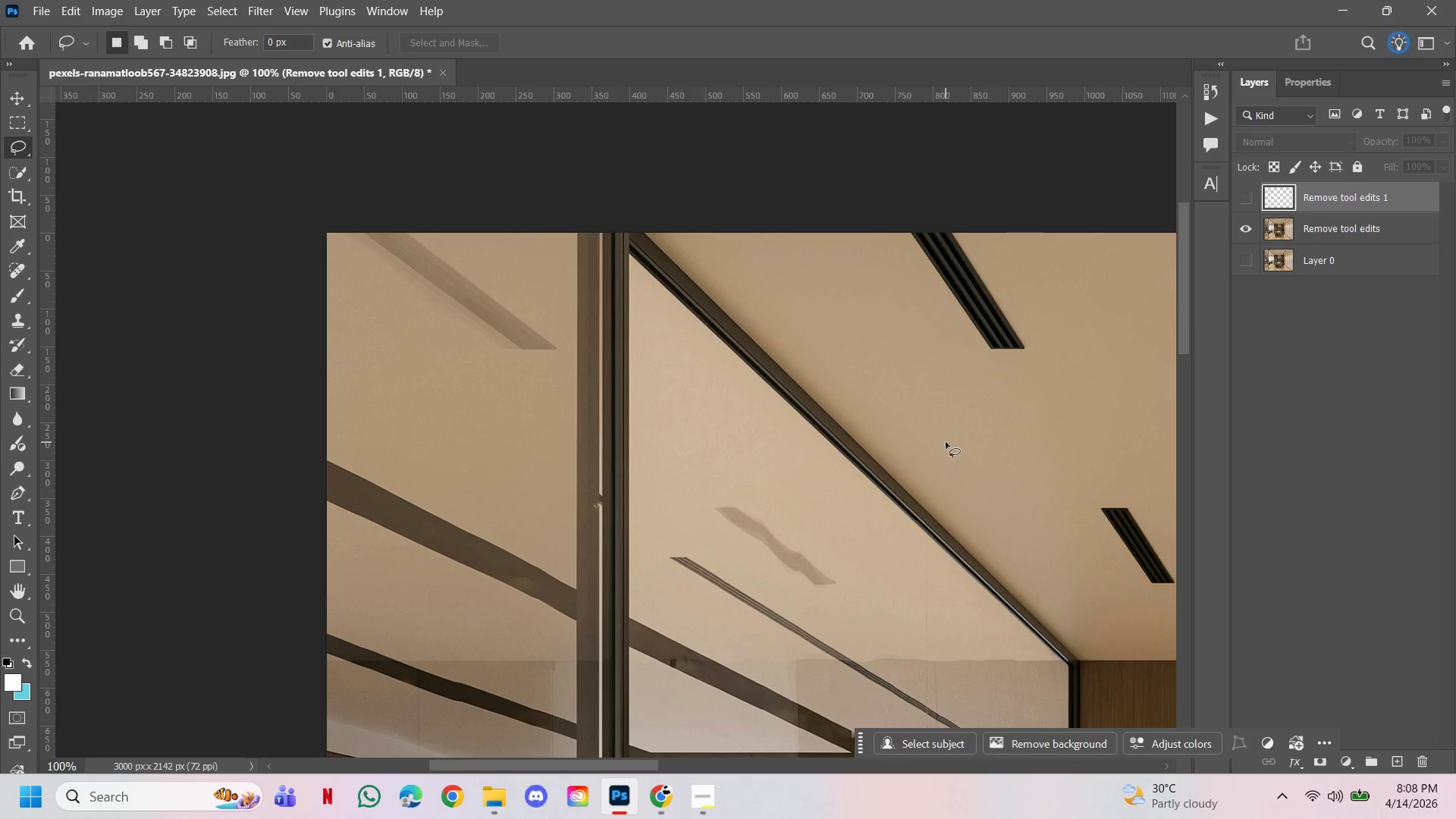 
hold_key(key=Space, duration=0.98)
 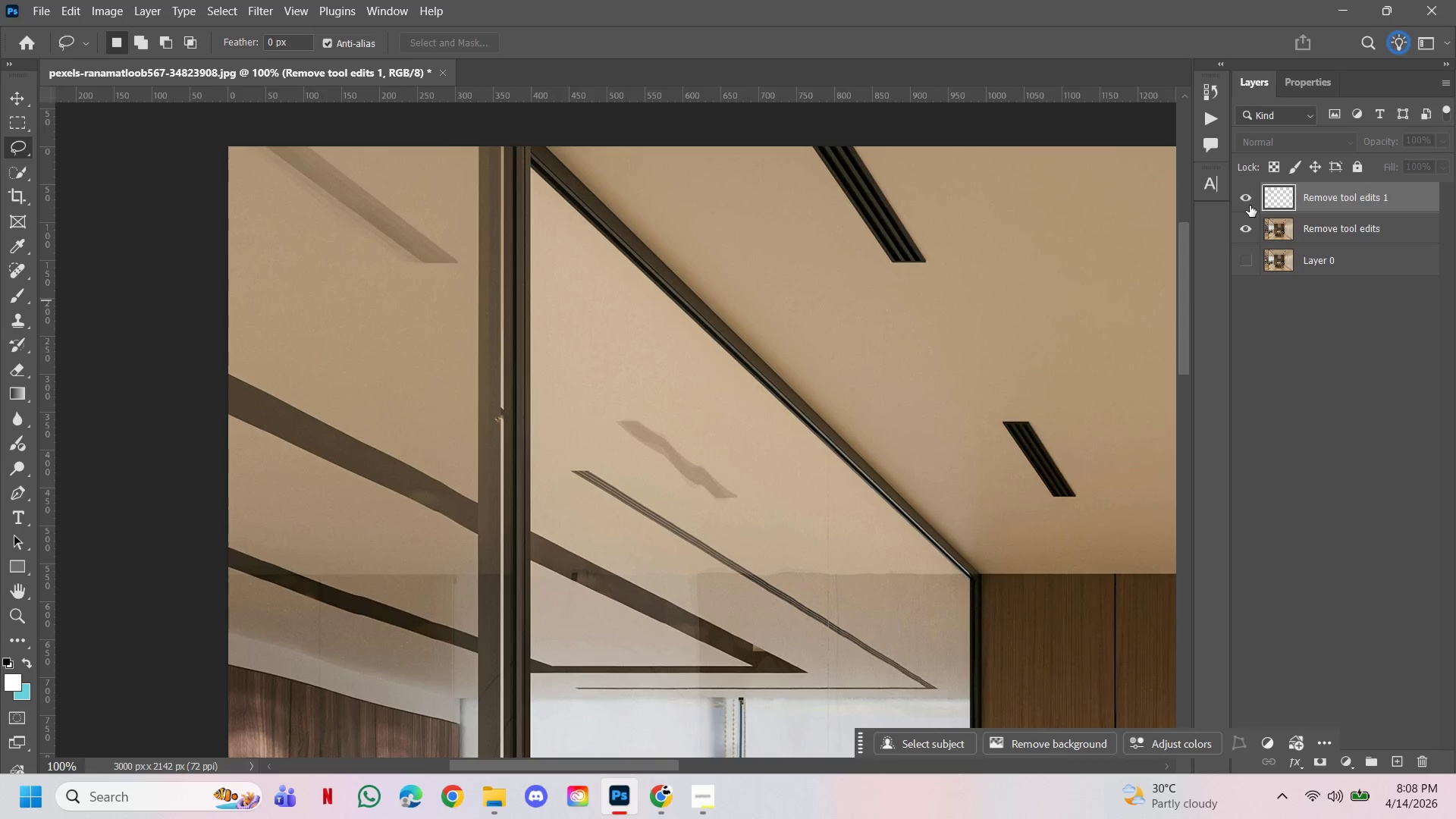 
left_click_drag(start_coordinate=[864, 600], to_coordinate=[765, 513])
 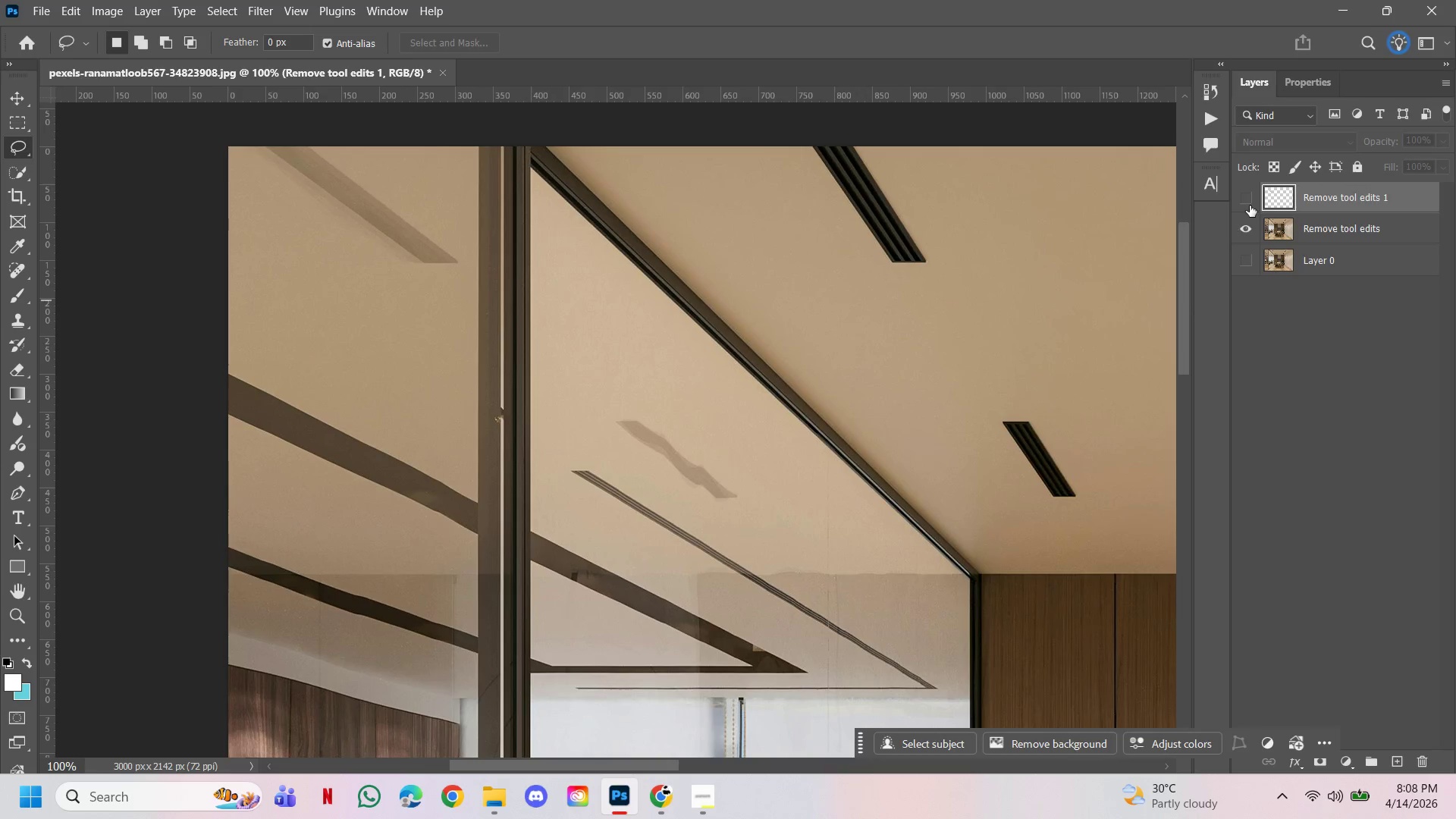 
left_click([1250, 206])
 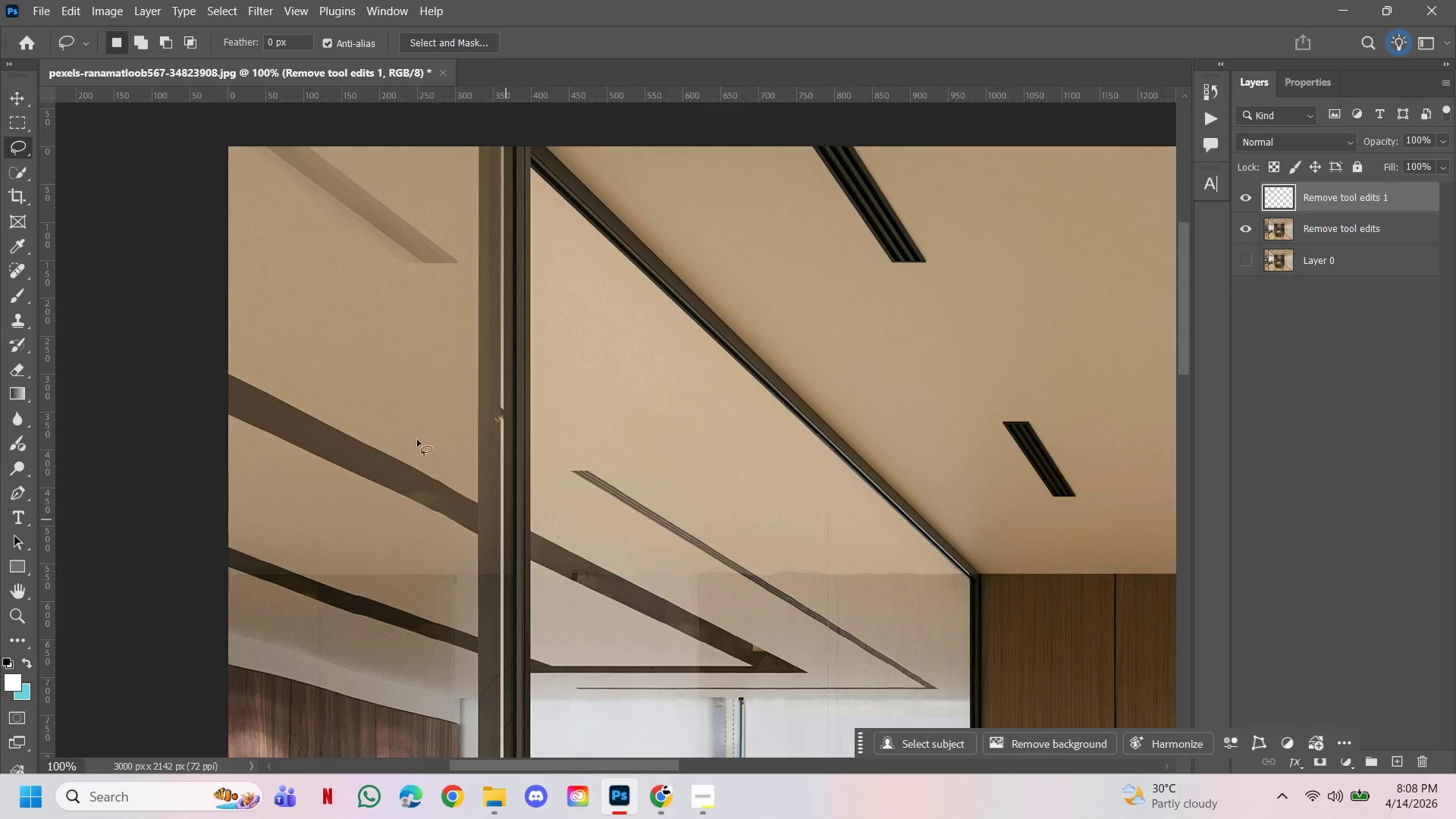 
key(Space)
 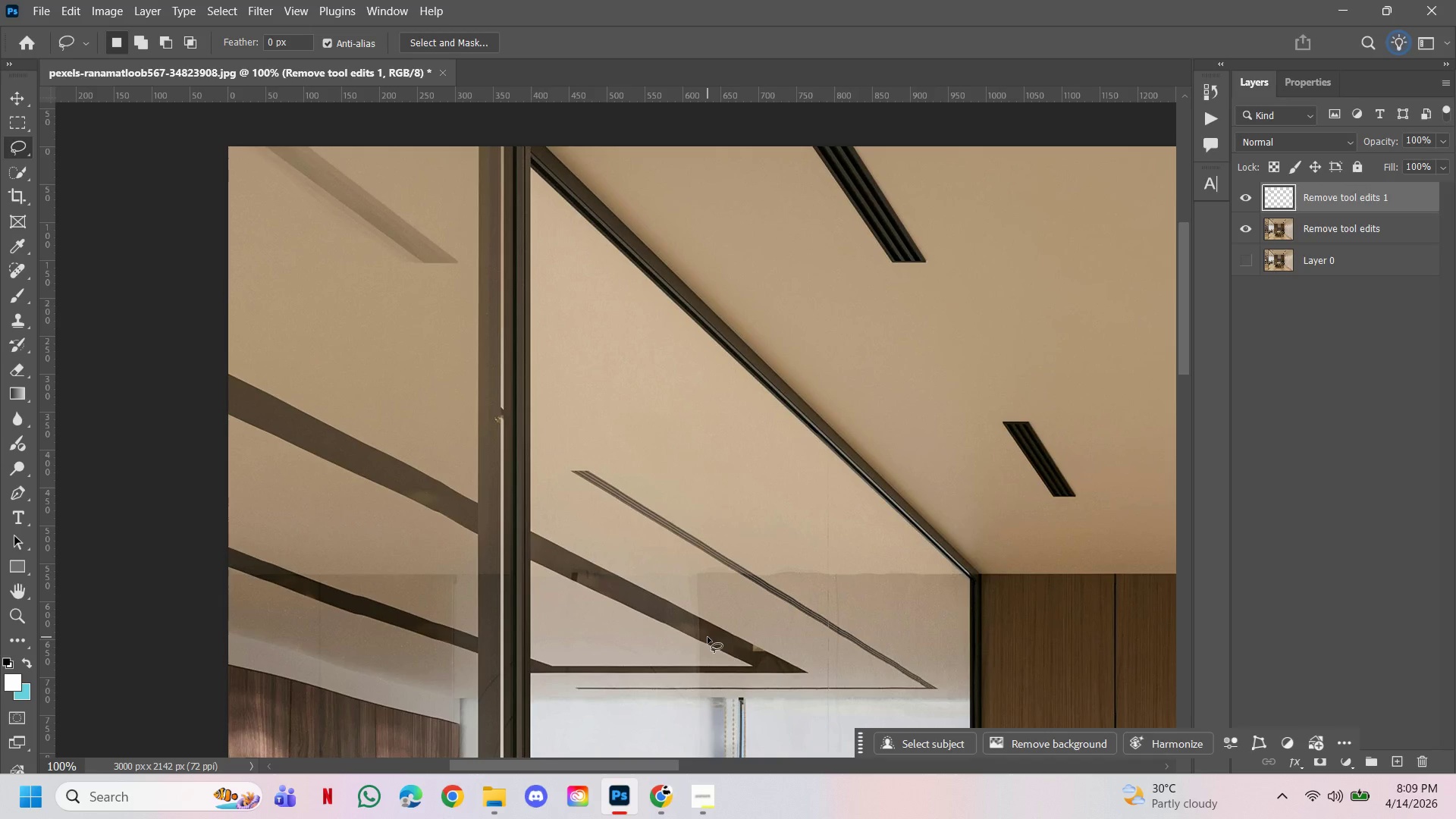 
hold_key(key=Space, duration=1.51)
 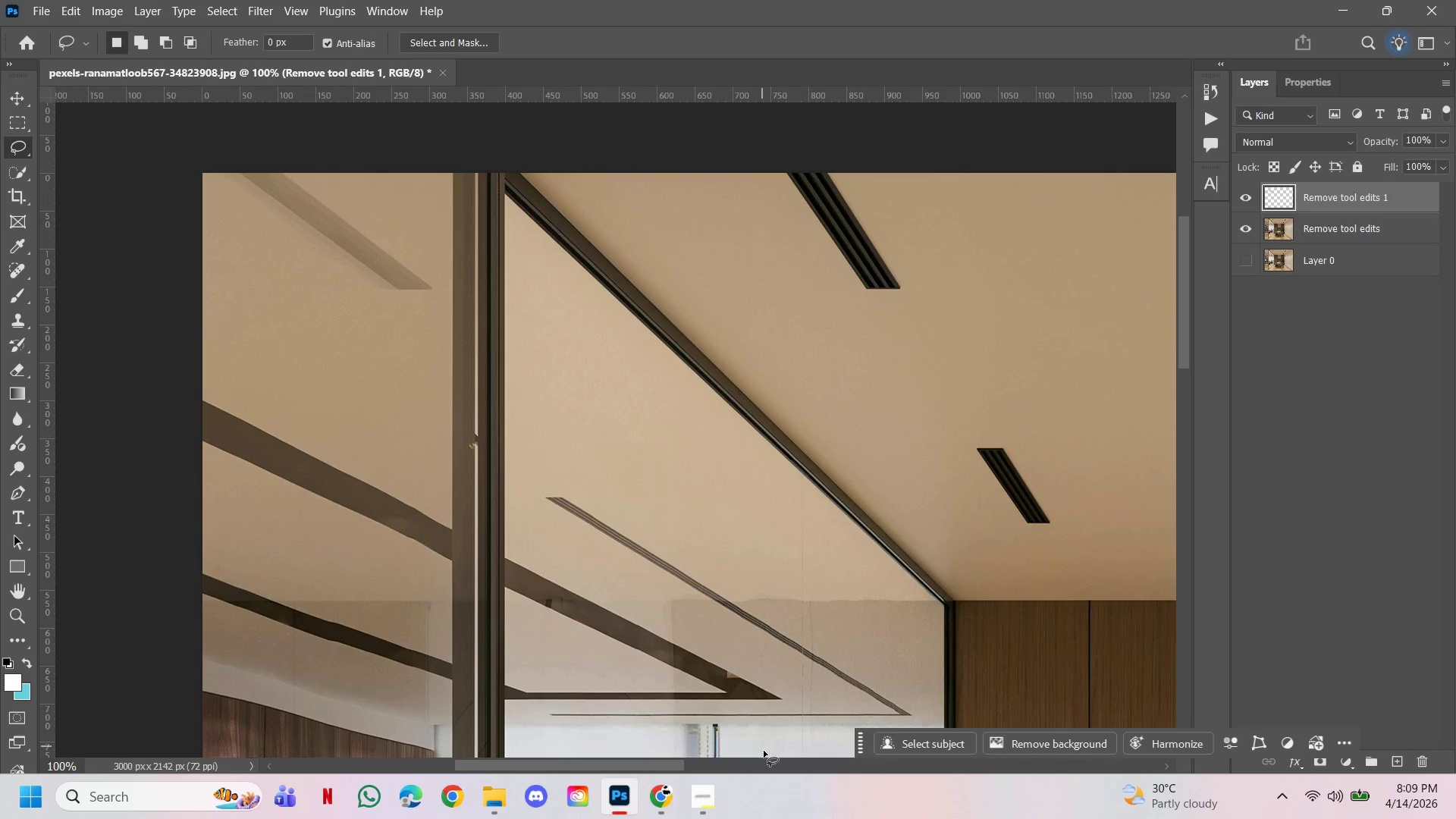 
left_click_drag(start_coordinate=[523, 352], to_coordinate=[497, 378])
 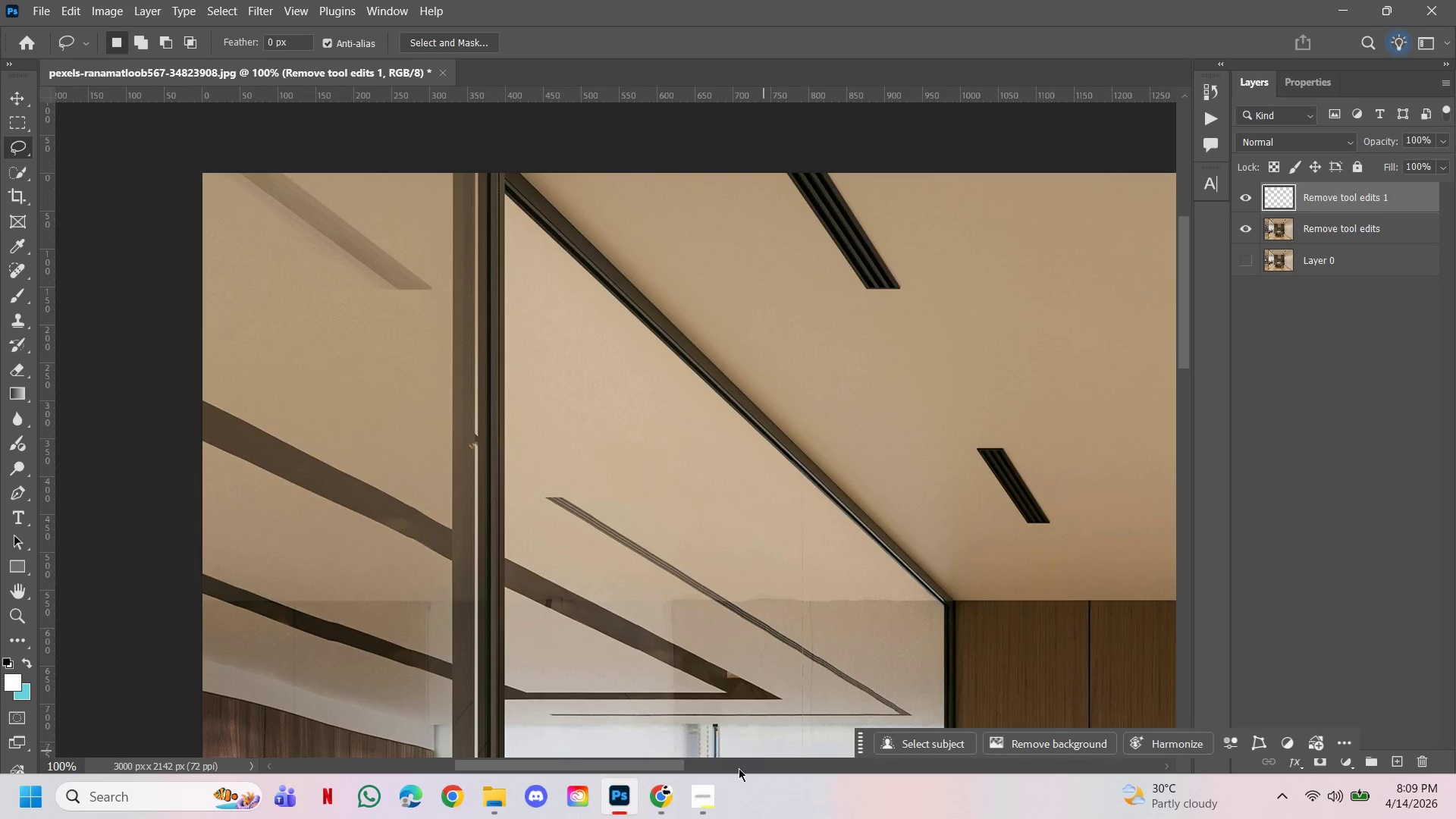 
key(Space)
 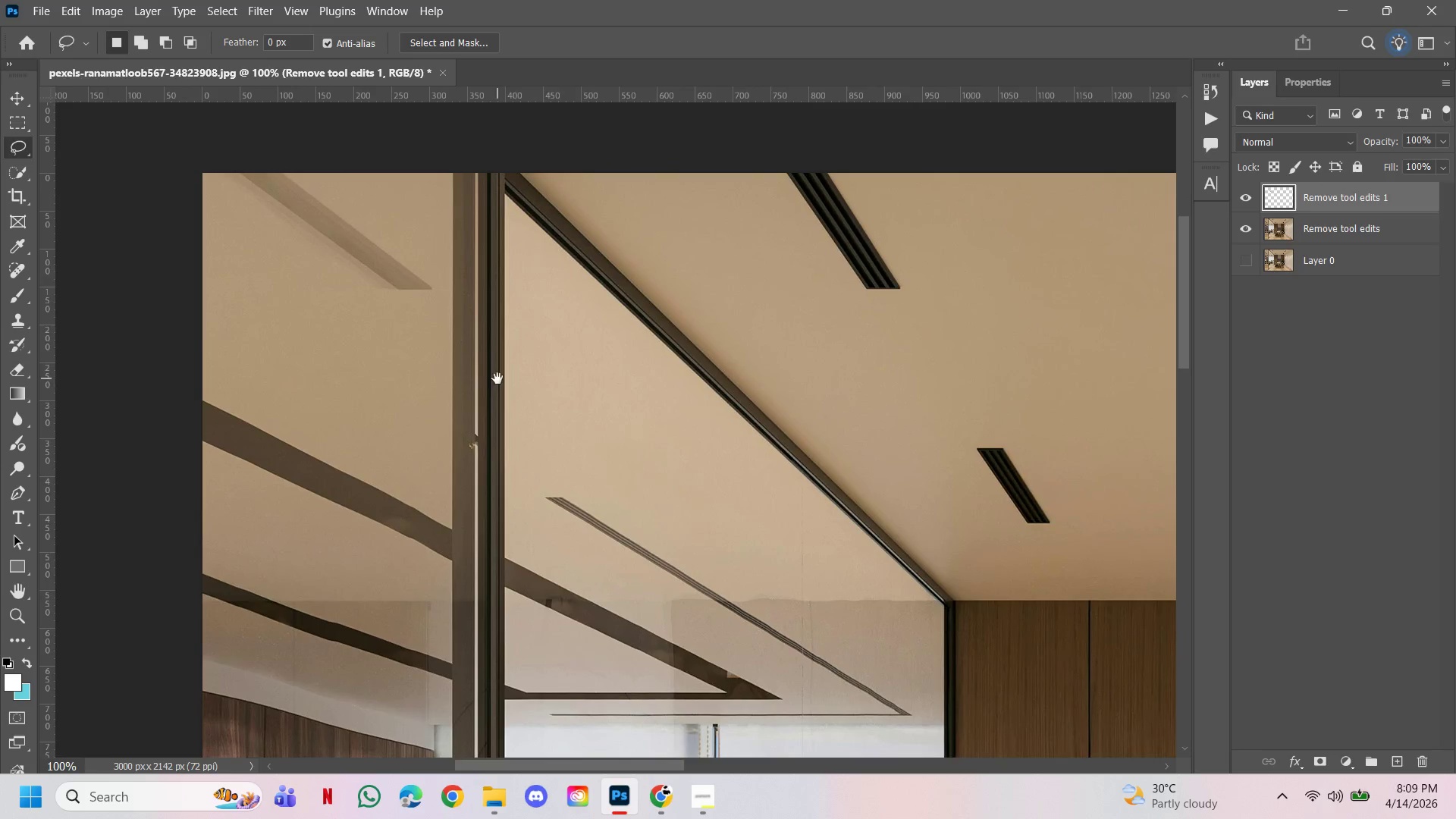 
key(Space)
 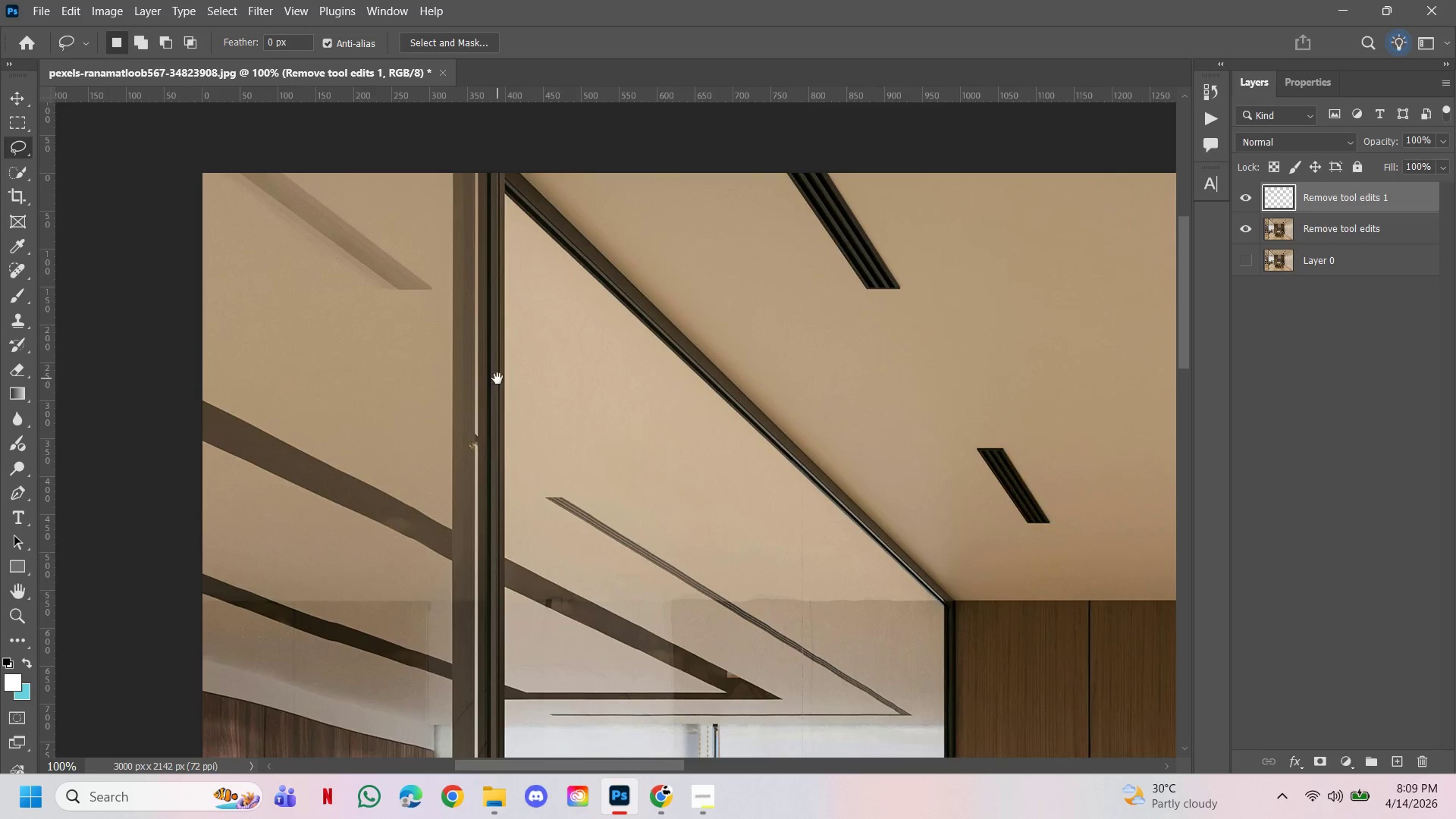 
key(Space)
 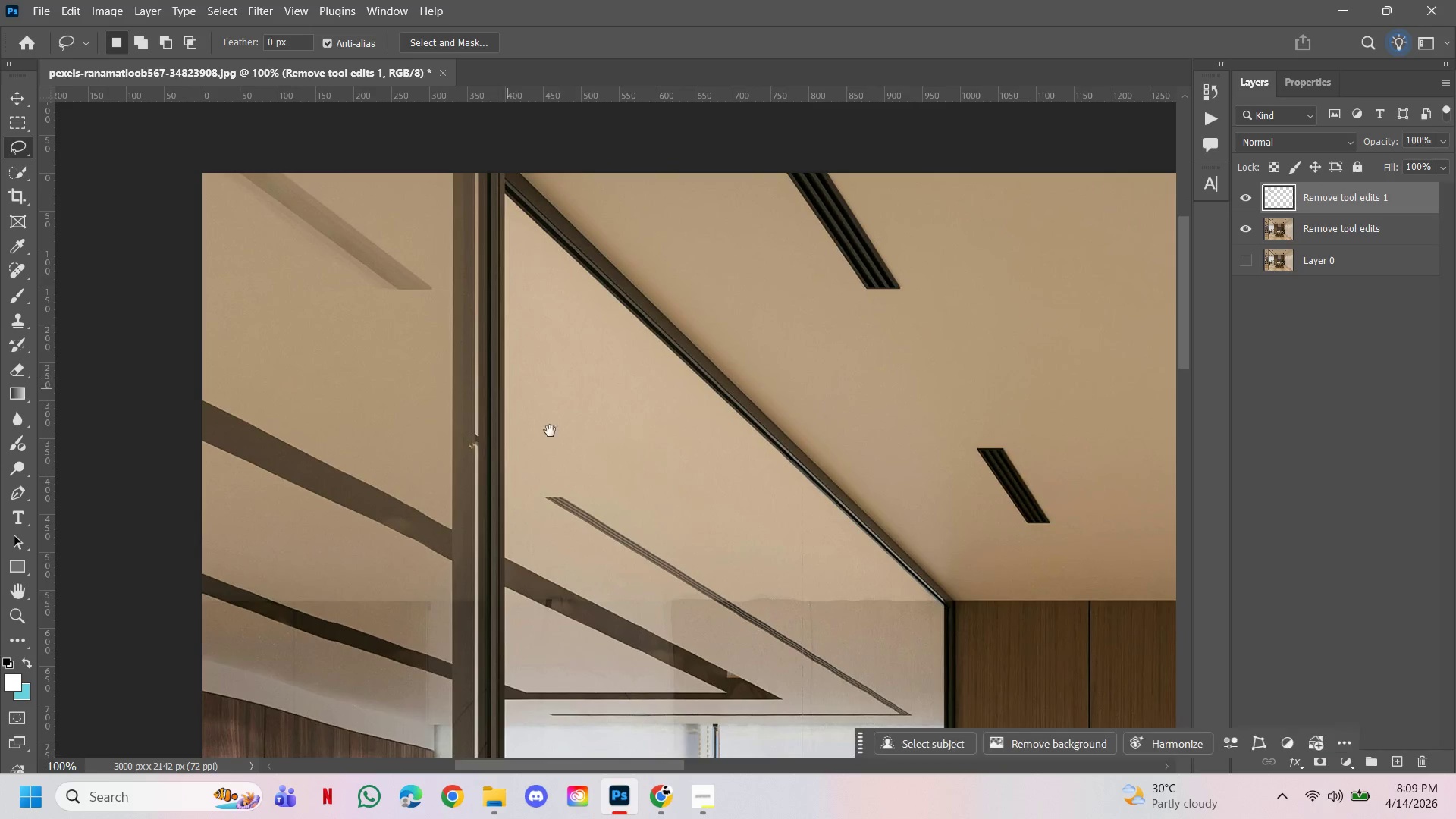 
key(Space)
 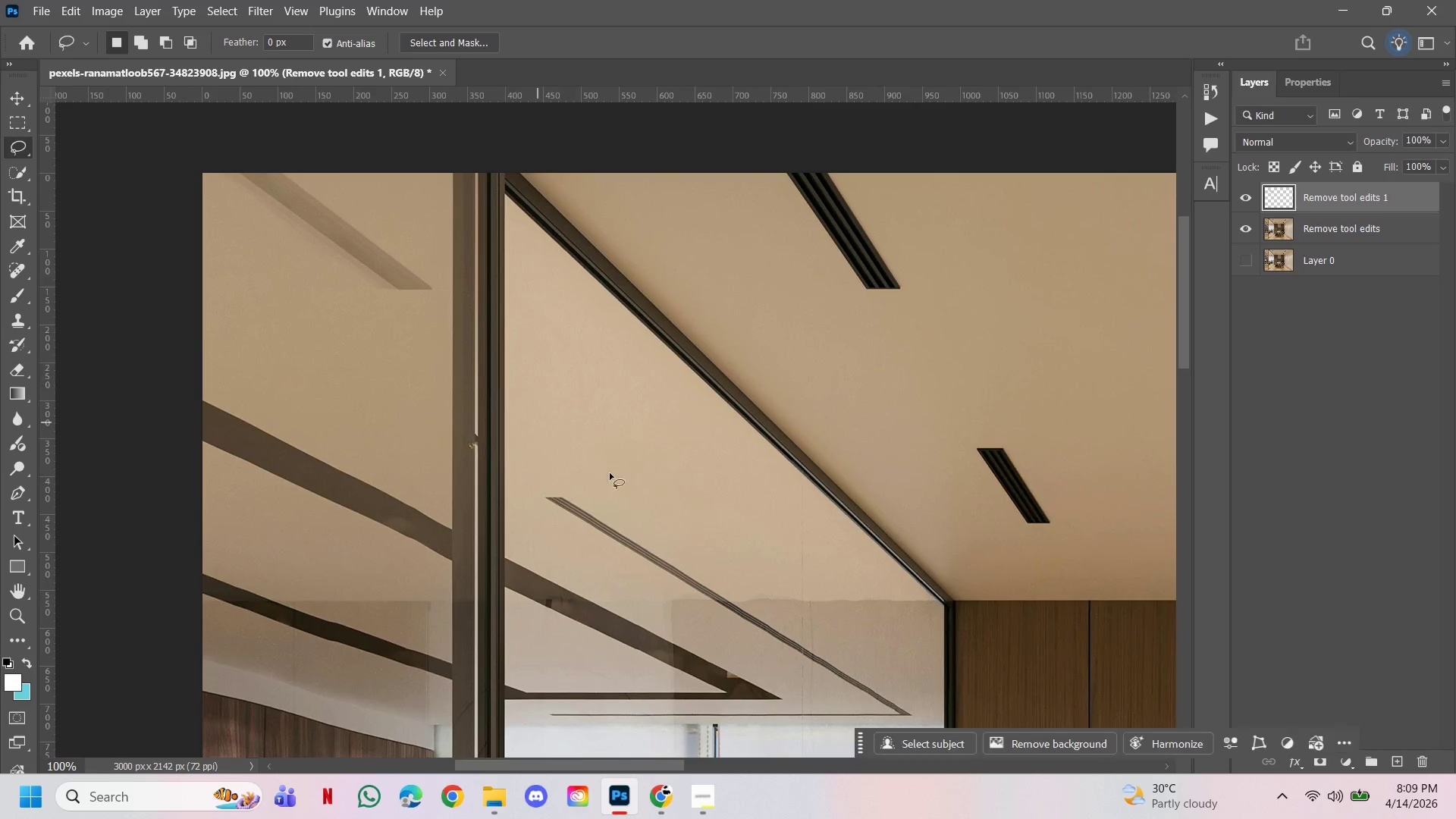 
key(Space)
 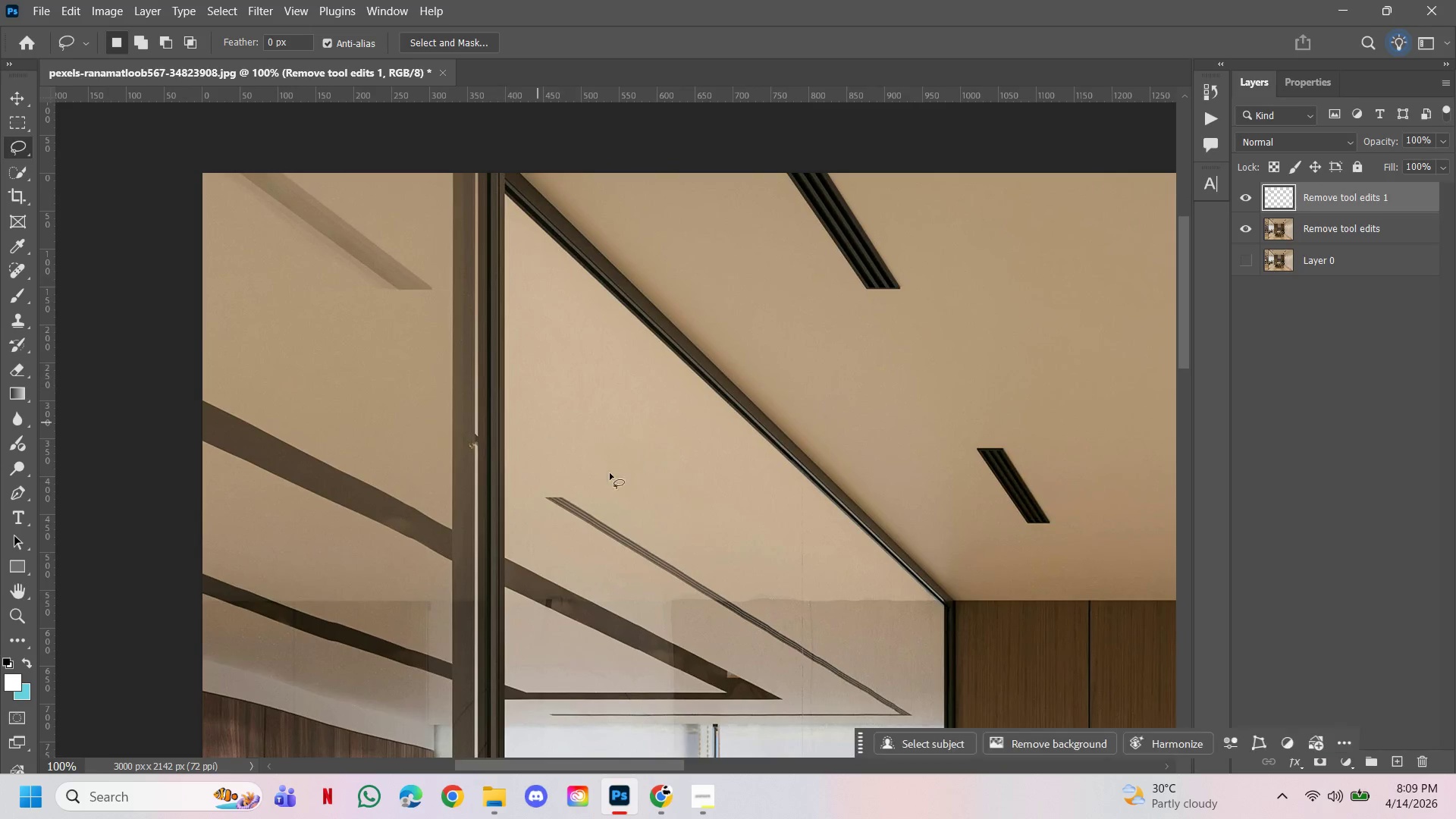 
key(Space)
 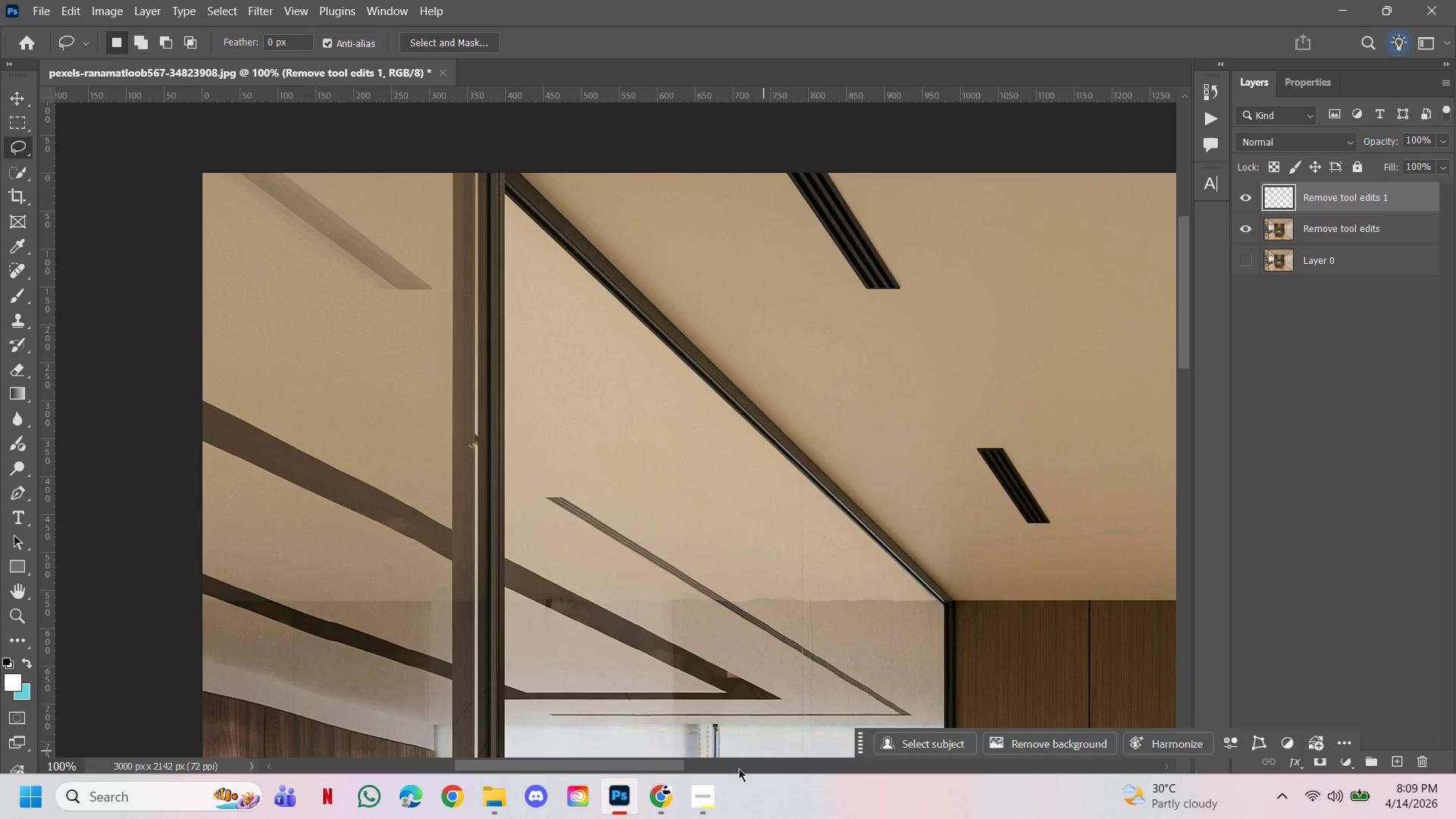 
mouse_move([713, 776])
 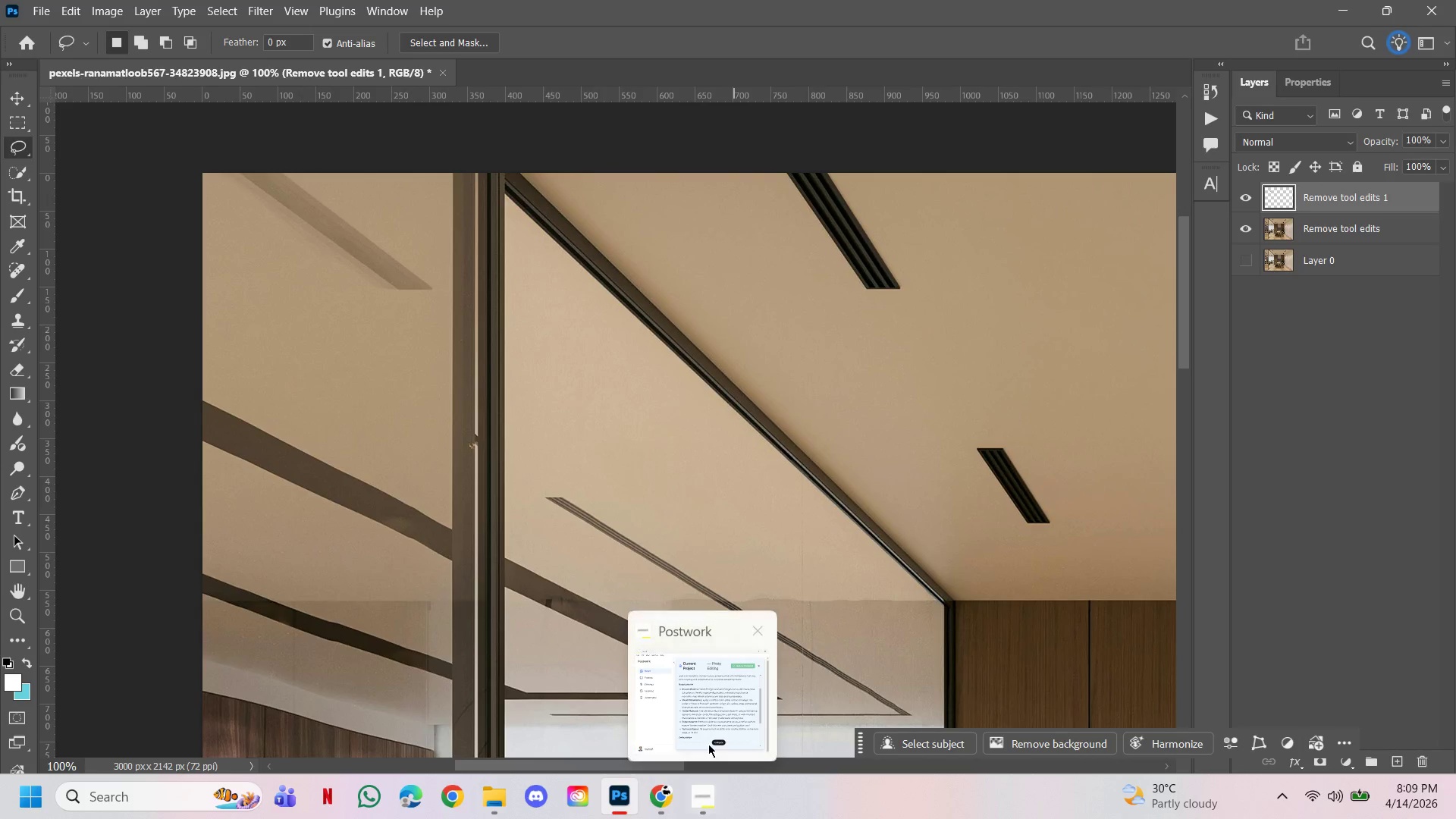 
mouse_move([724, 739])
 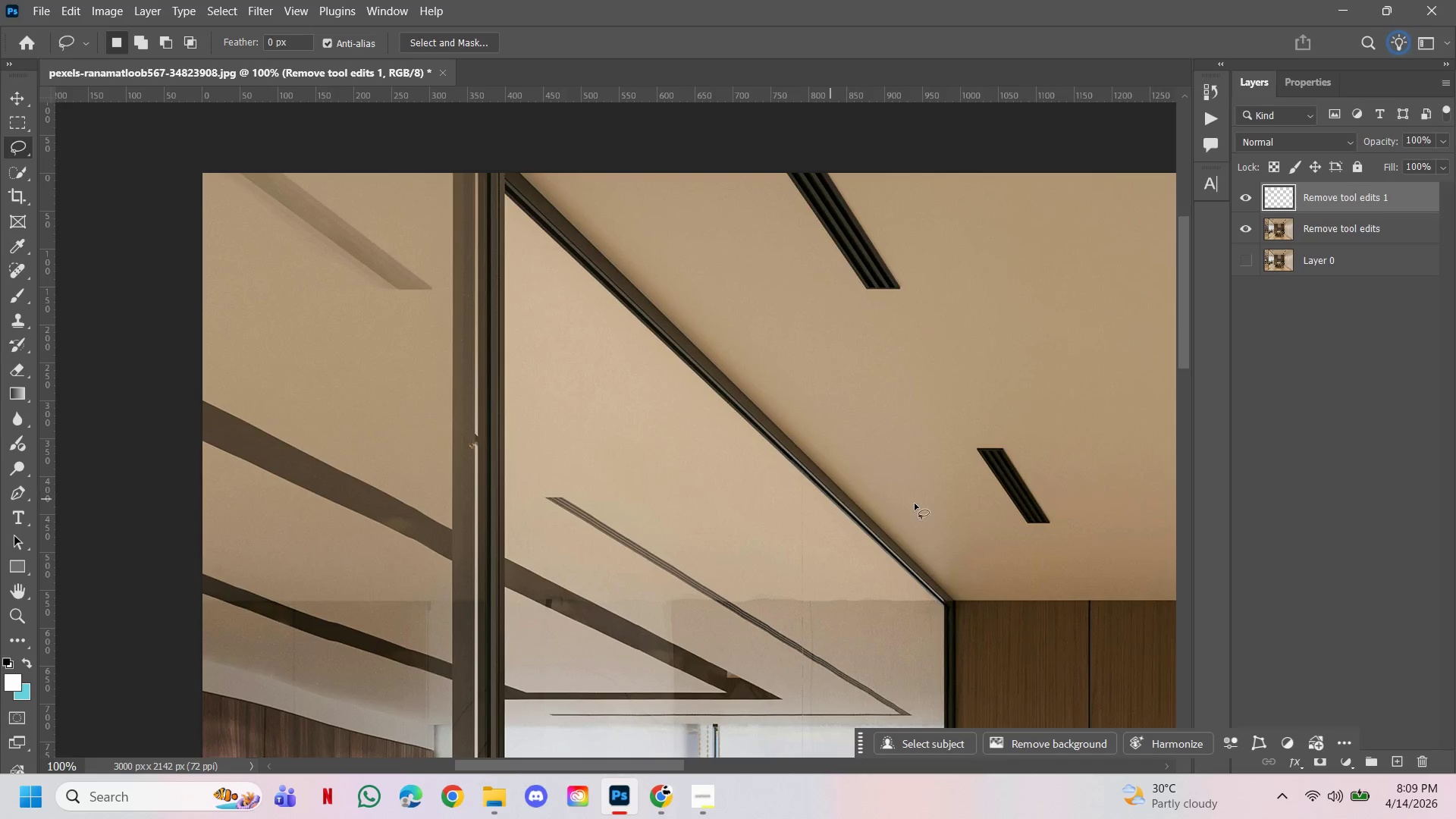 
wait(6.45)
 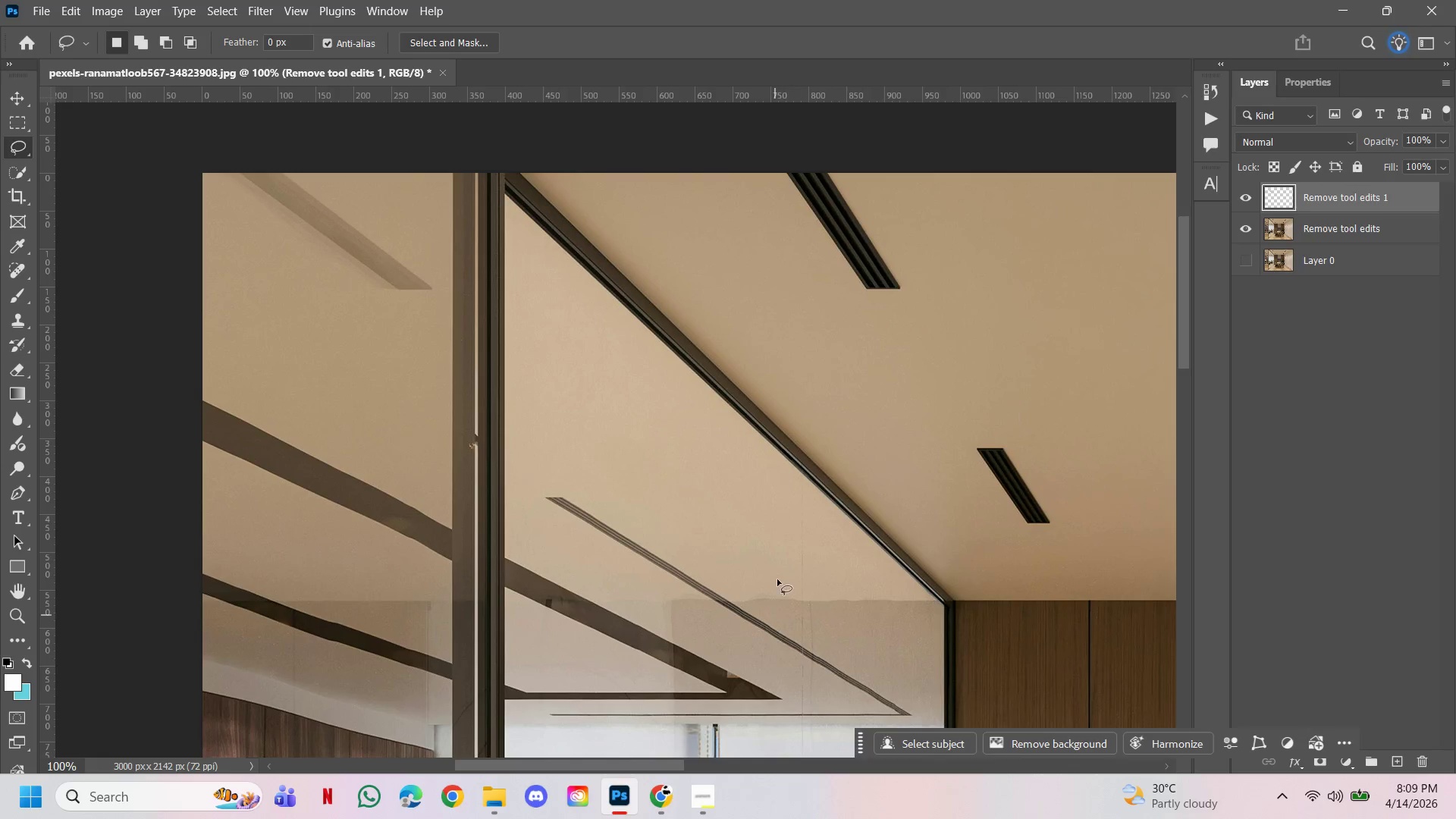 
left_click([1373, 239])
 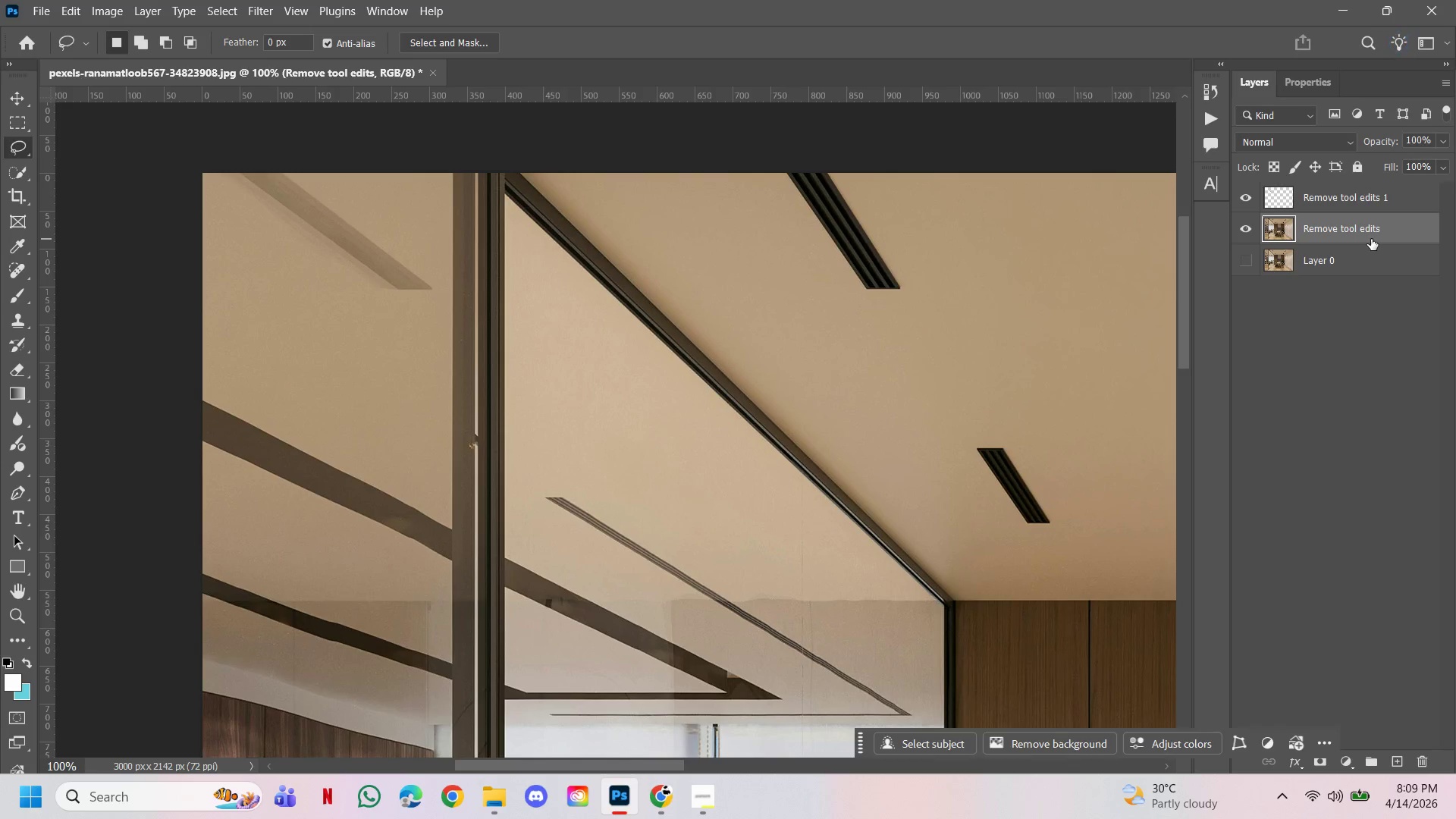 
hold_key(key=ControlLeft, duration=0.62)
left_click([1363, 209])
 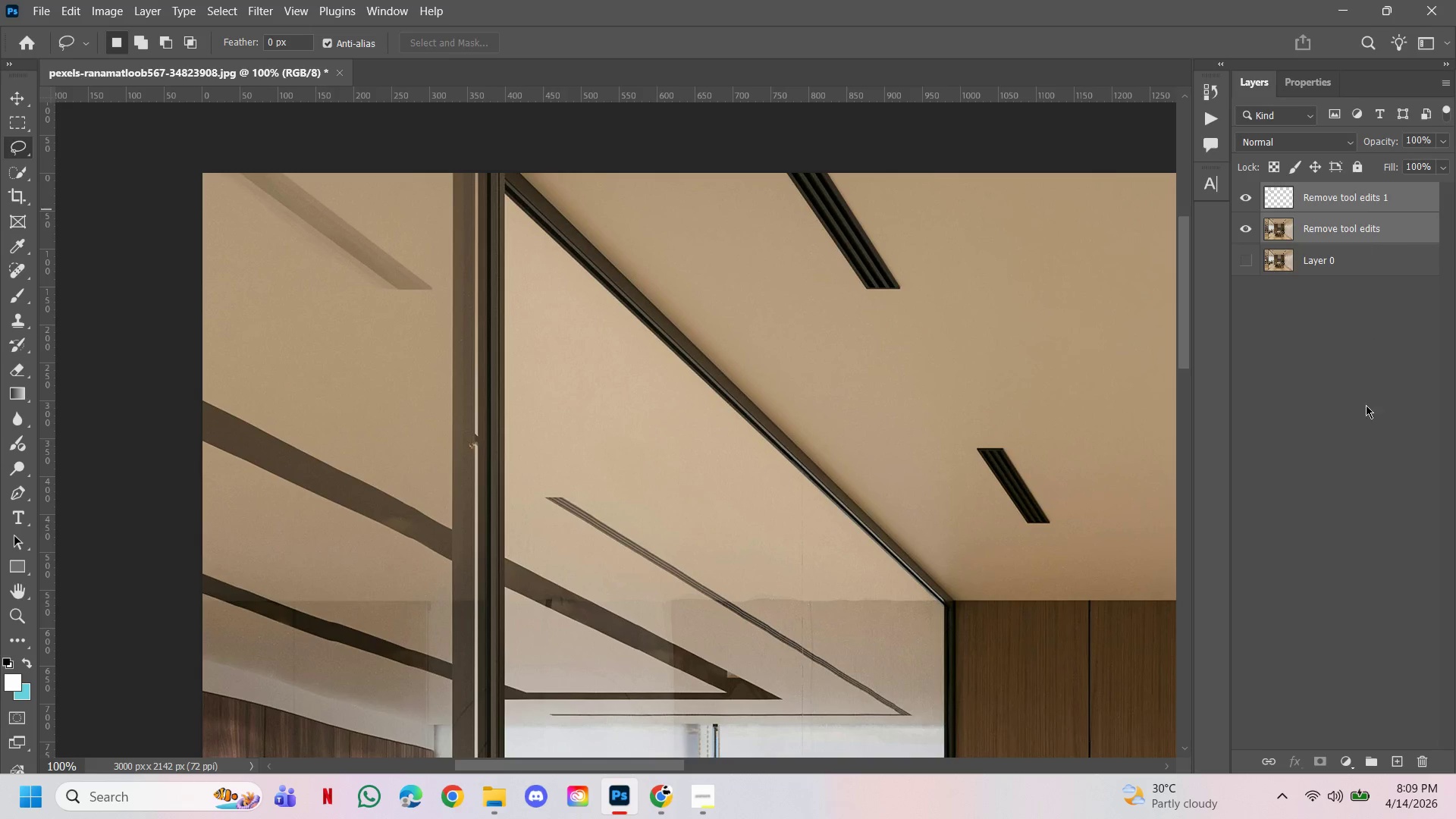 
left_click([1357, 448])
 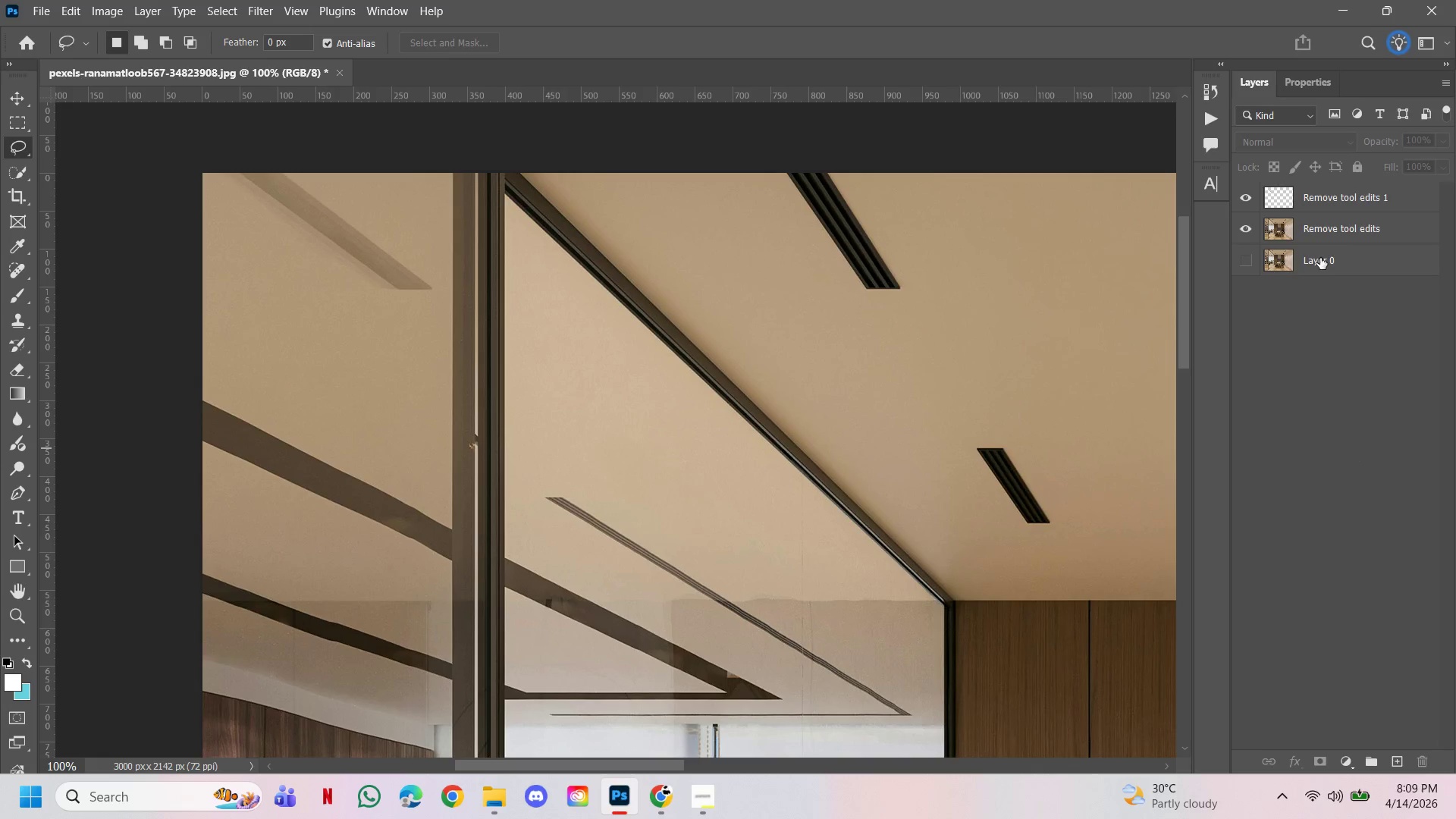 
left_click([1340, 240])
 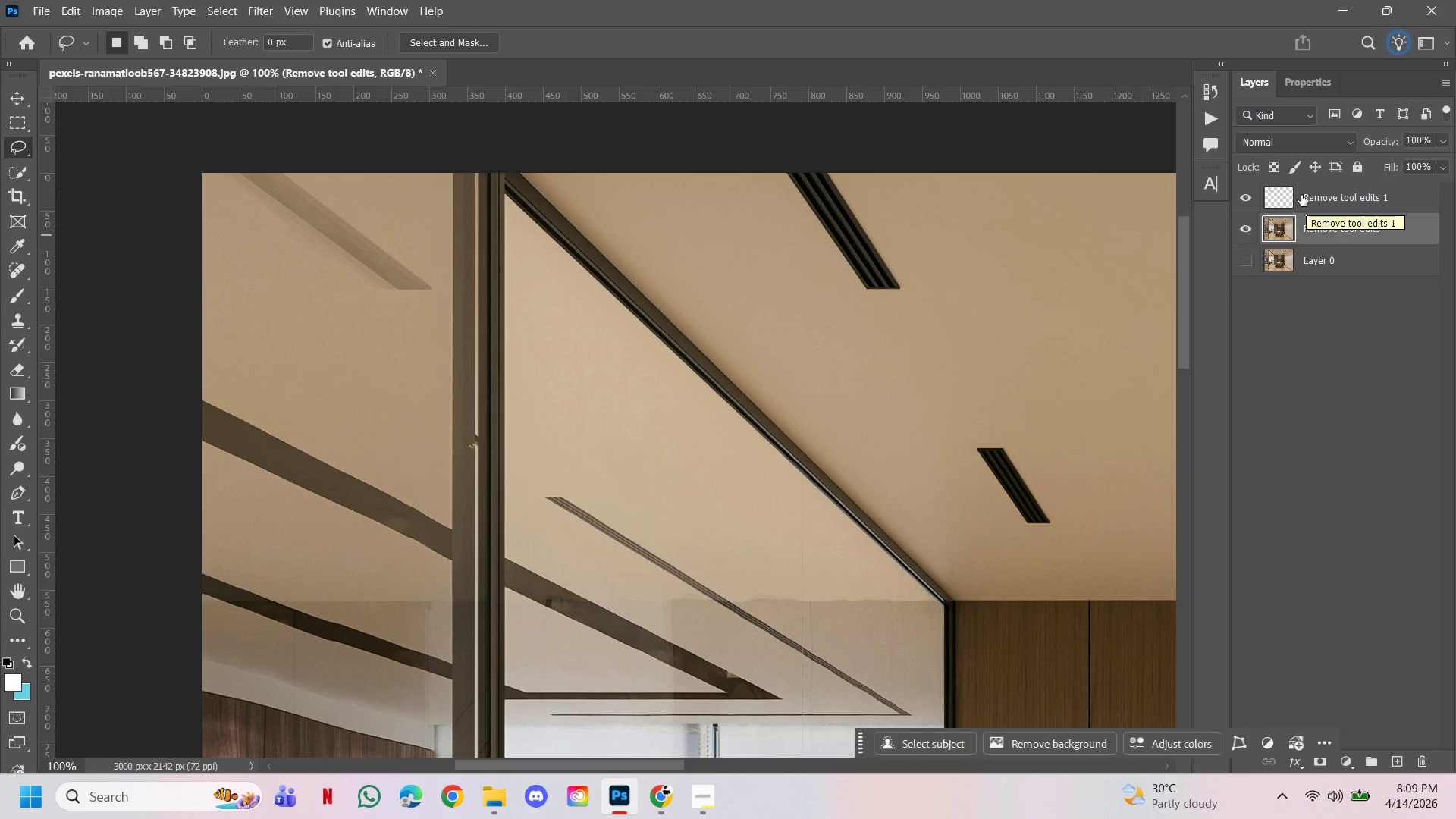 
hold_key(key=Space, duration=5.8)
 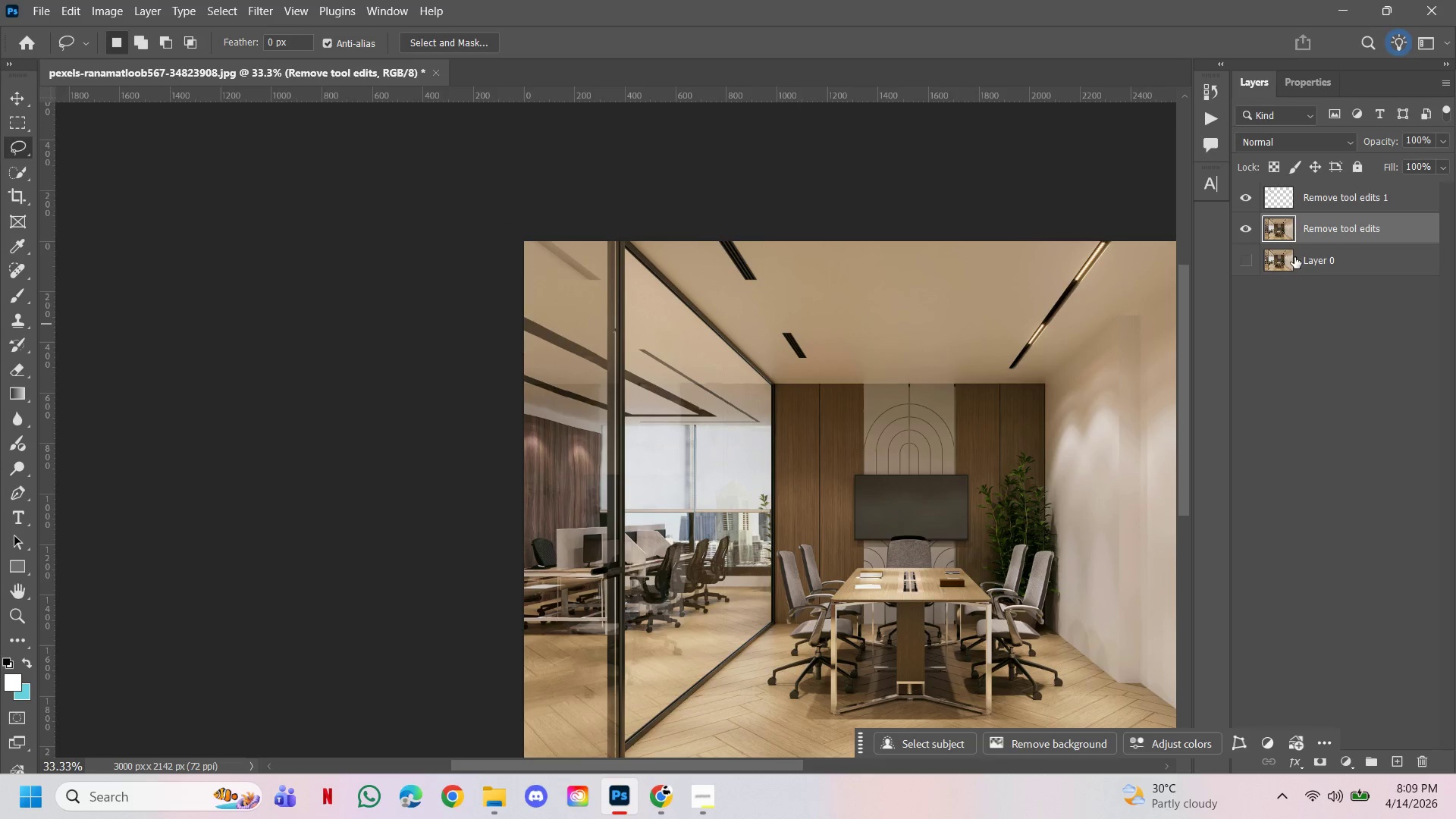 
hold_key(key=ControlLeft, duration=0.62)
hold_key(key=AltLeft, duration=0.59)
left_click([491, 255])
 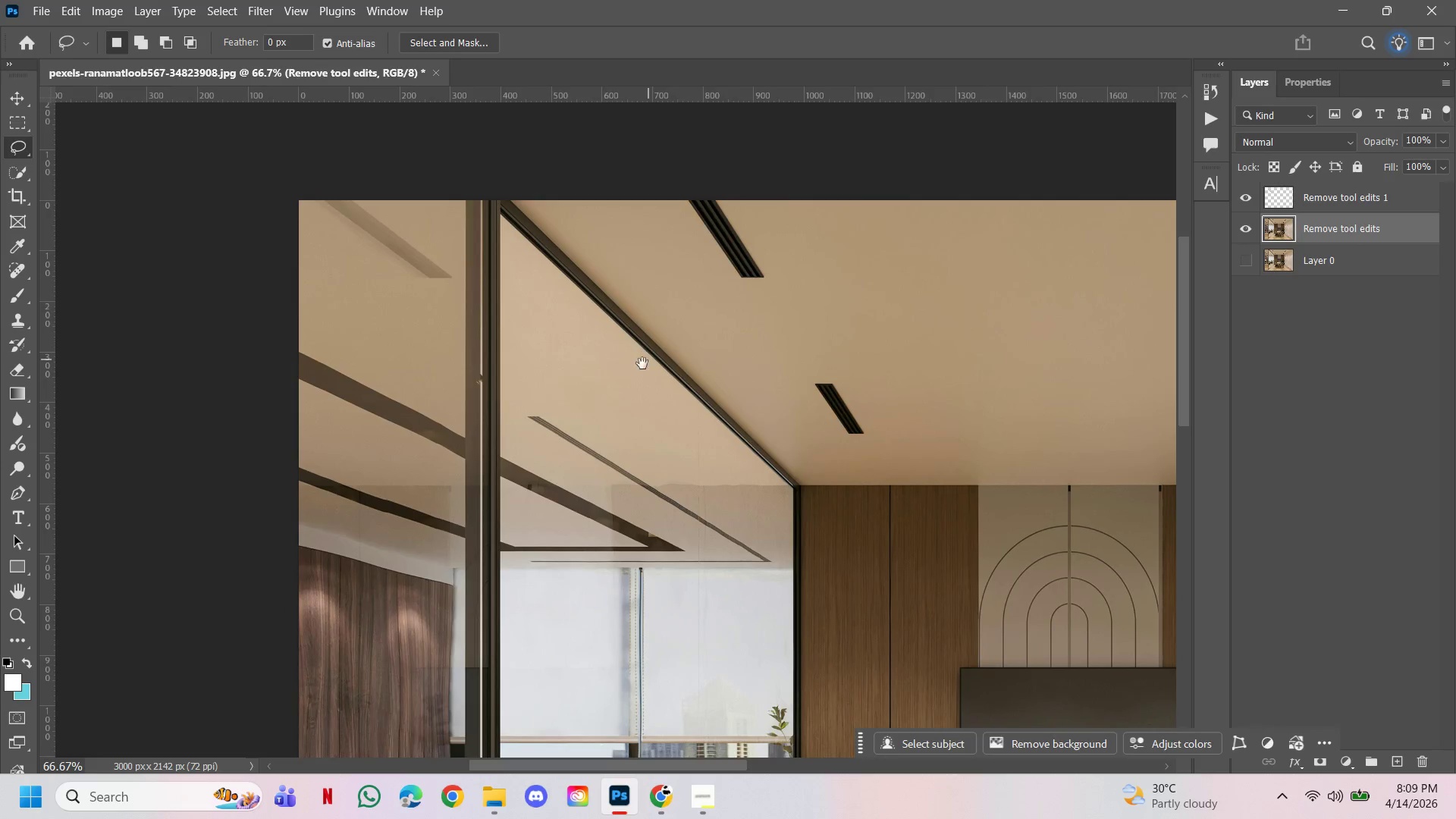 
left_click_drag(start_coordinate=[637, 363], to_coordinate=[670, 290])
 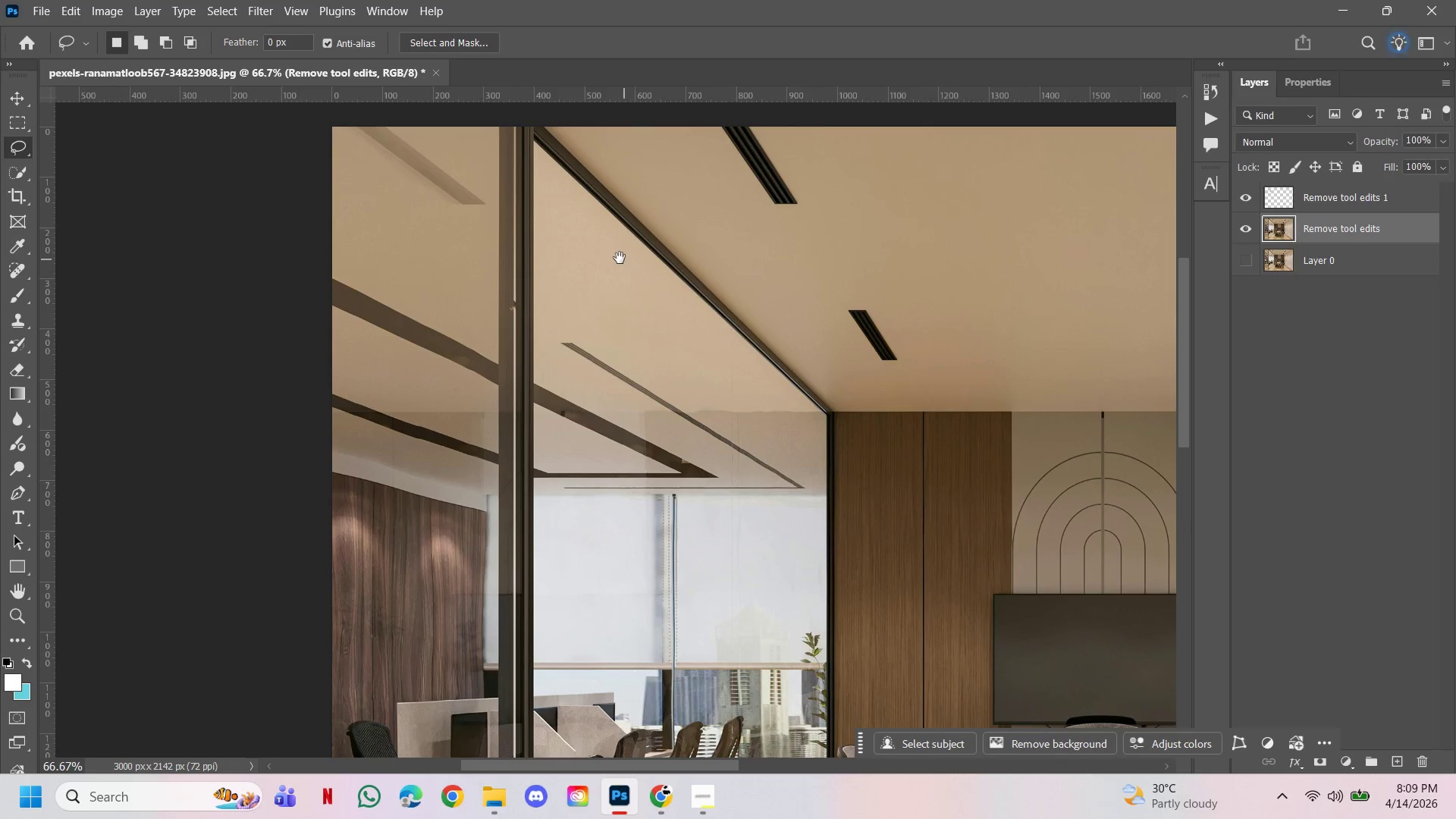 
hold_key(key=ControlLeft, duration=3.91)
hold_key(key=AltLeft, duration=2.41)
left_click([717, 356])
 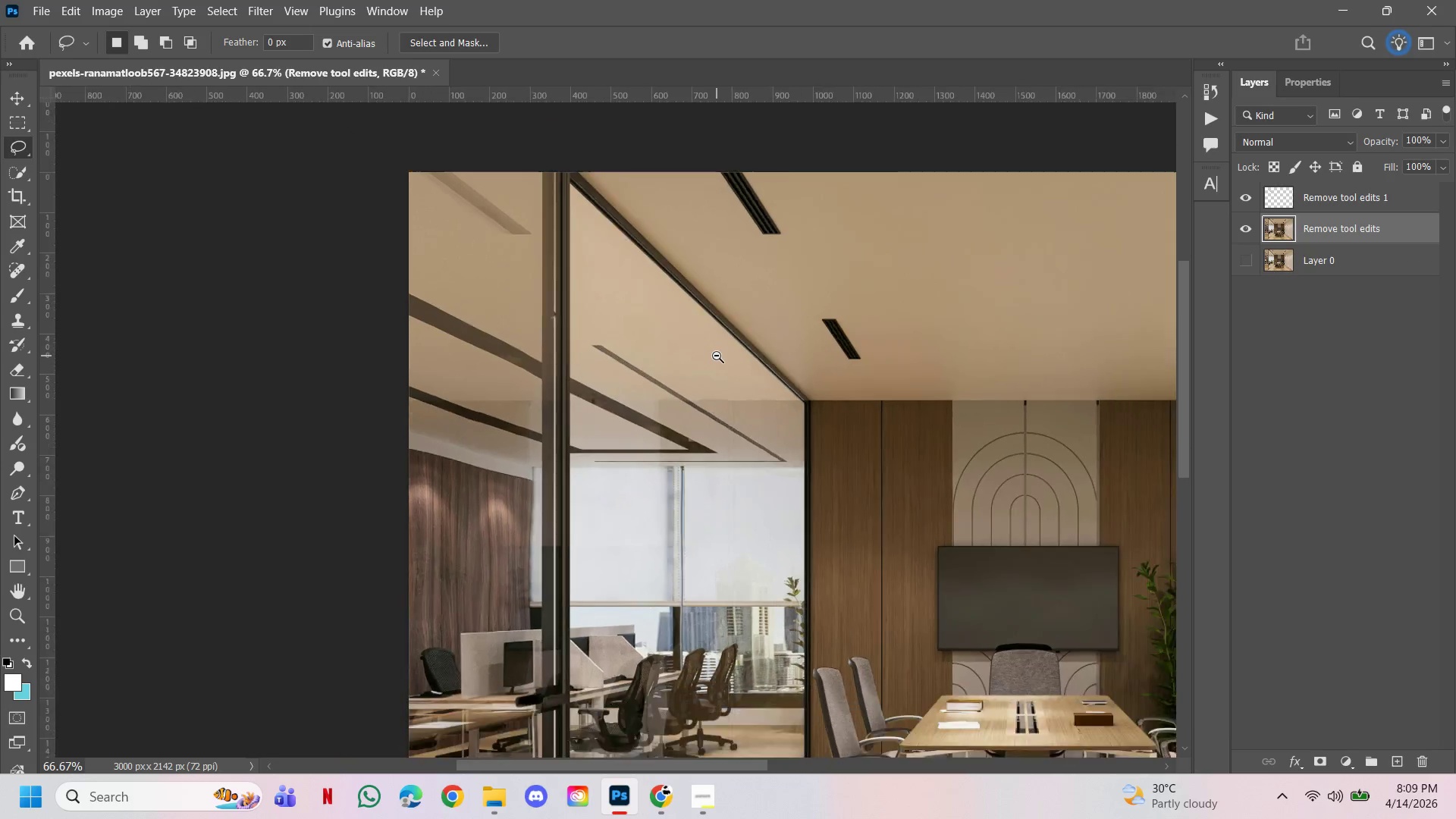 
left_click([716, 356])
 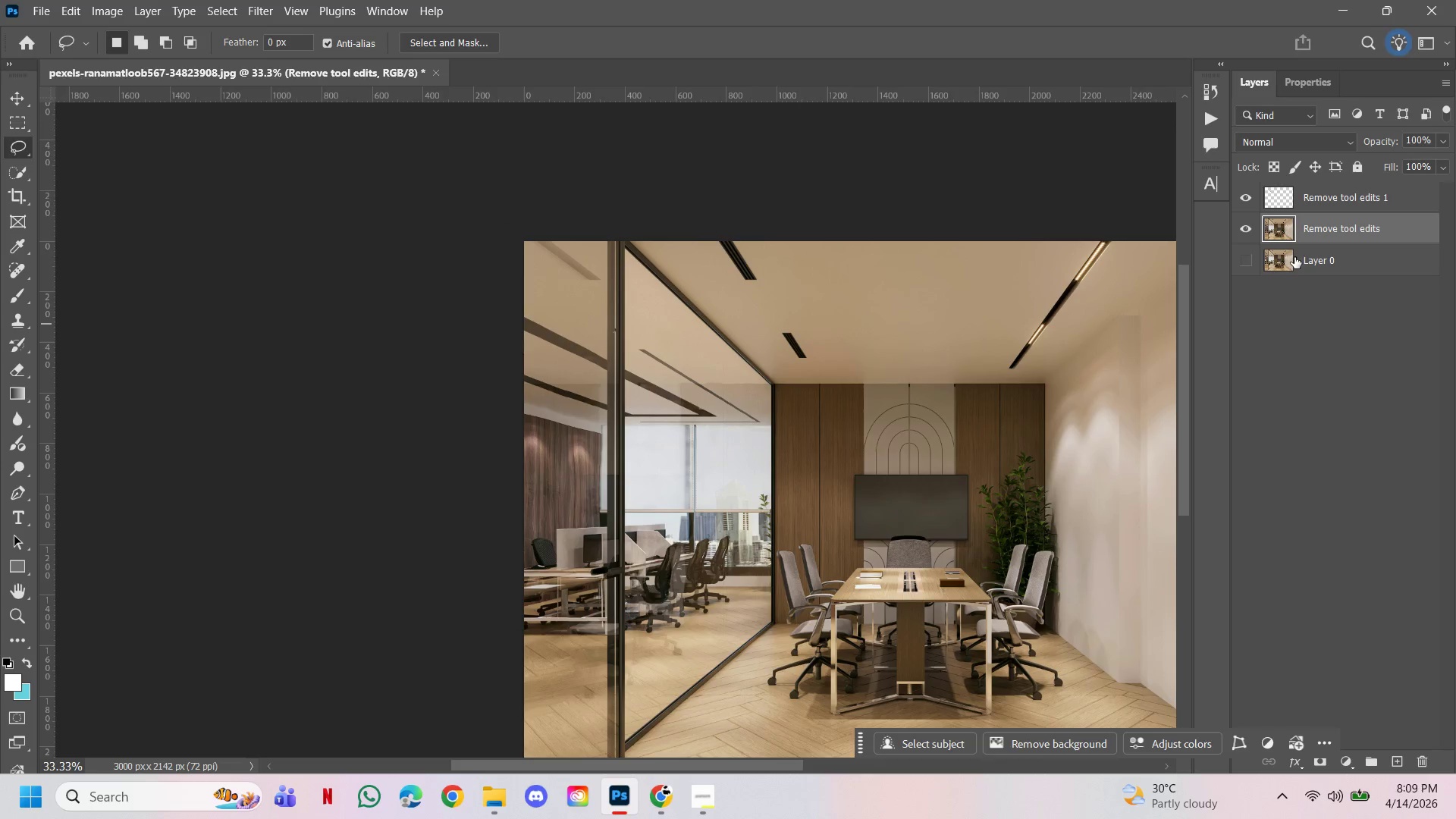 
hold_key(key=Space, duration=1.26)
 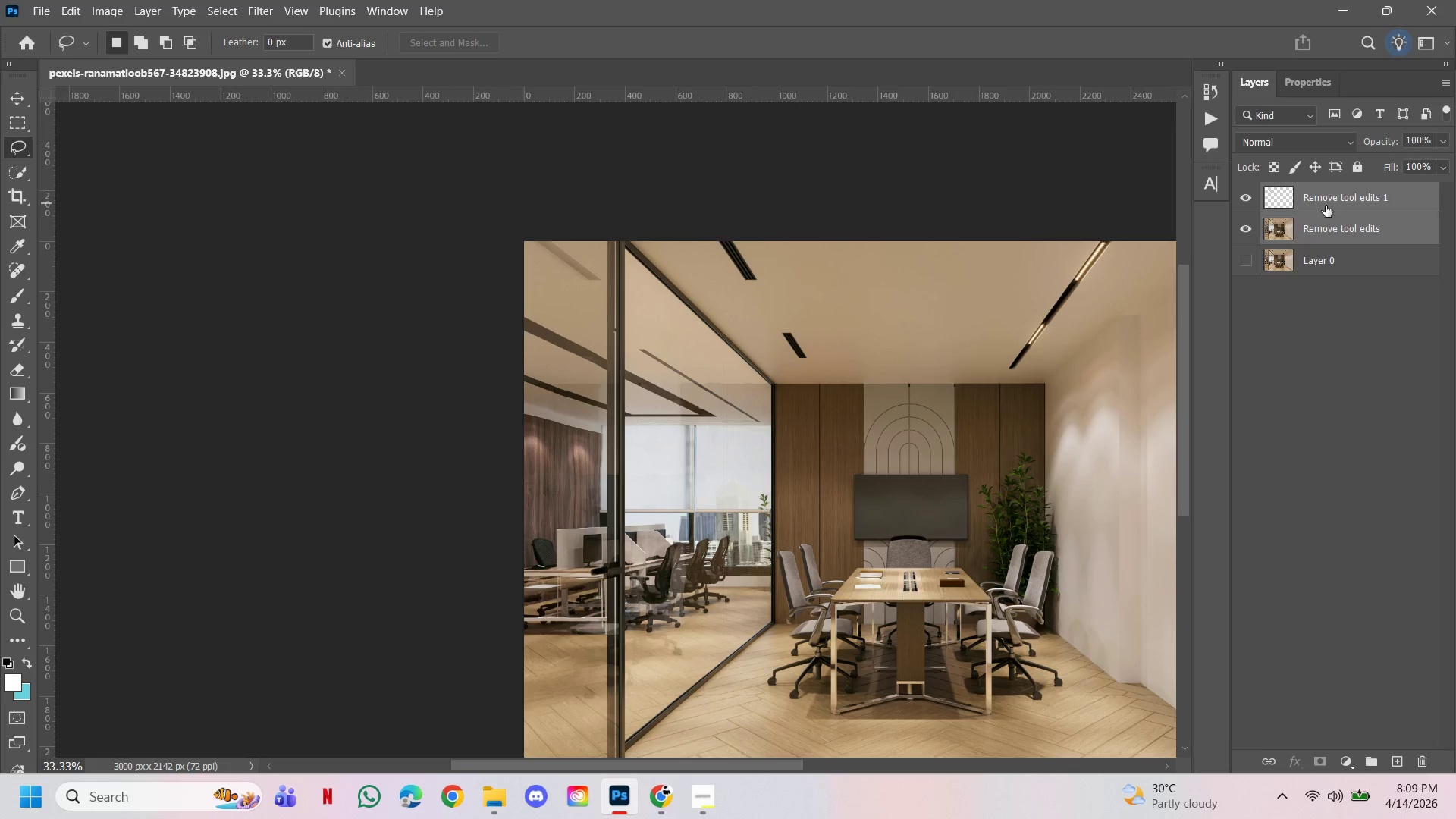 
left_click([1326, 203])
 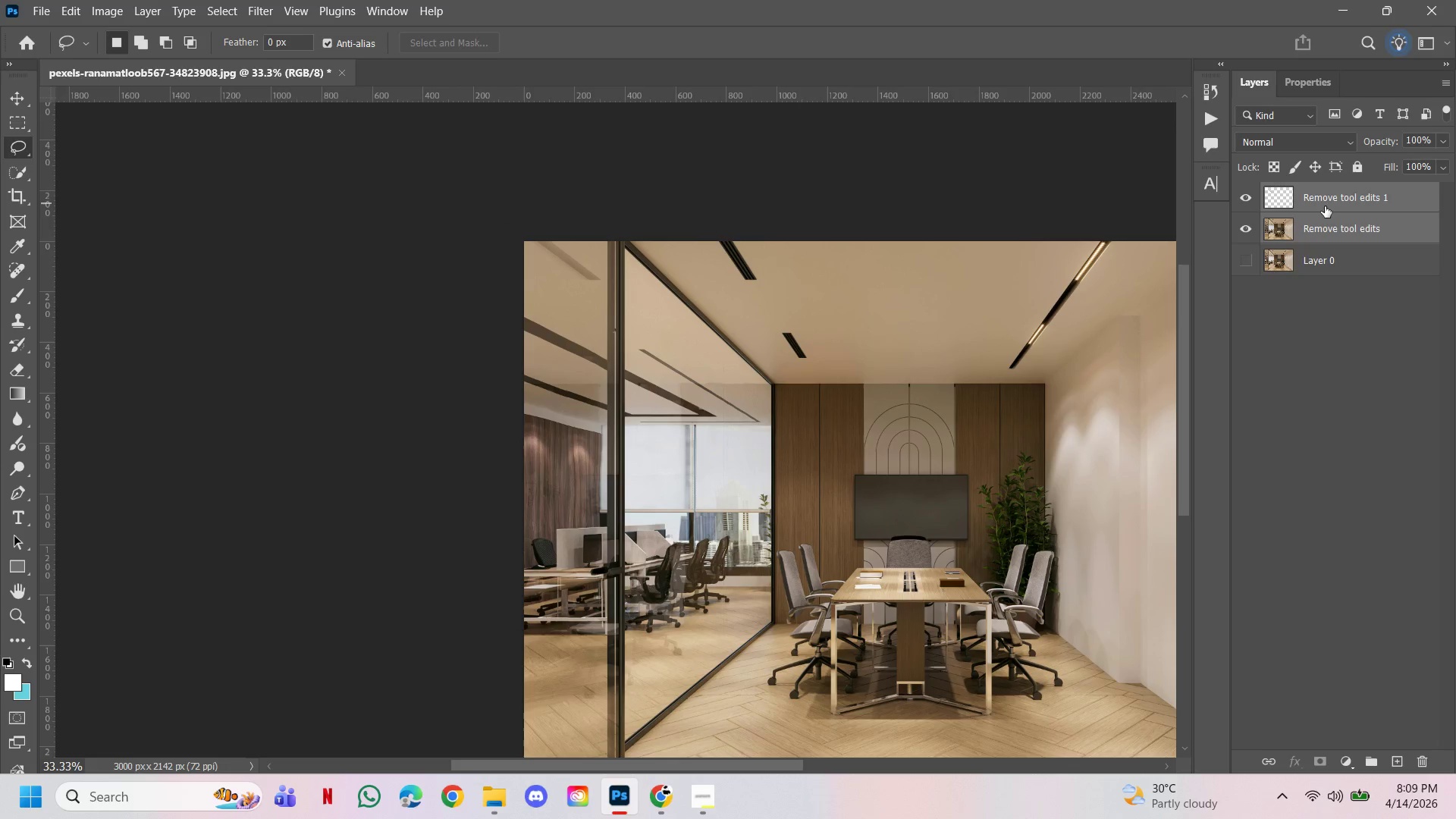 
key(Control+E)
 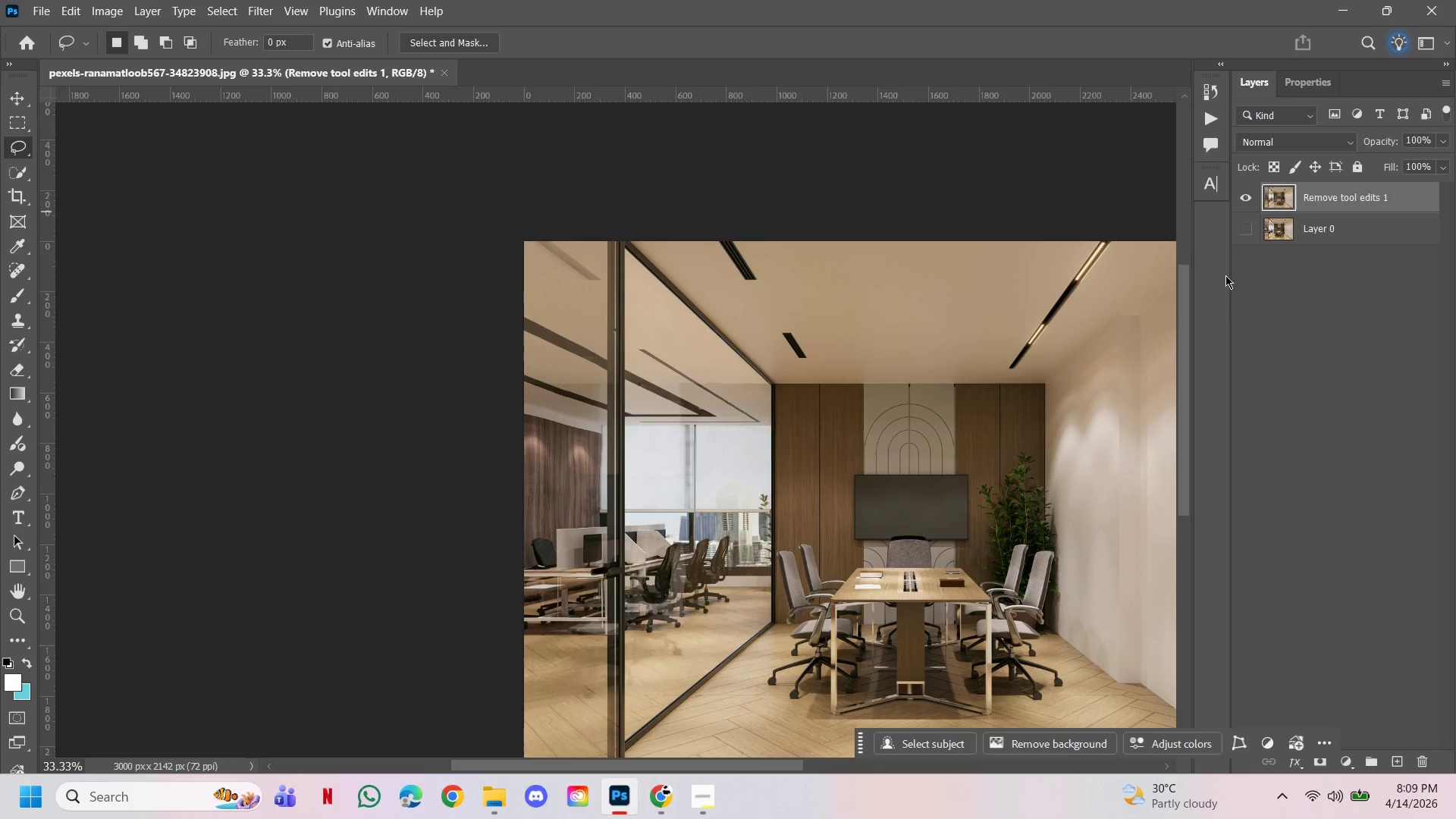 
hold_key(key=Space, duration=2.84)
 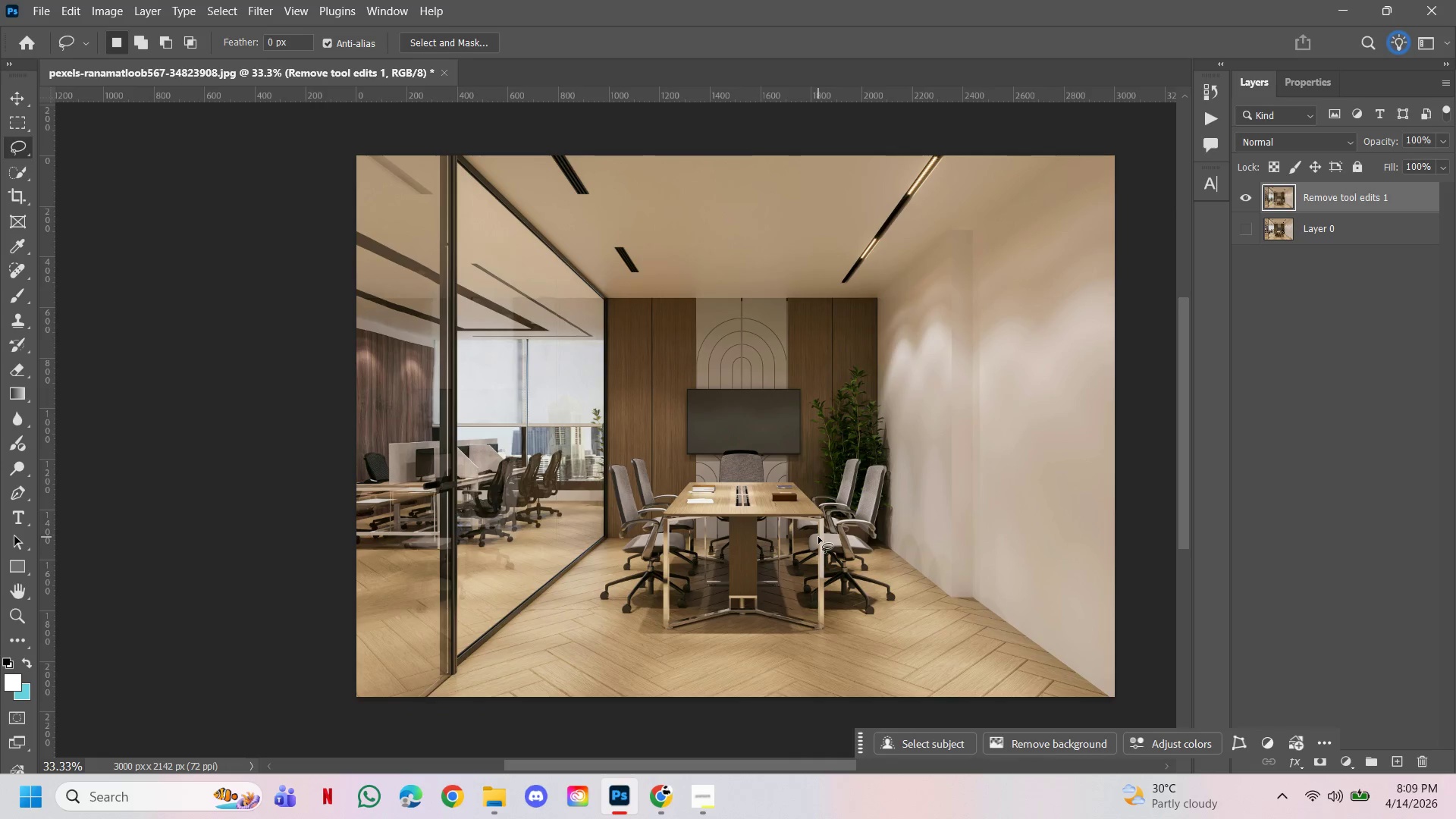 
left_click([808, 476])
 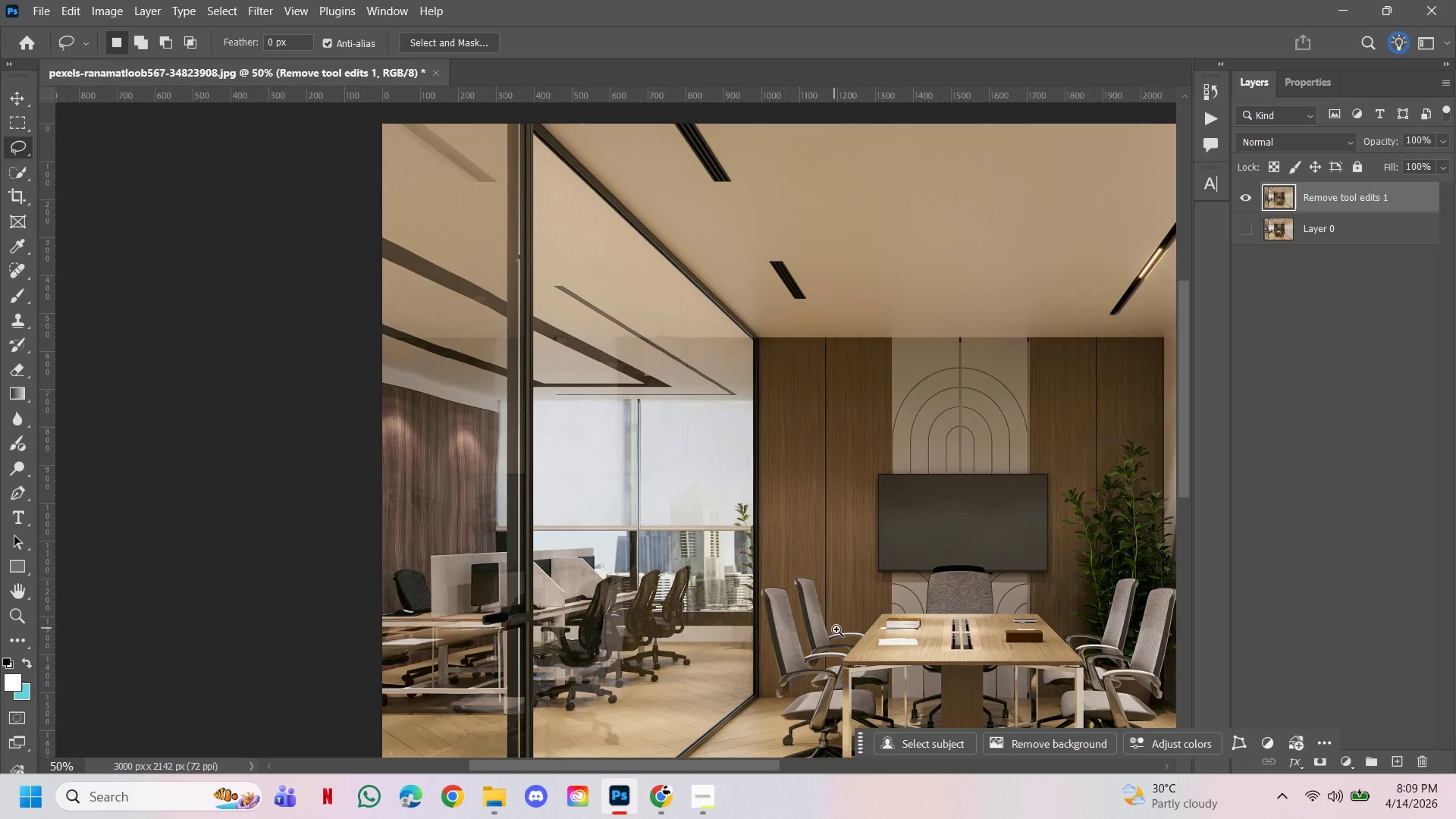 
hold_key(key=AltLeft, duration=0.52)
left_click([916, 613])
 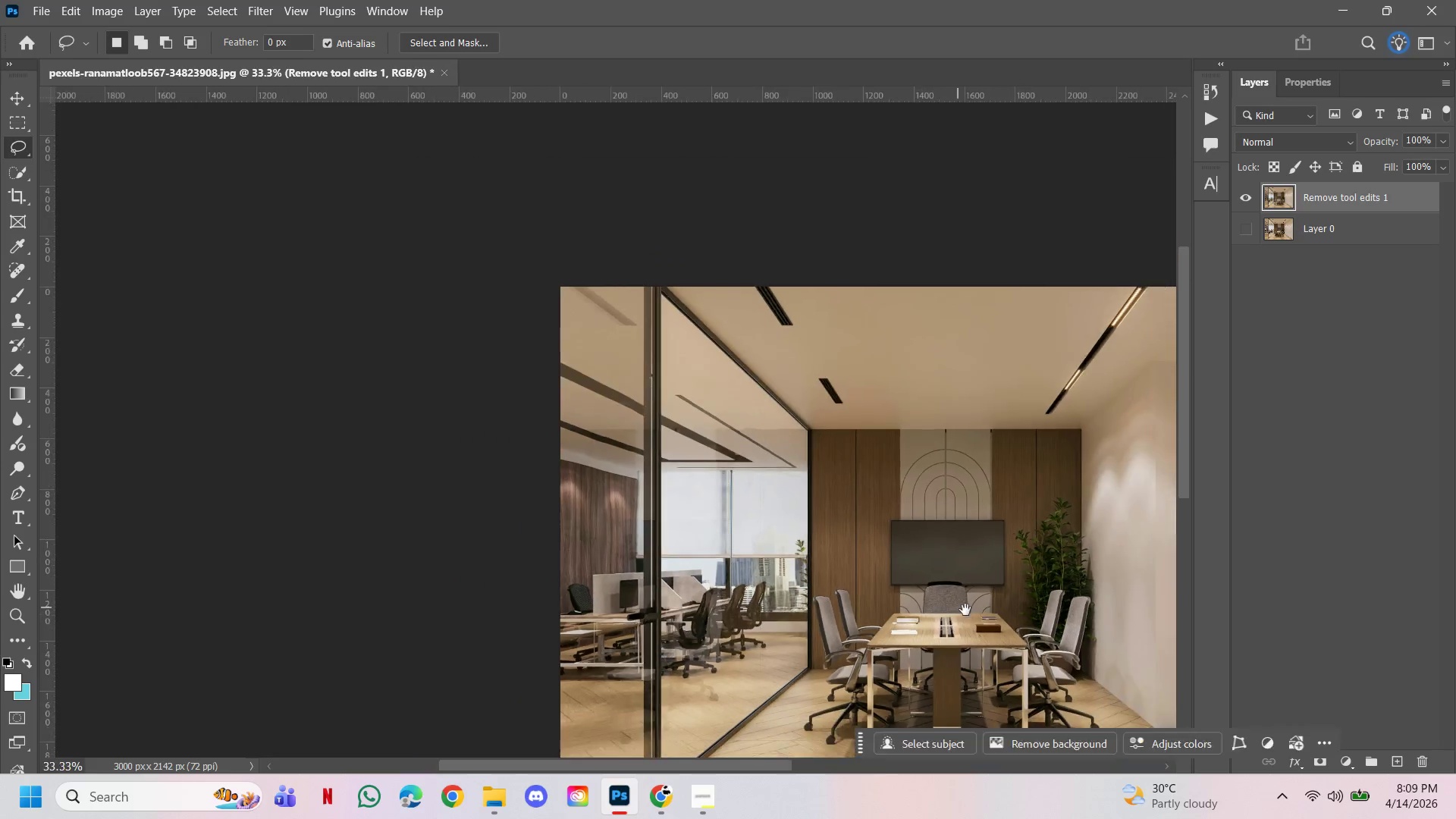 
left_click_drag(start_coordinate=[965, 610], to_coordinate=[761, 479])
 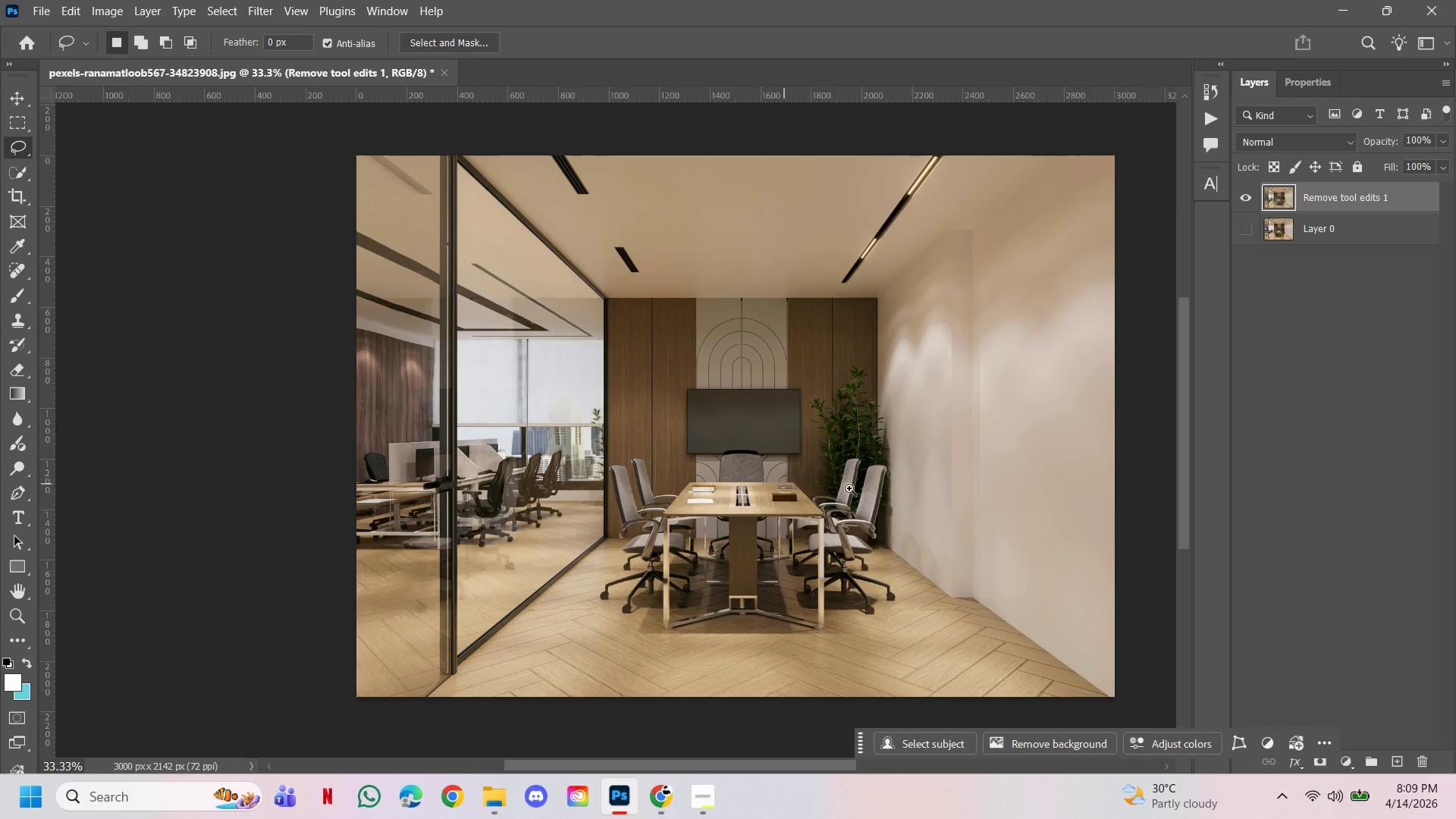 
hold_key(key=ControlLeft, duration=0.62)
 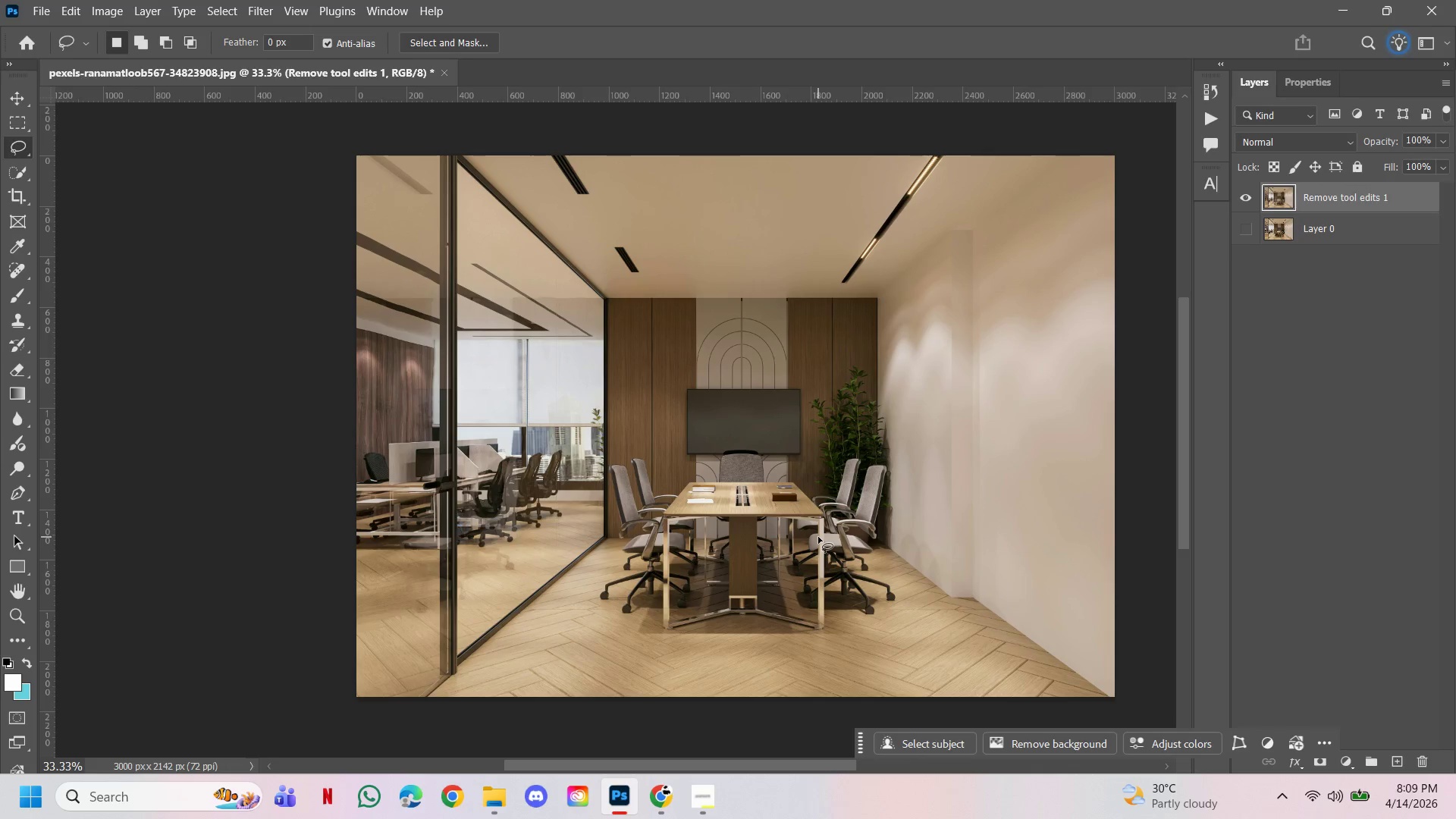 
hold_key(key=ControlLeft, duration=1.59)
 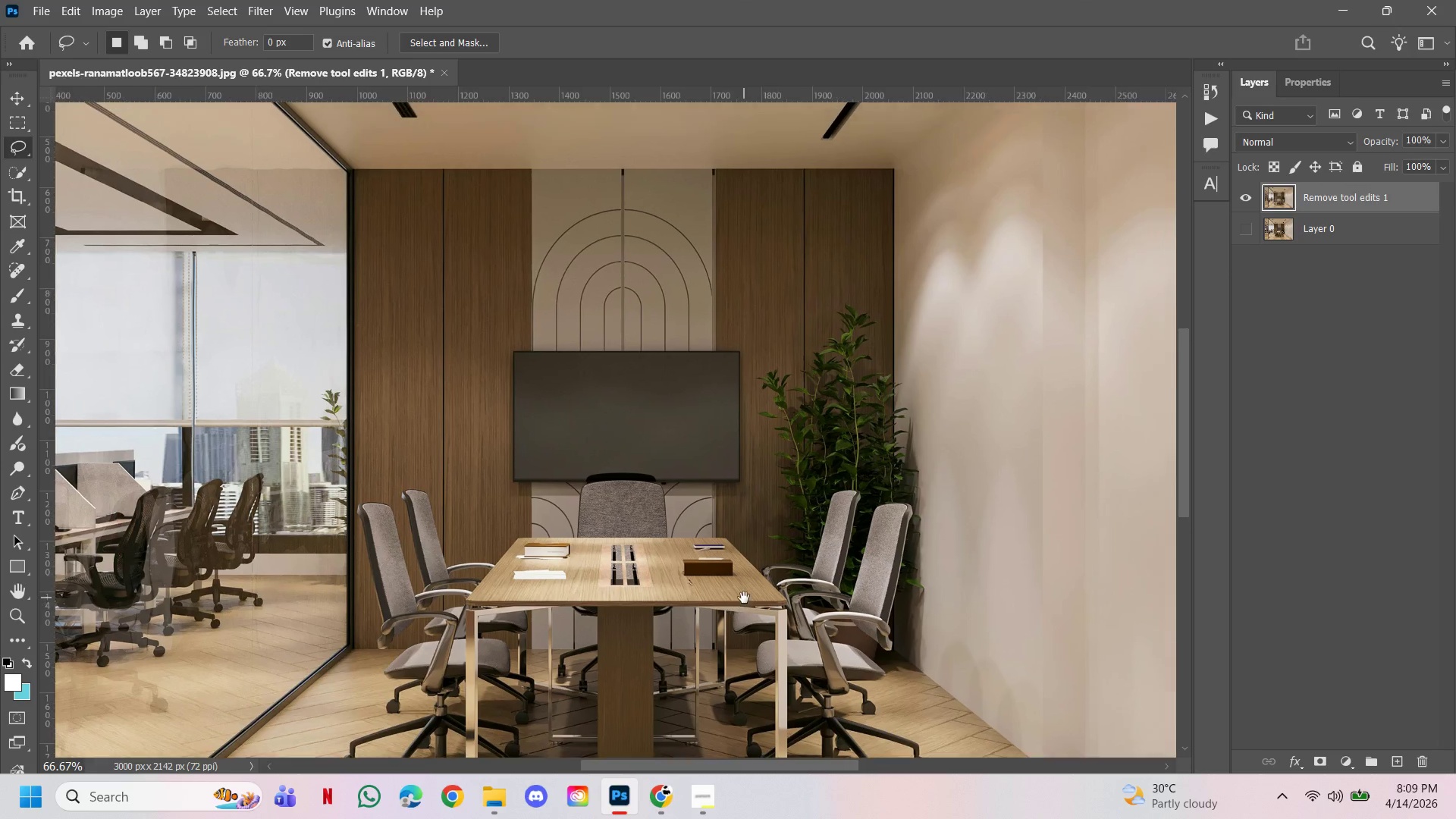 
hold_key(key=Space, duration=1.5)
 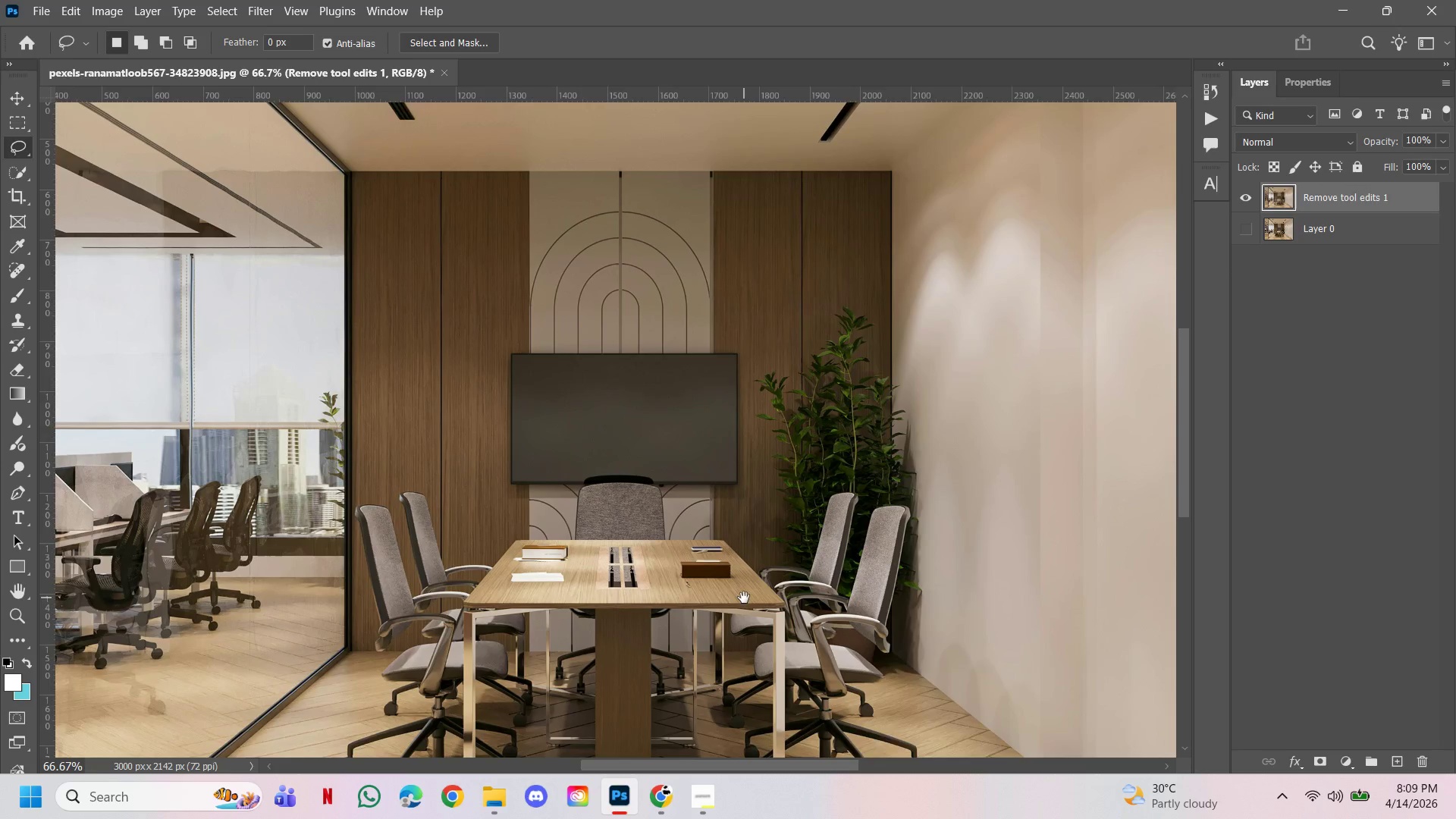 
left_click([758, 429])
 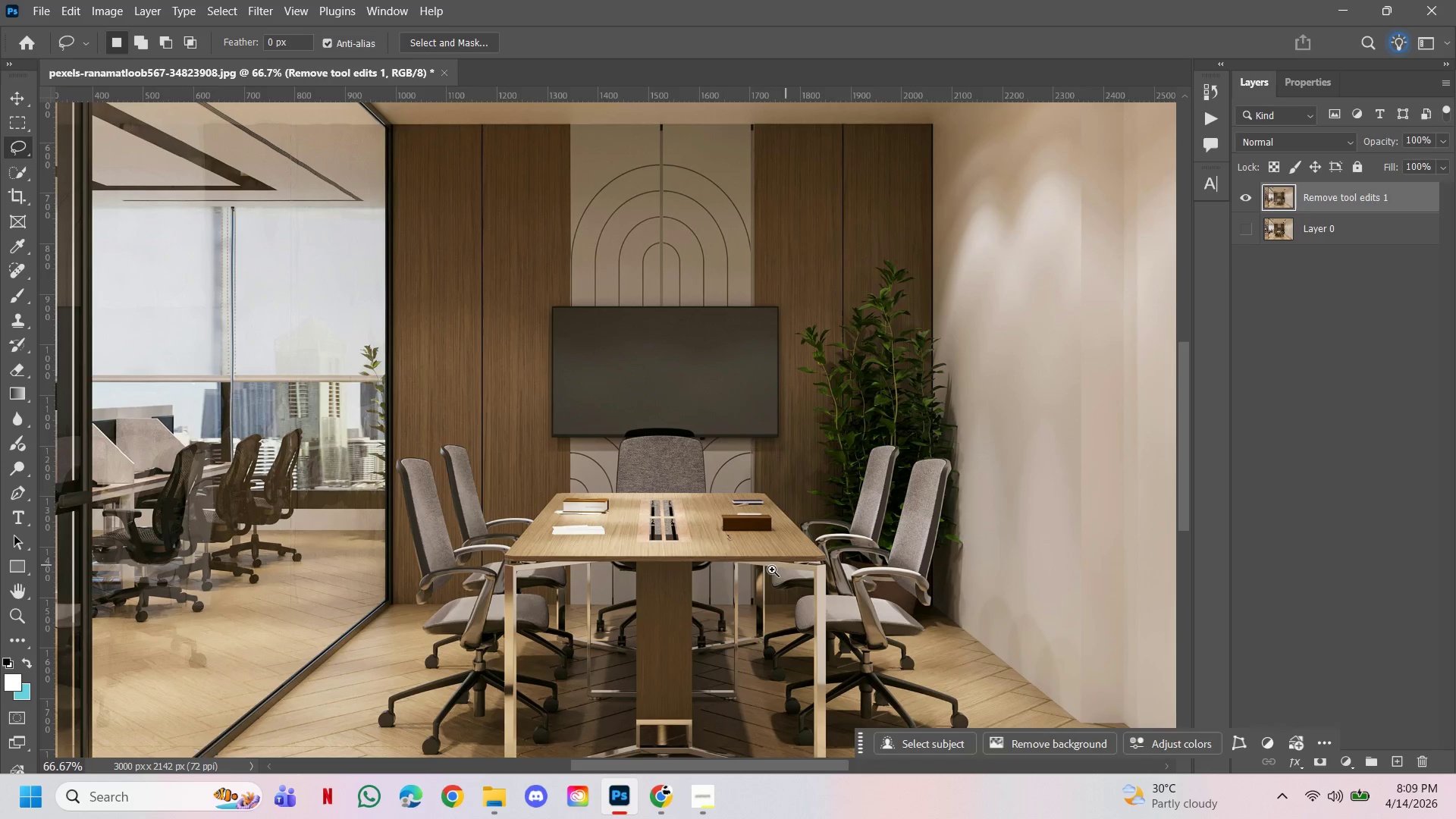 
hold_key(key=Space, duration=3.19)
 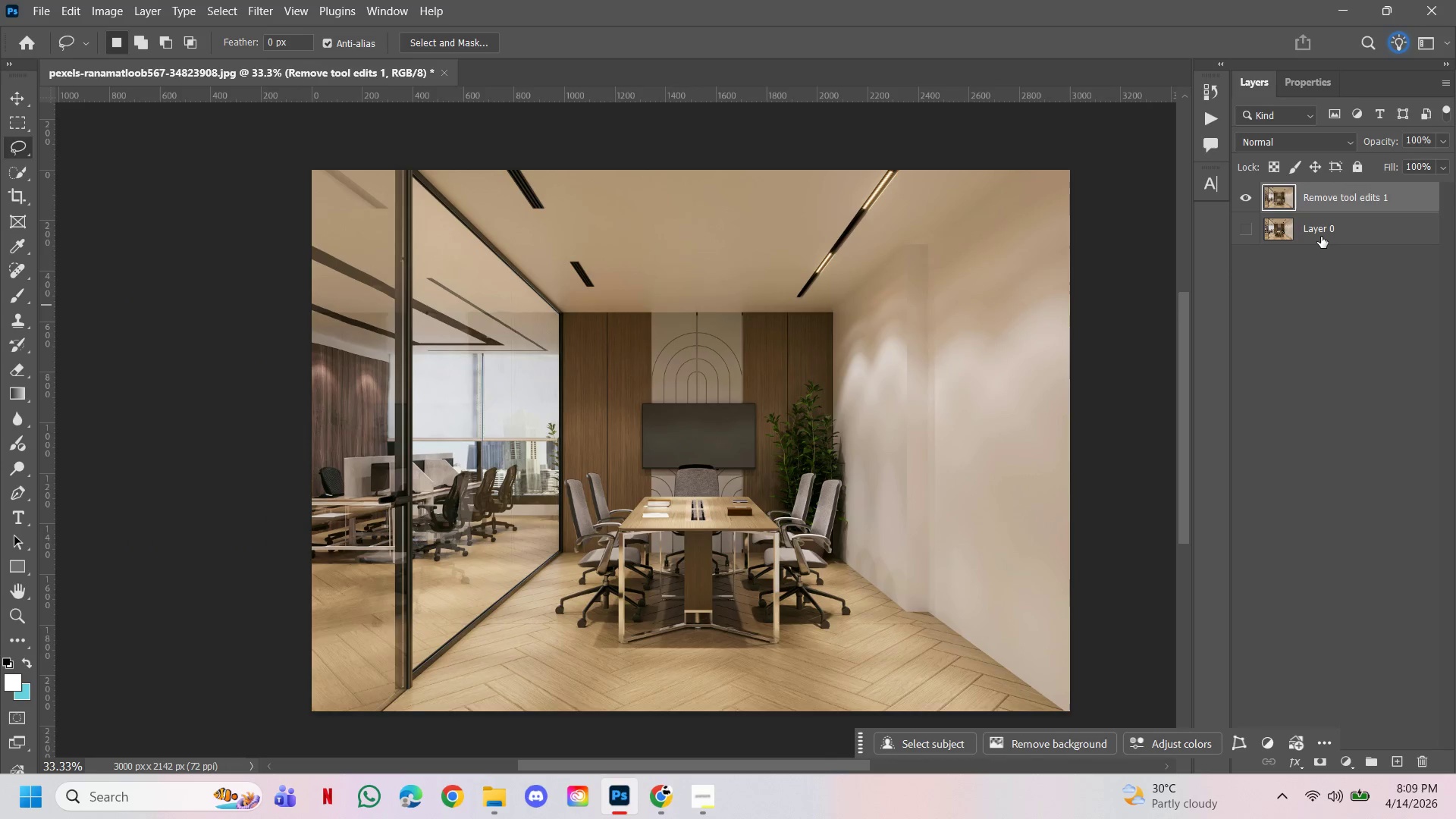 
left_click_drag(start_coordinate=[785, 551], to_coordinate=[744, 598])
 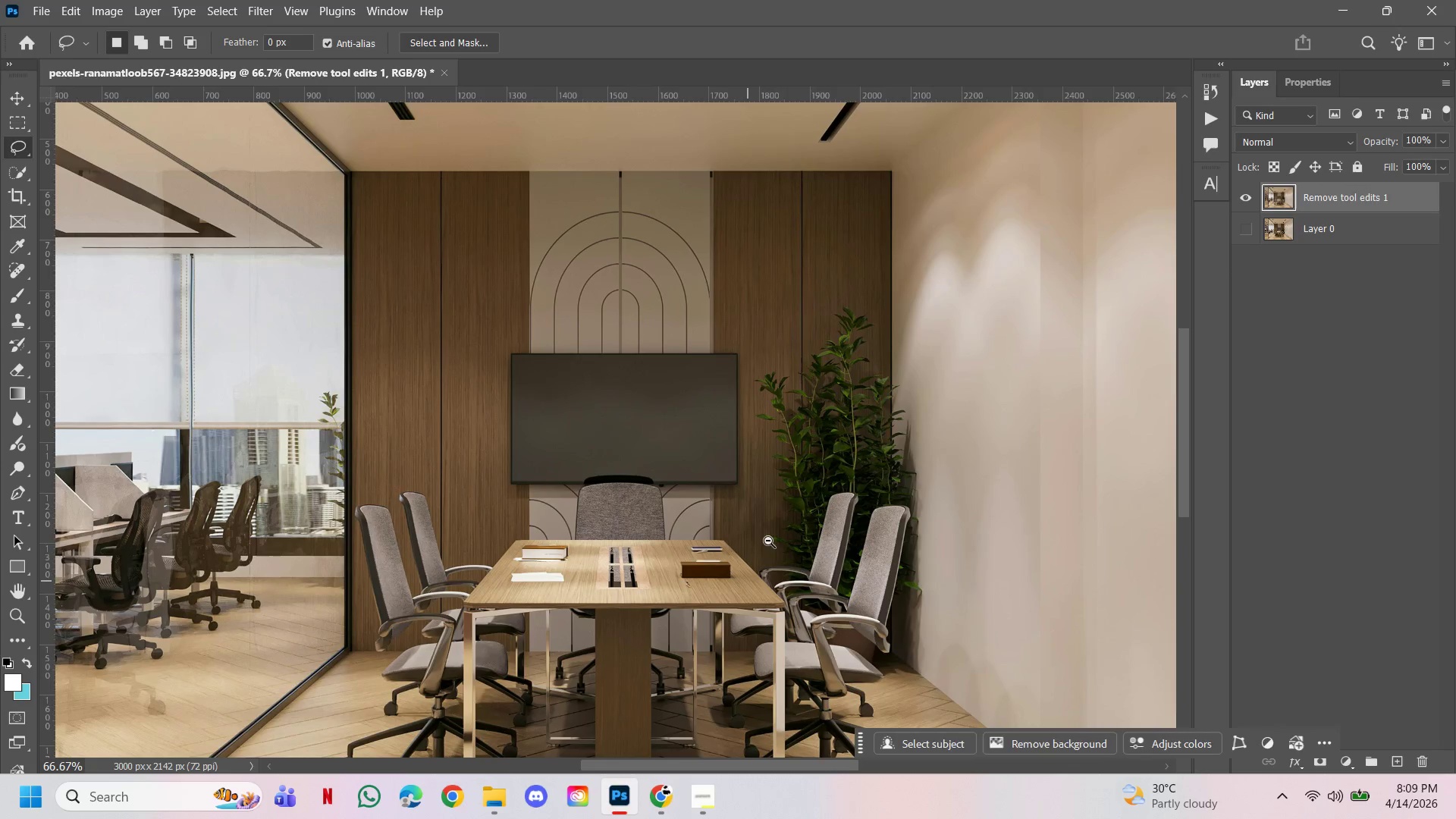 
hold_key(key=ControlLeft, duration=0.56)
hold_key(key=AltLeft, duration=0.56)
left_click([809, 502])
 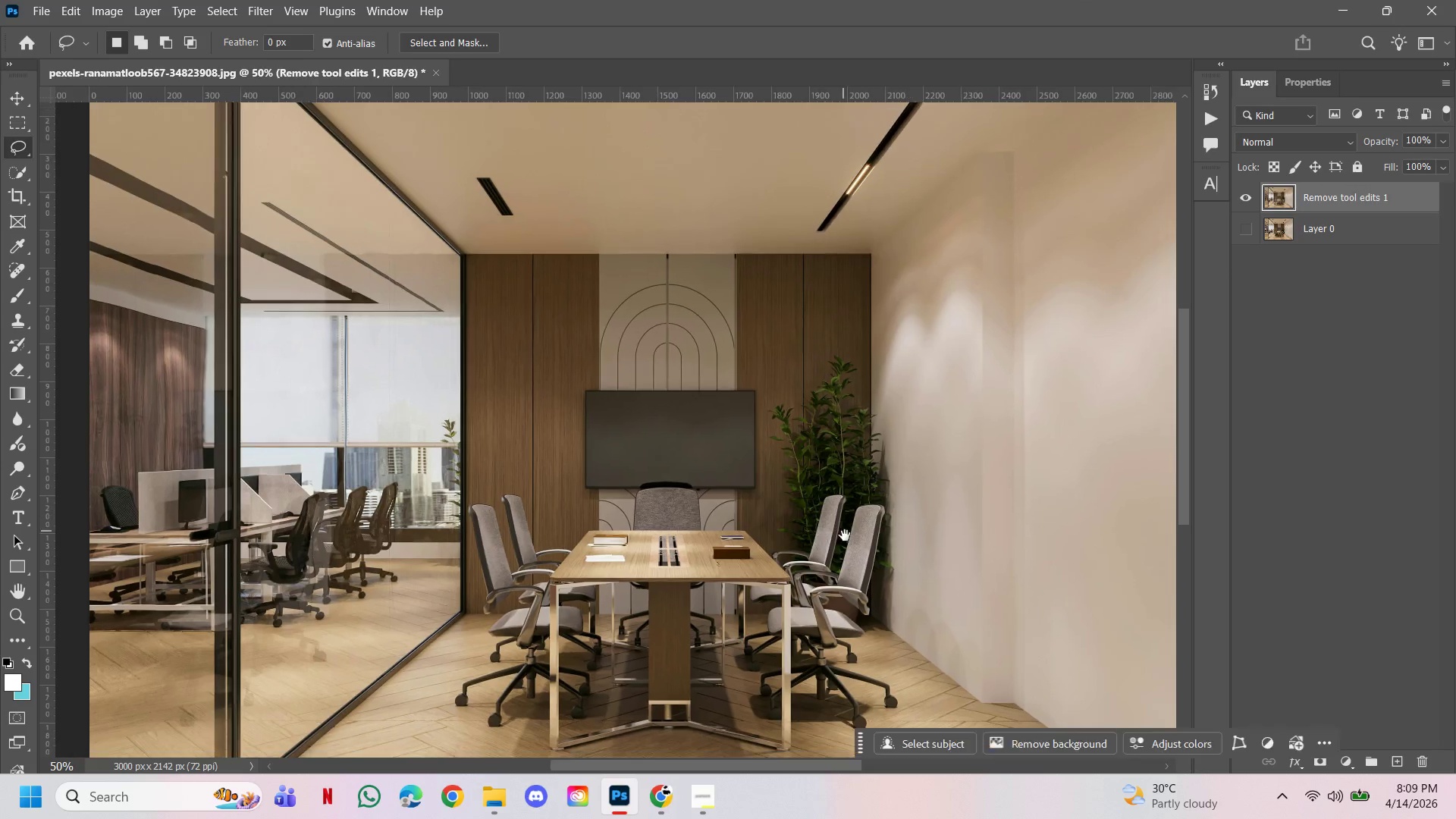 
left_click_drag(start_coordinate=[845, 537], to_coordinate=[817, 513])
 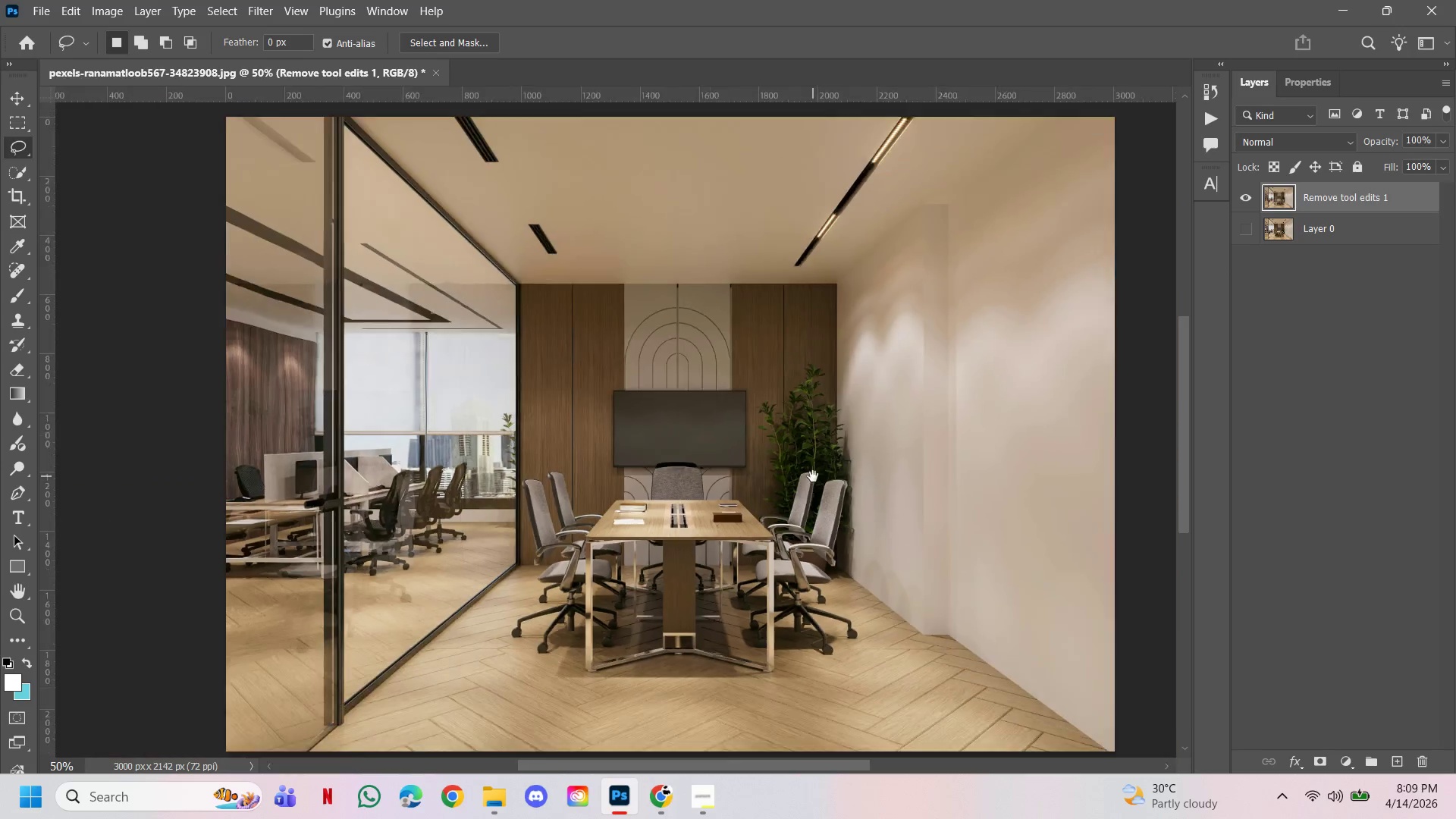 
hold_key(key=ControlLeft, duration=0.5)
hold_key(key=AltLeft, duration=0.44)
left_click([813, 476])
 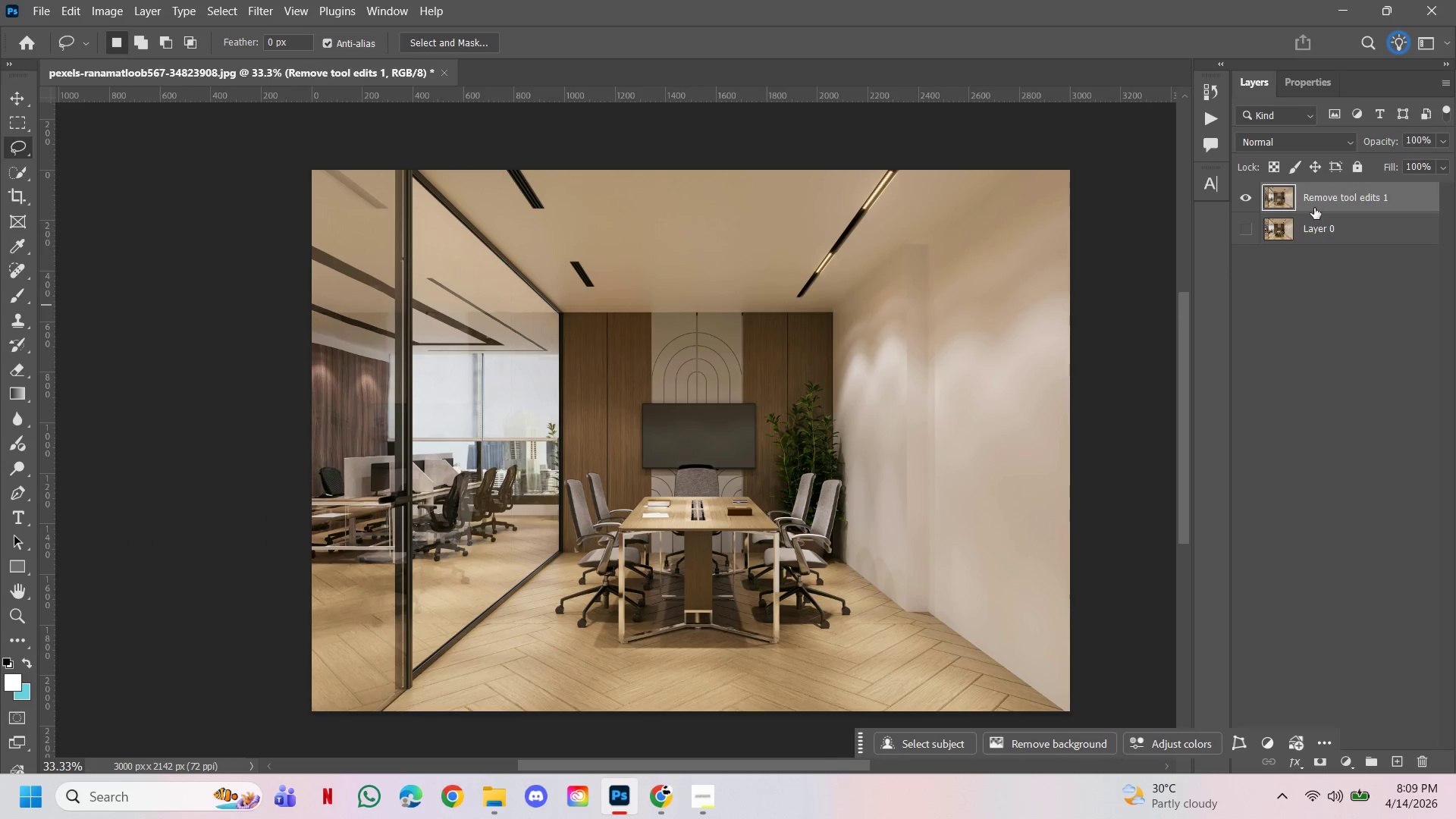 
right_click([1322, 199])
 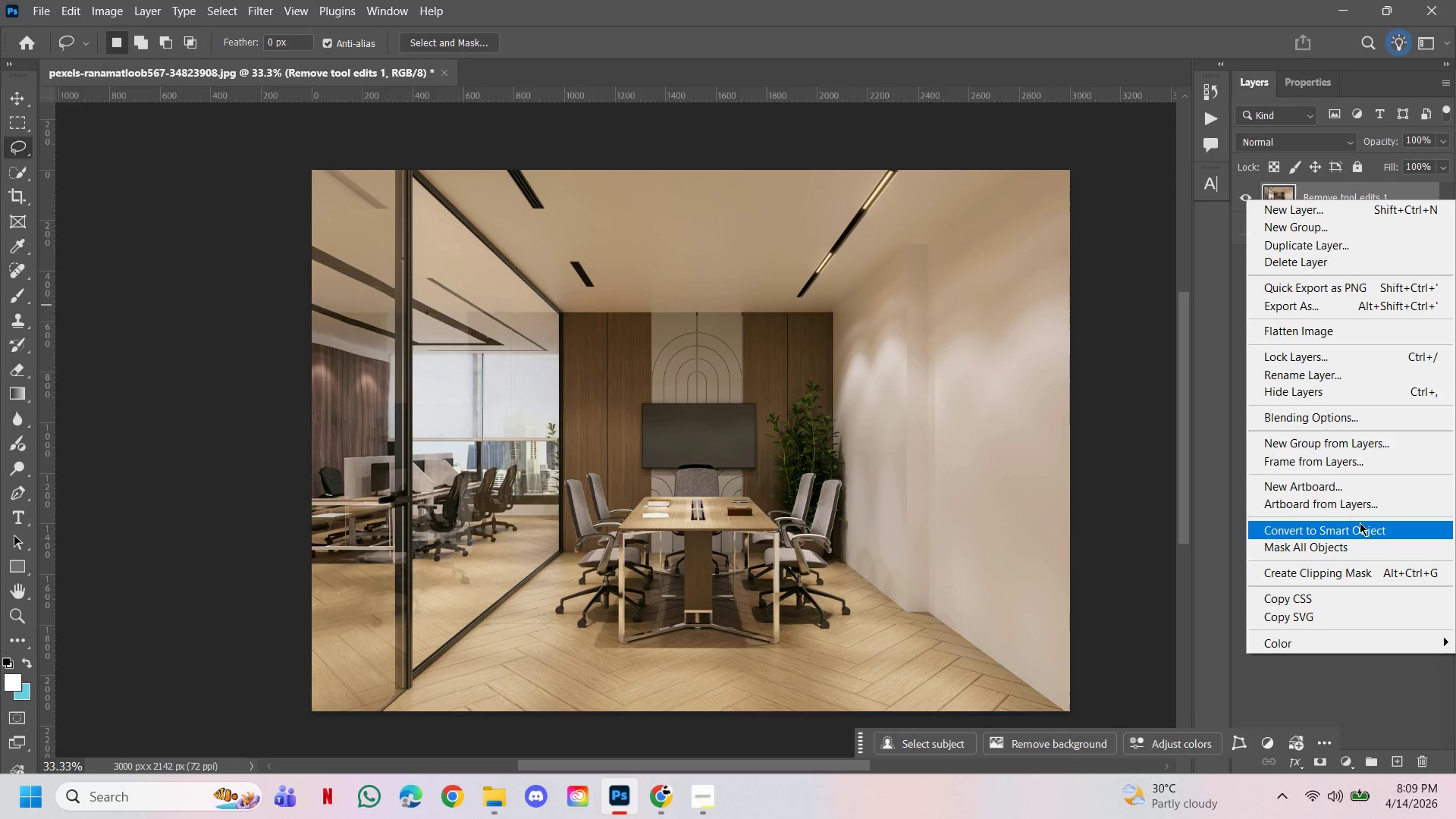 
left_click([1360, 524])
 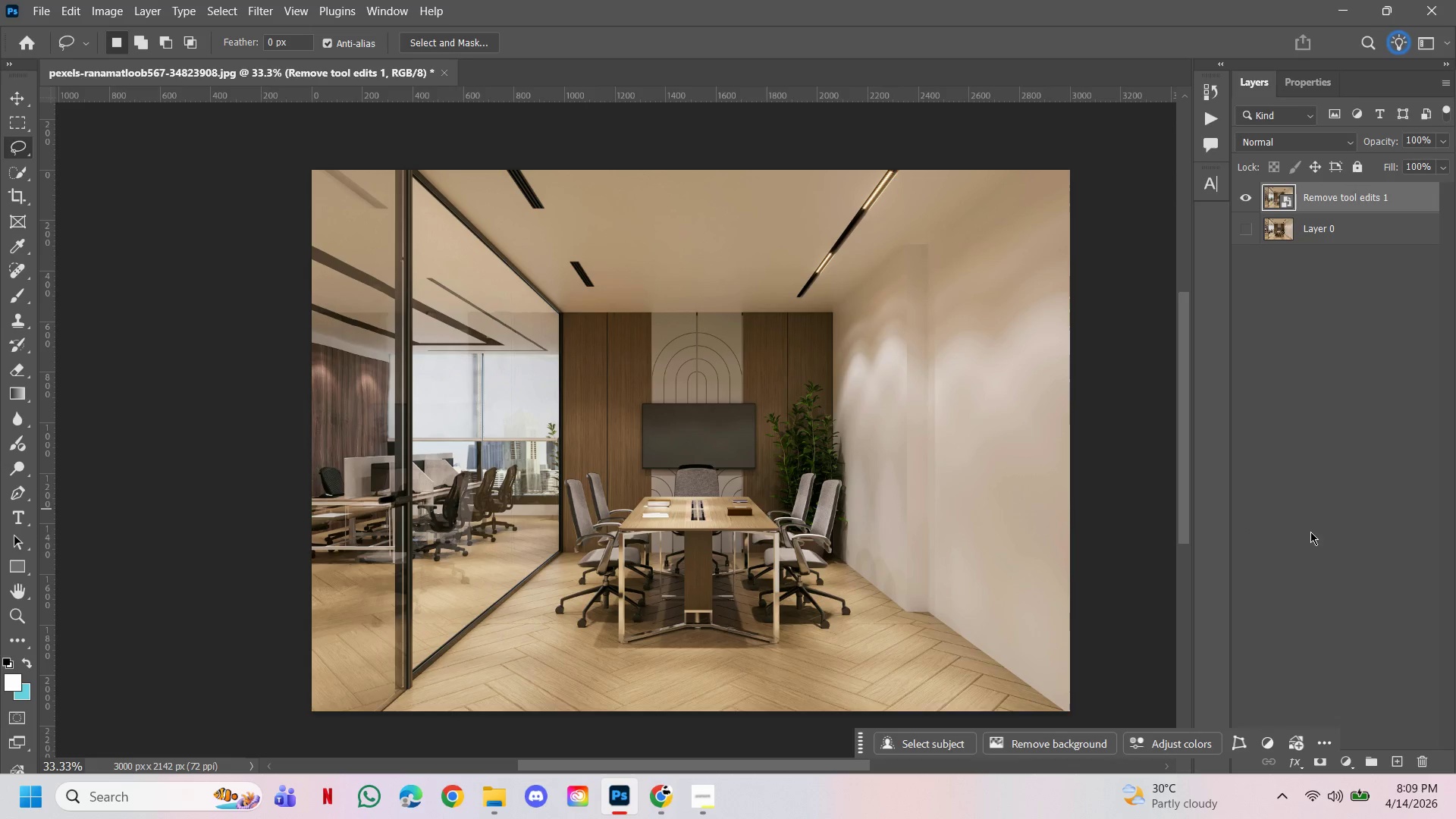 
left_click([1184, 420])
 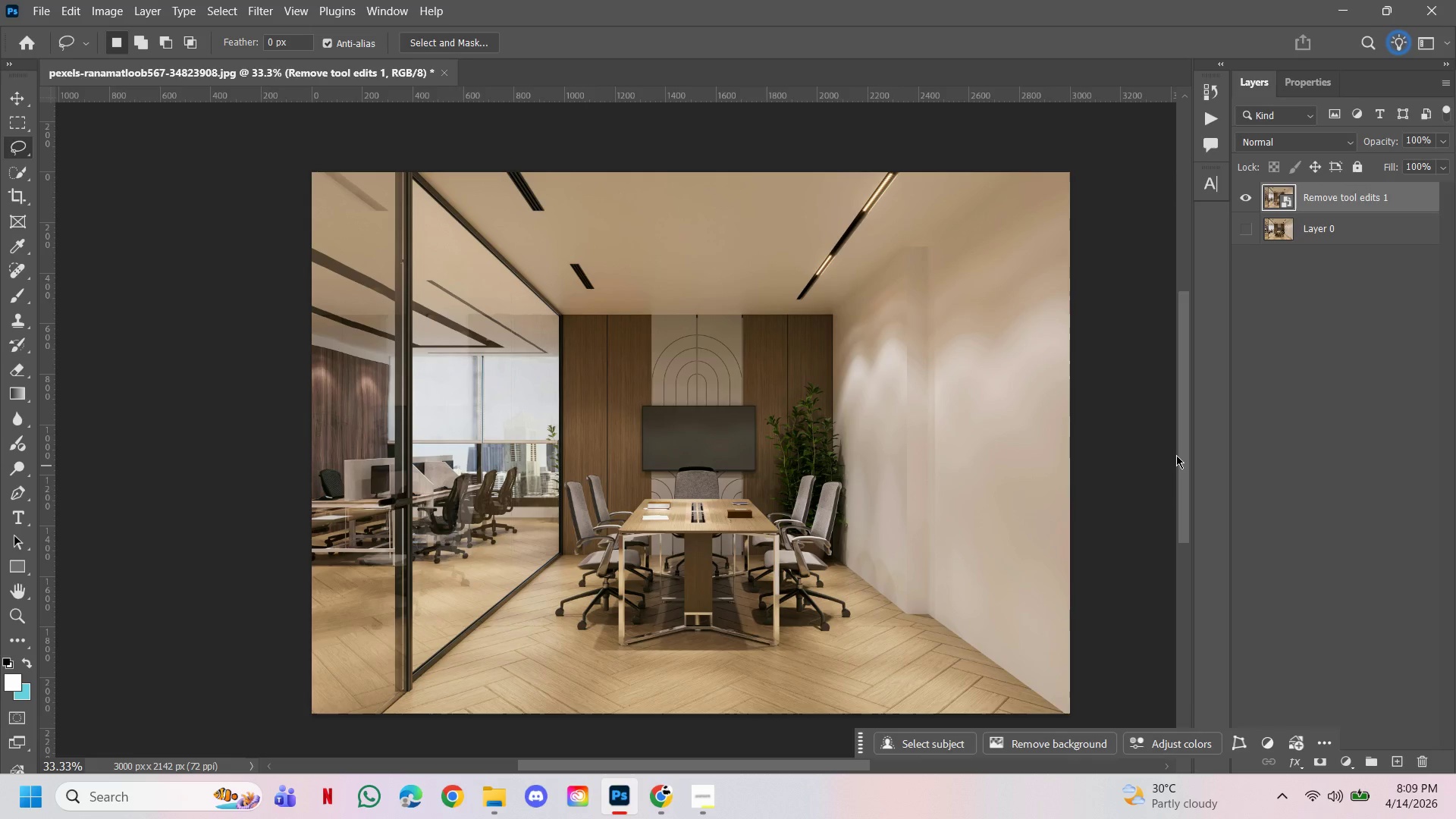 
wait(8.95)
 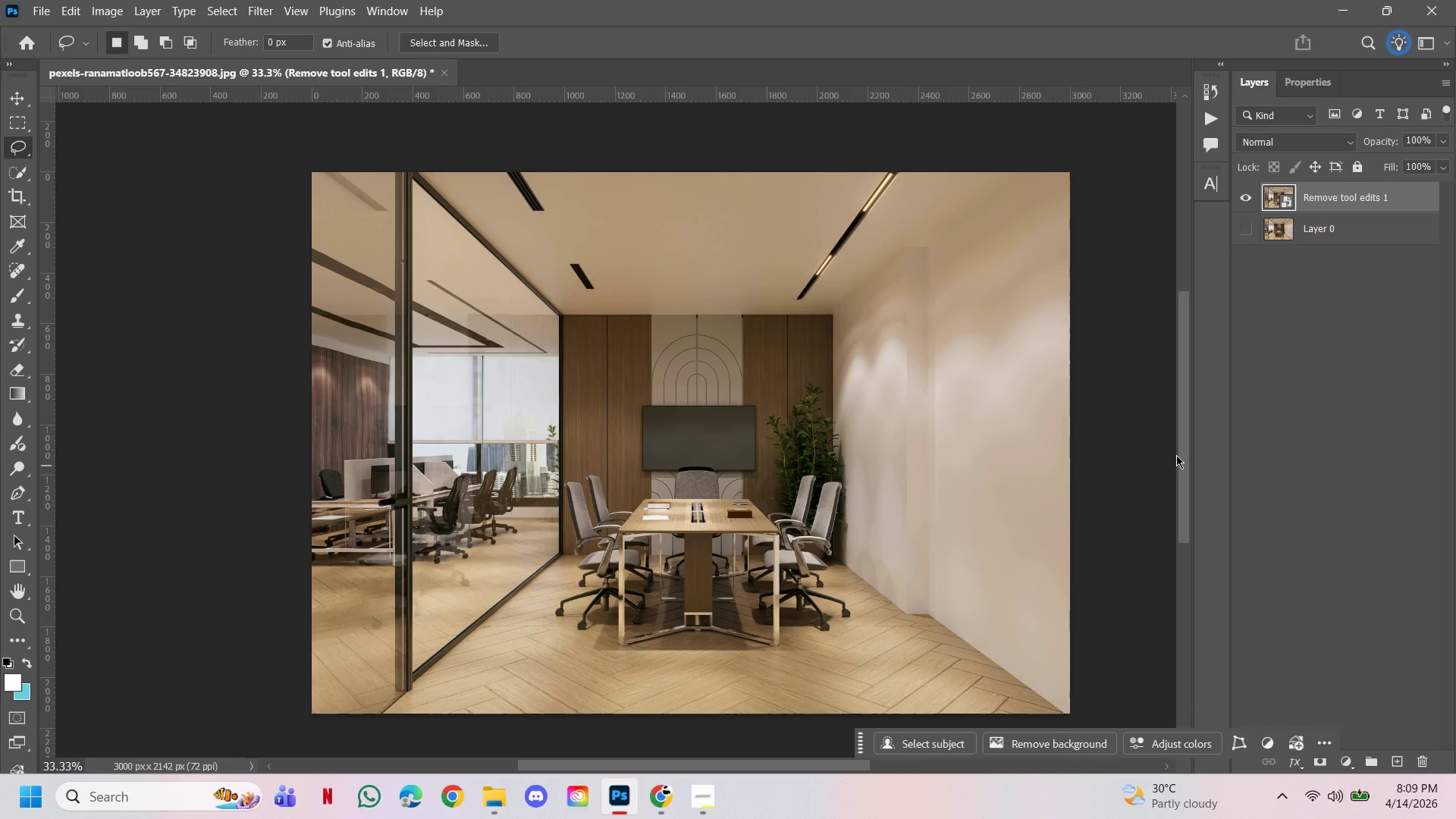 
left_click([1184, 419])
 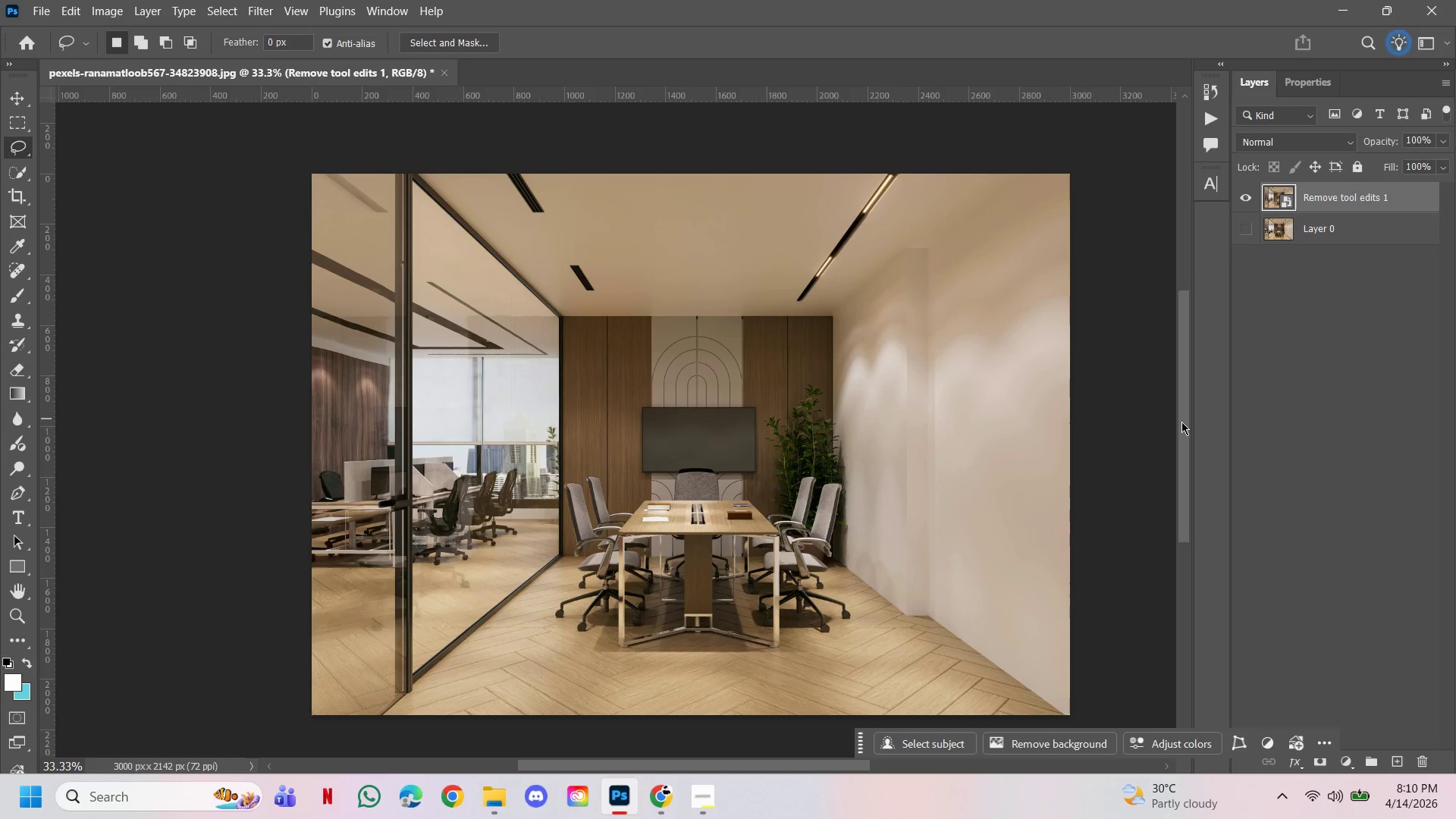 
wait(24.14)
 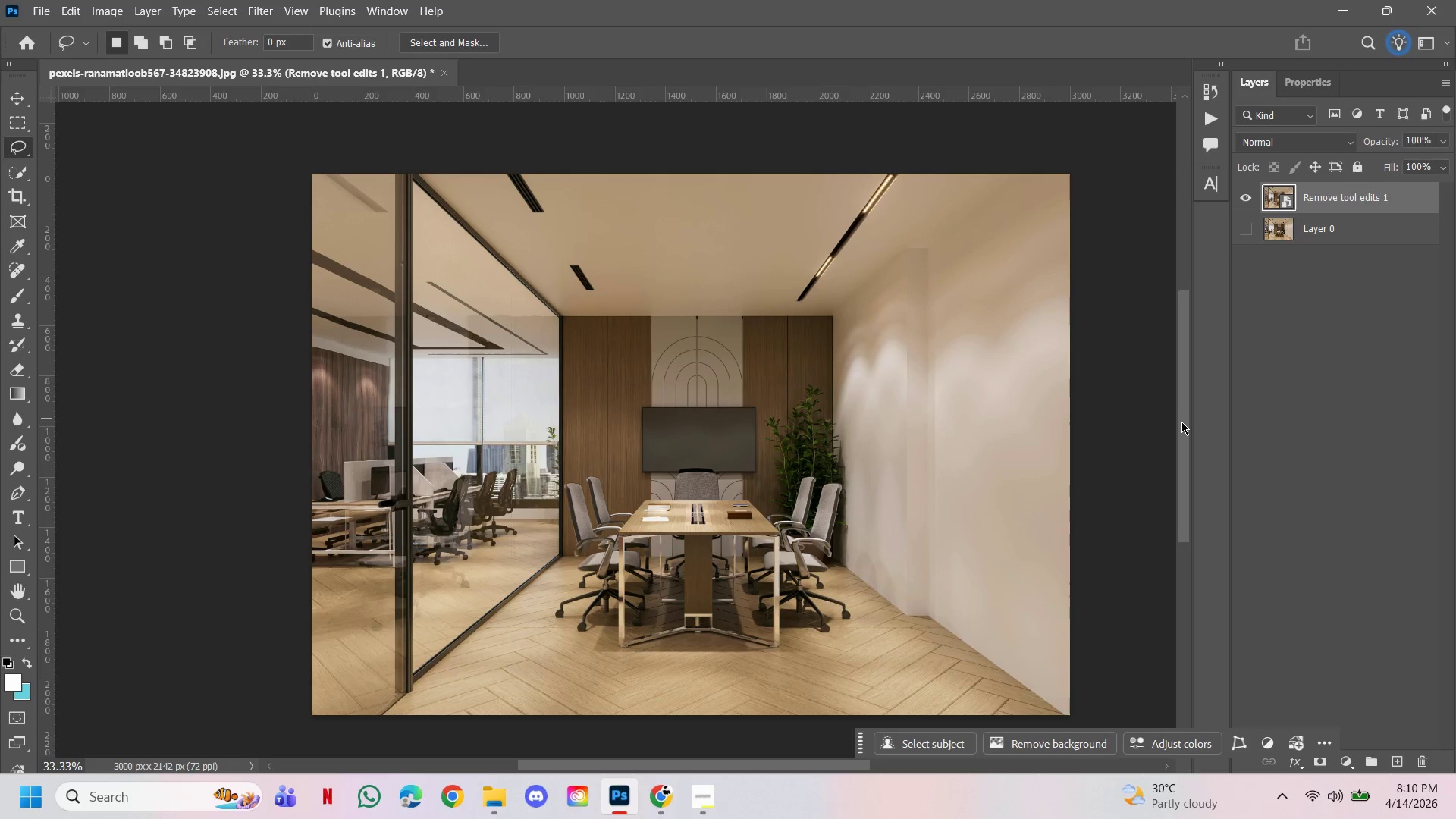 
hold_key(key=ControlLeft, duration=2.17)
 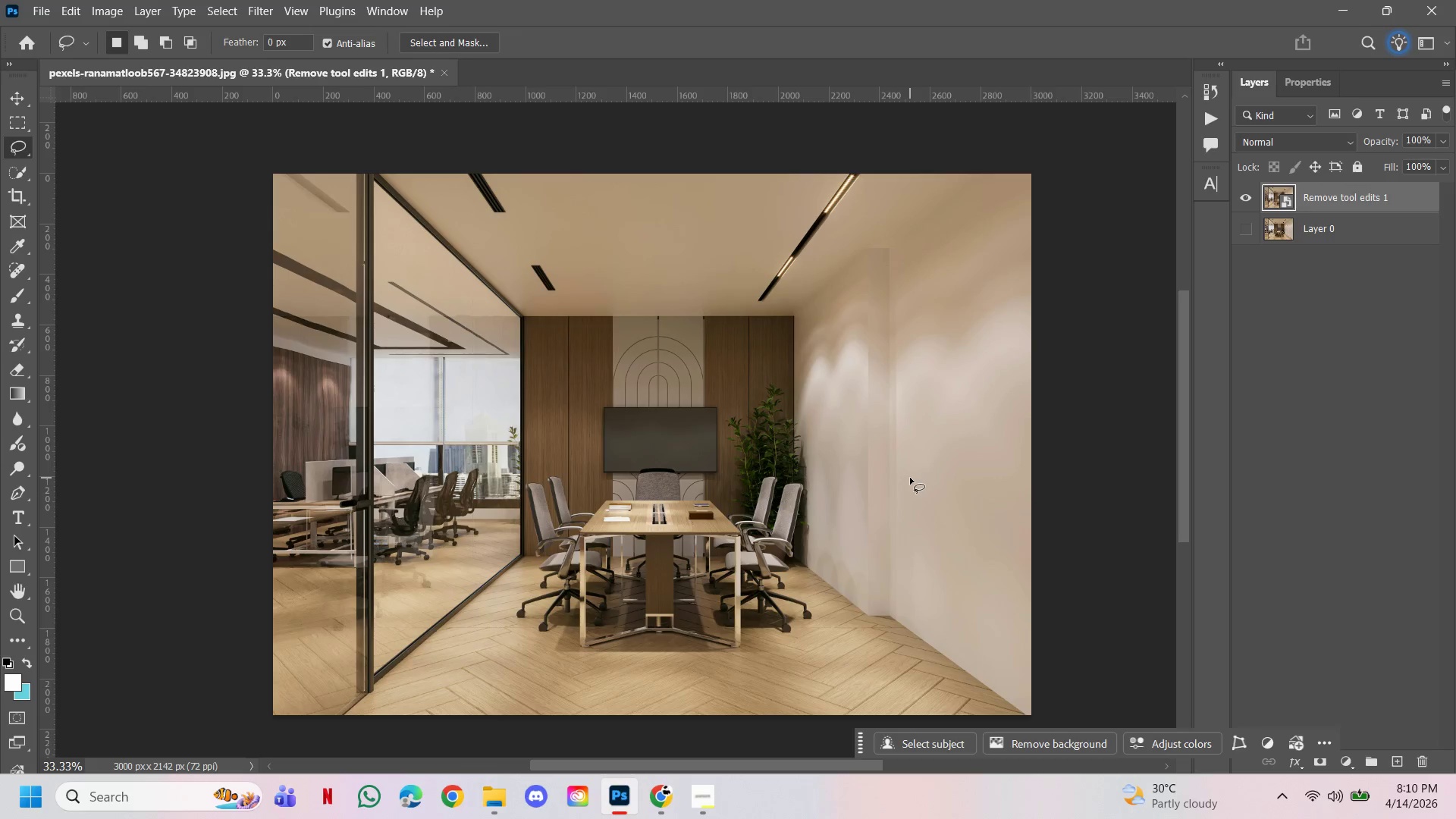 
hold_key(key=Space, duration=1.97)
 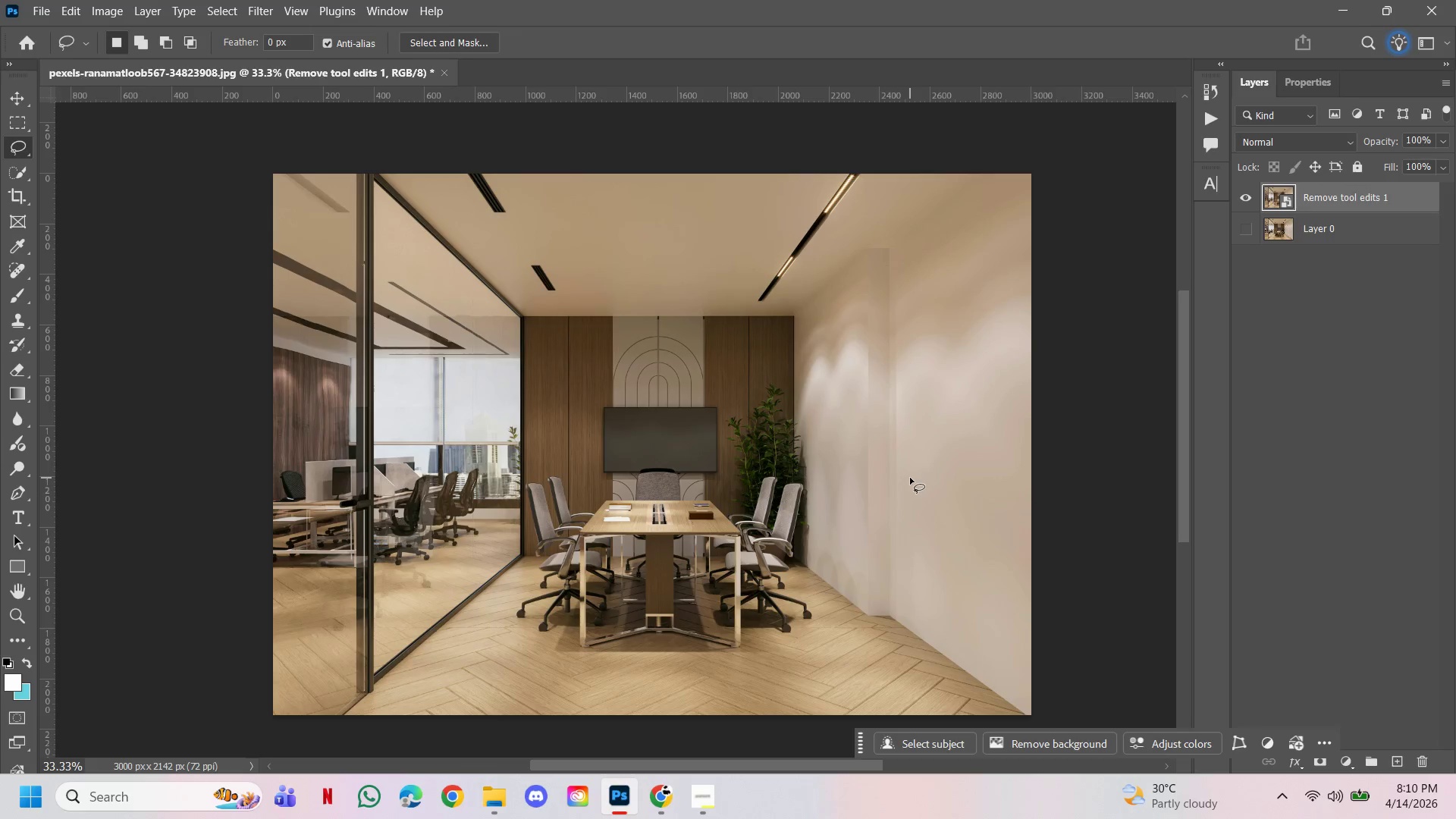 
hold_key(key=AltLeft, duration=0.78)
left_click([869, 441])
 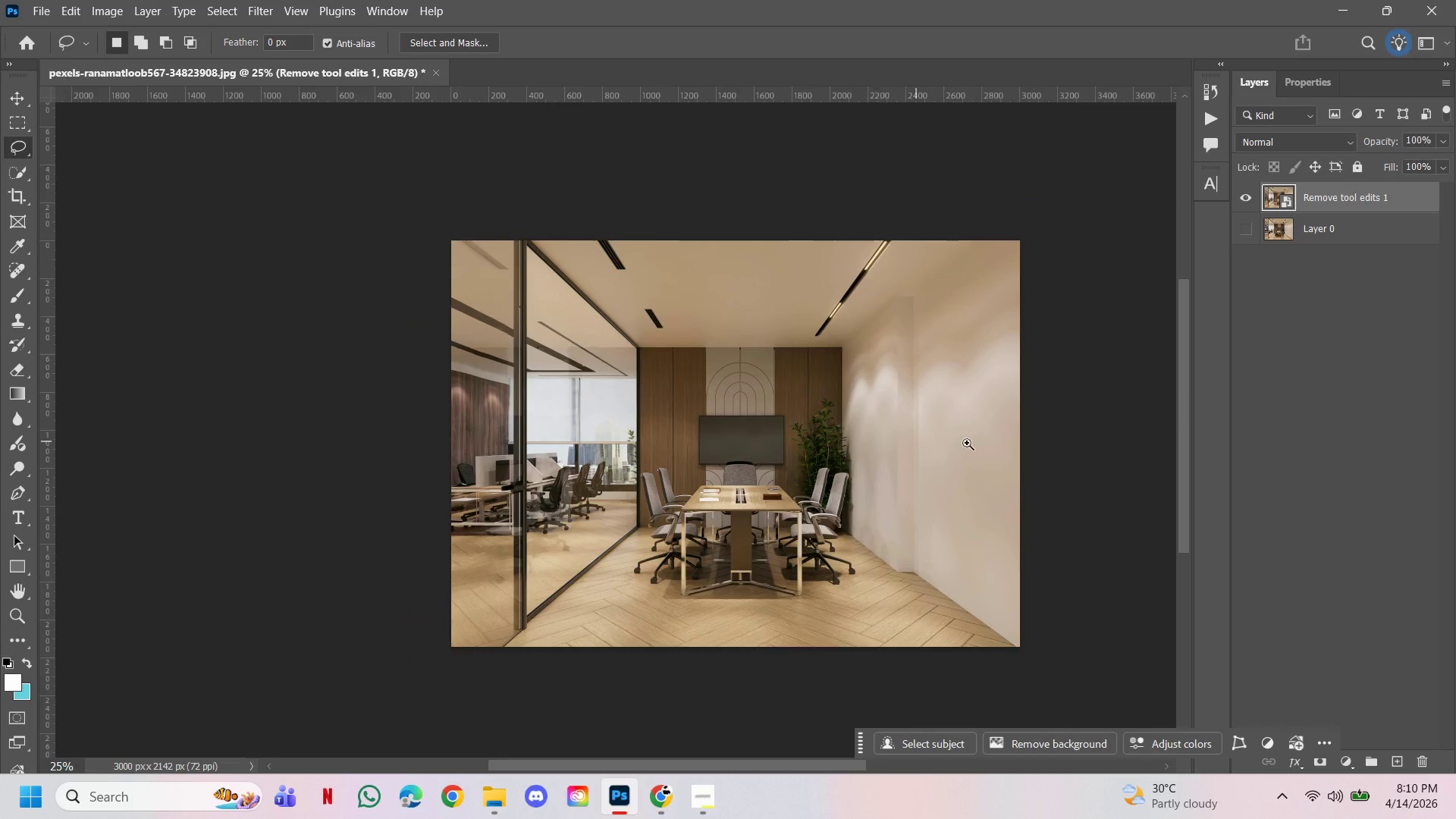 
left_click([986, 443])
 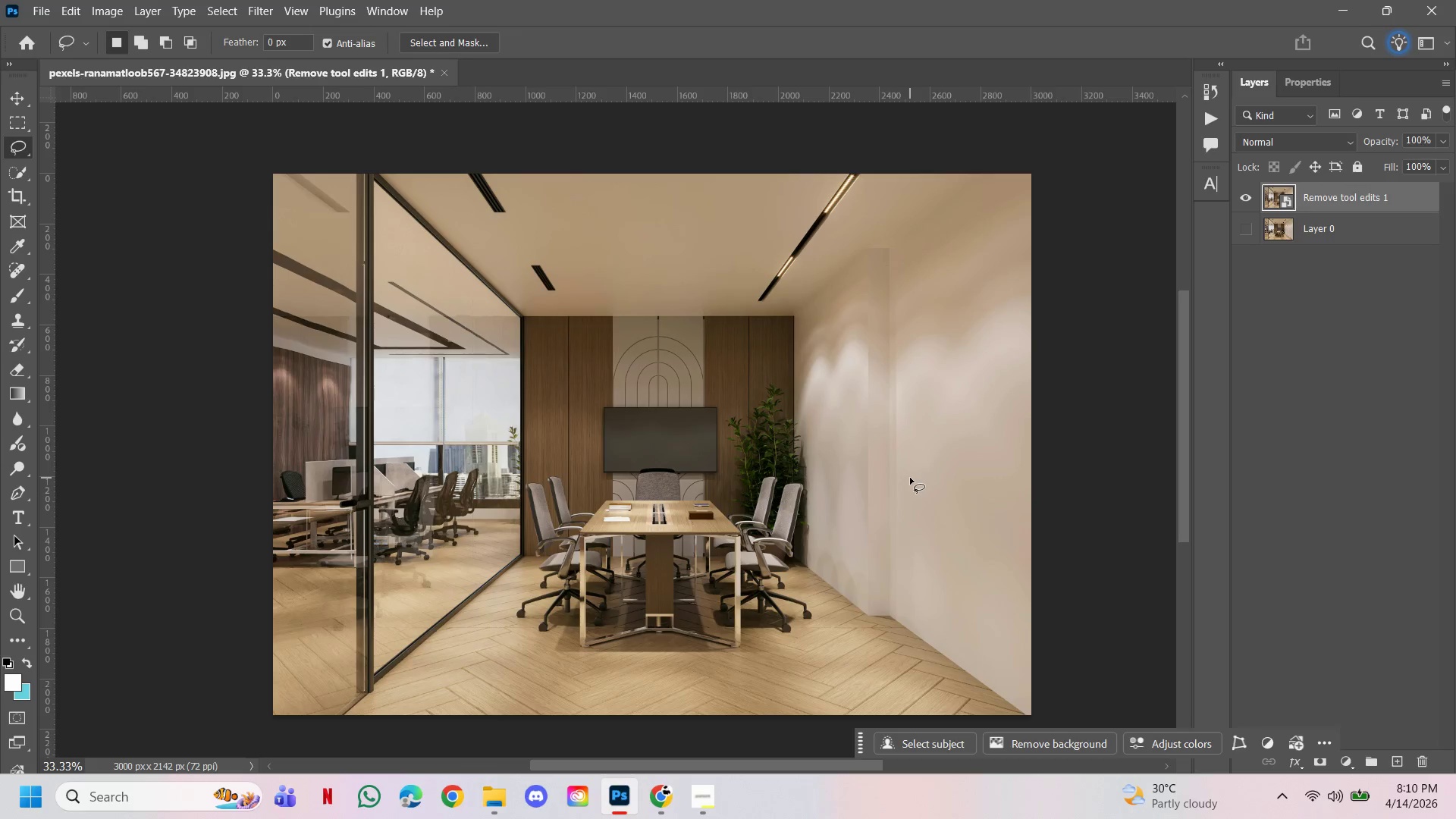 
hold_key(key=ControlLeft, duration=3.19)
 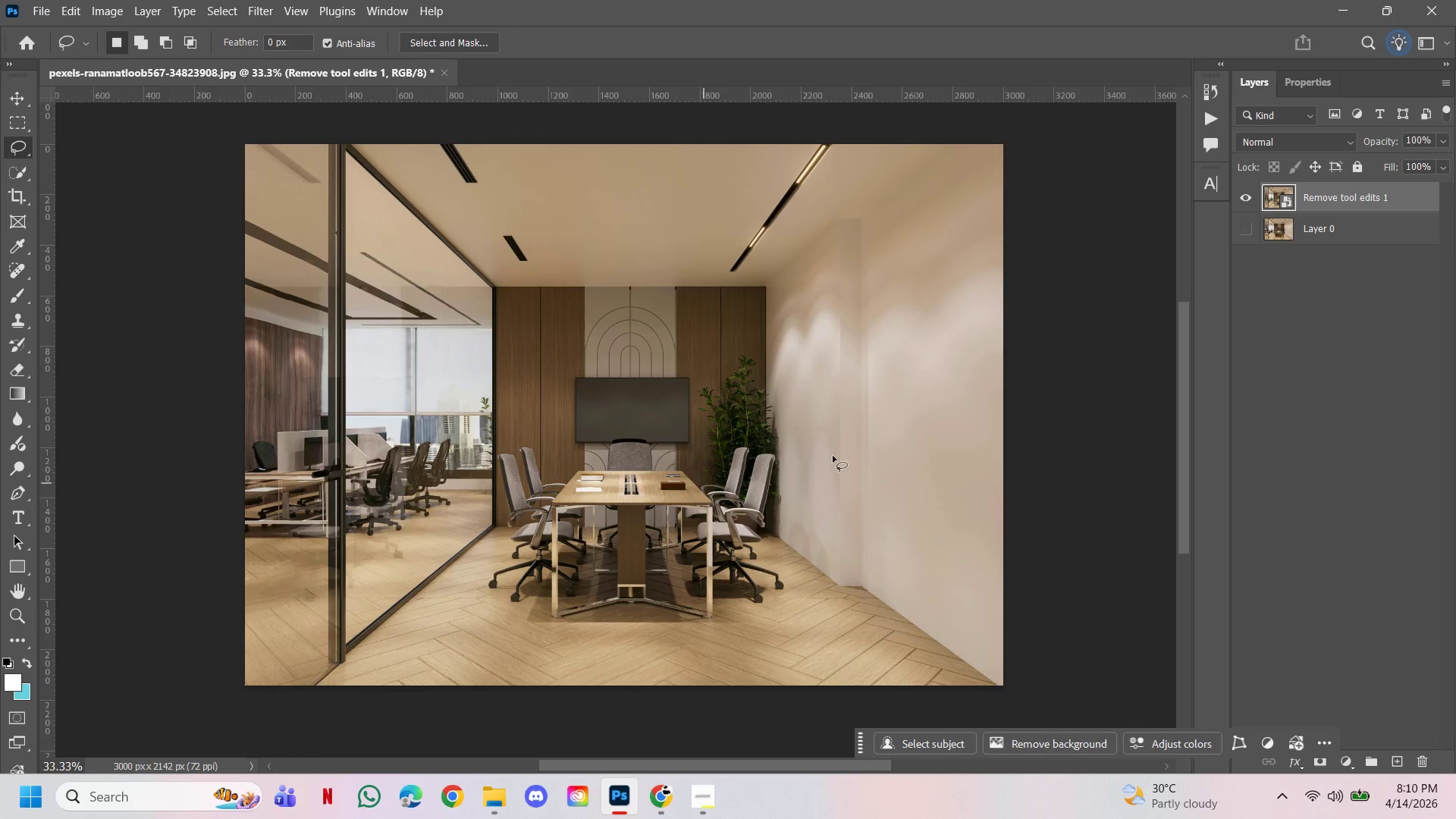 
hold_key(key=Space, duration=1.5)
 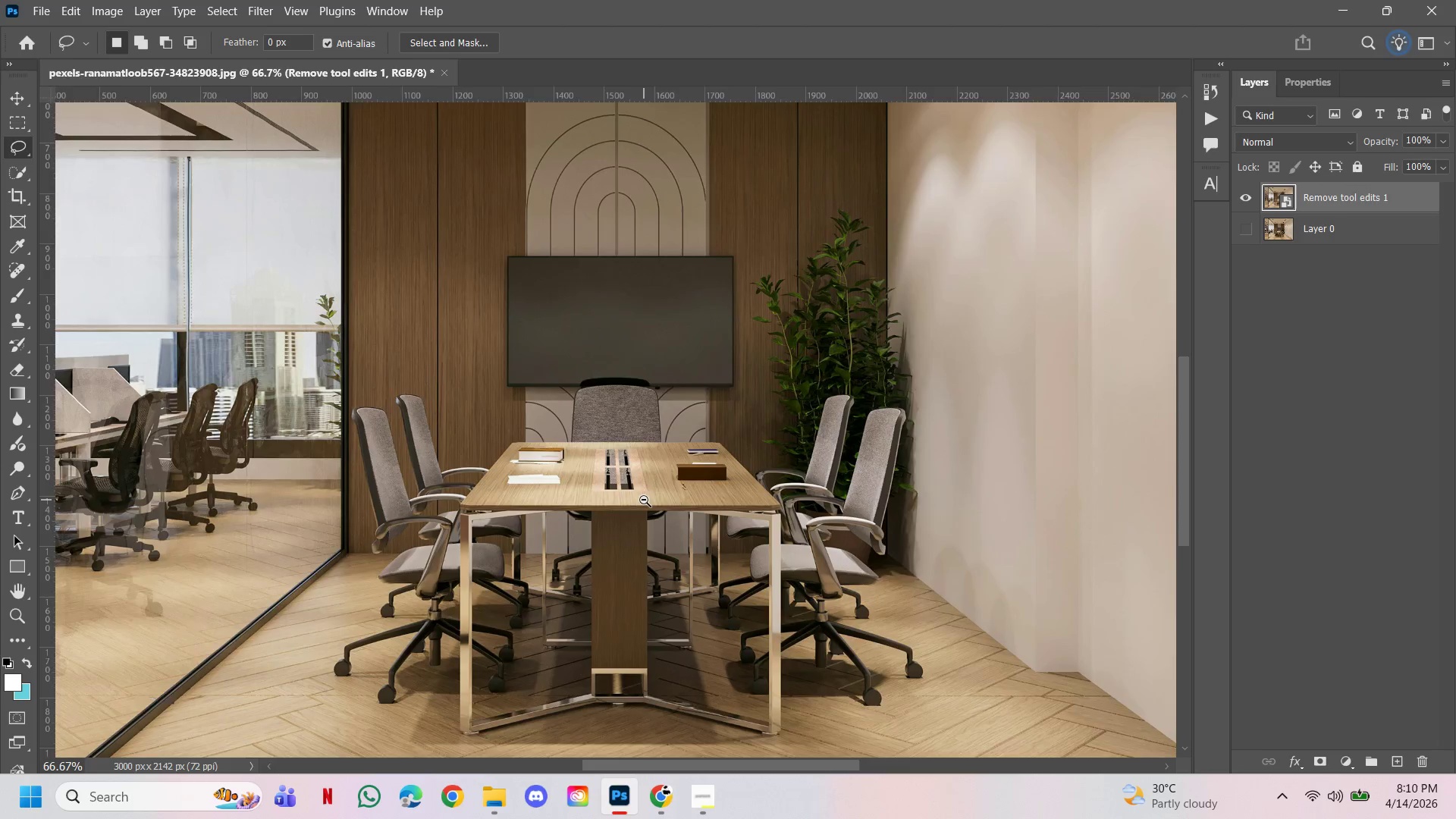 
left_click([701, 564])
 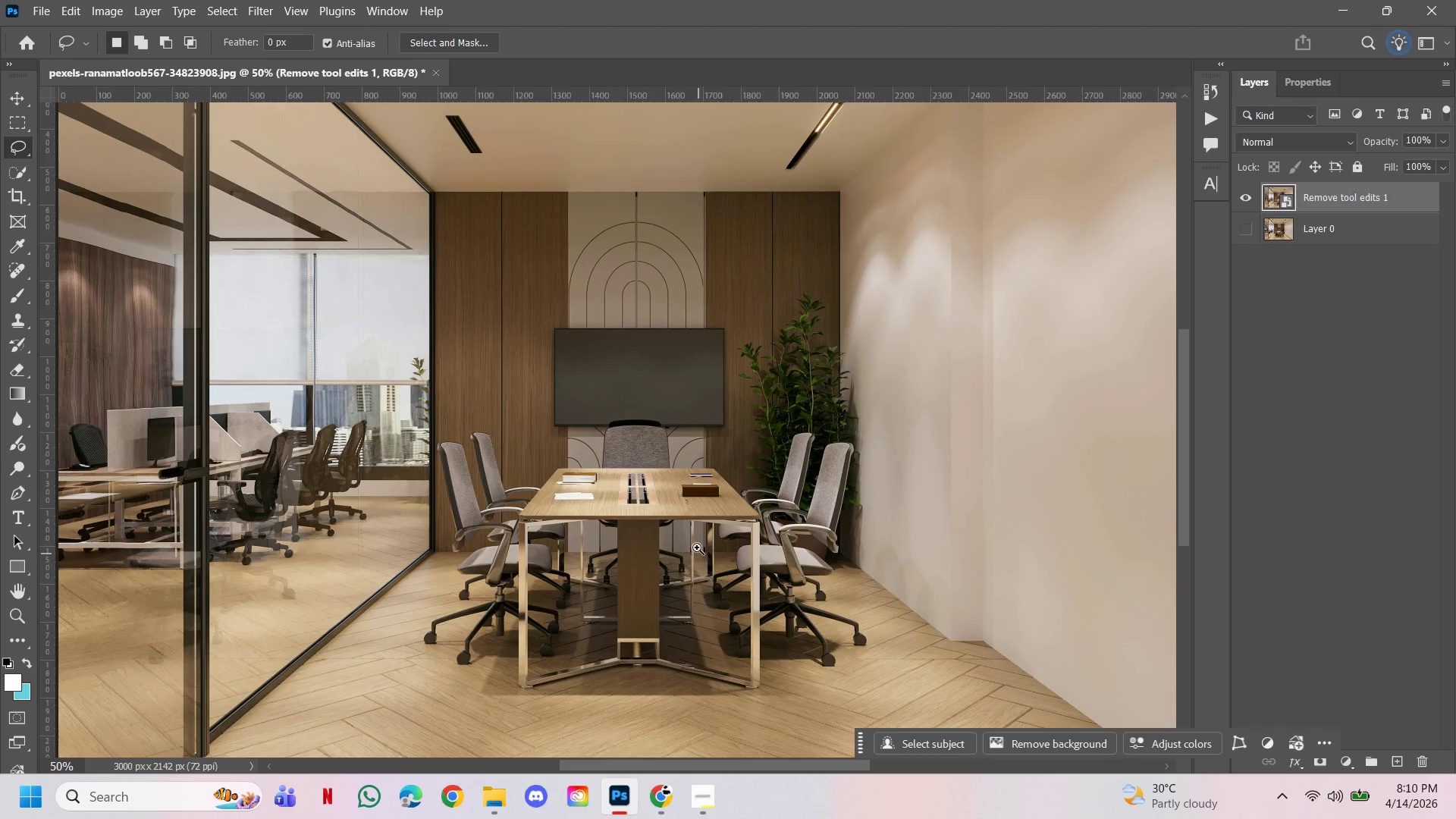 
left_click([696, 546])
 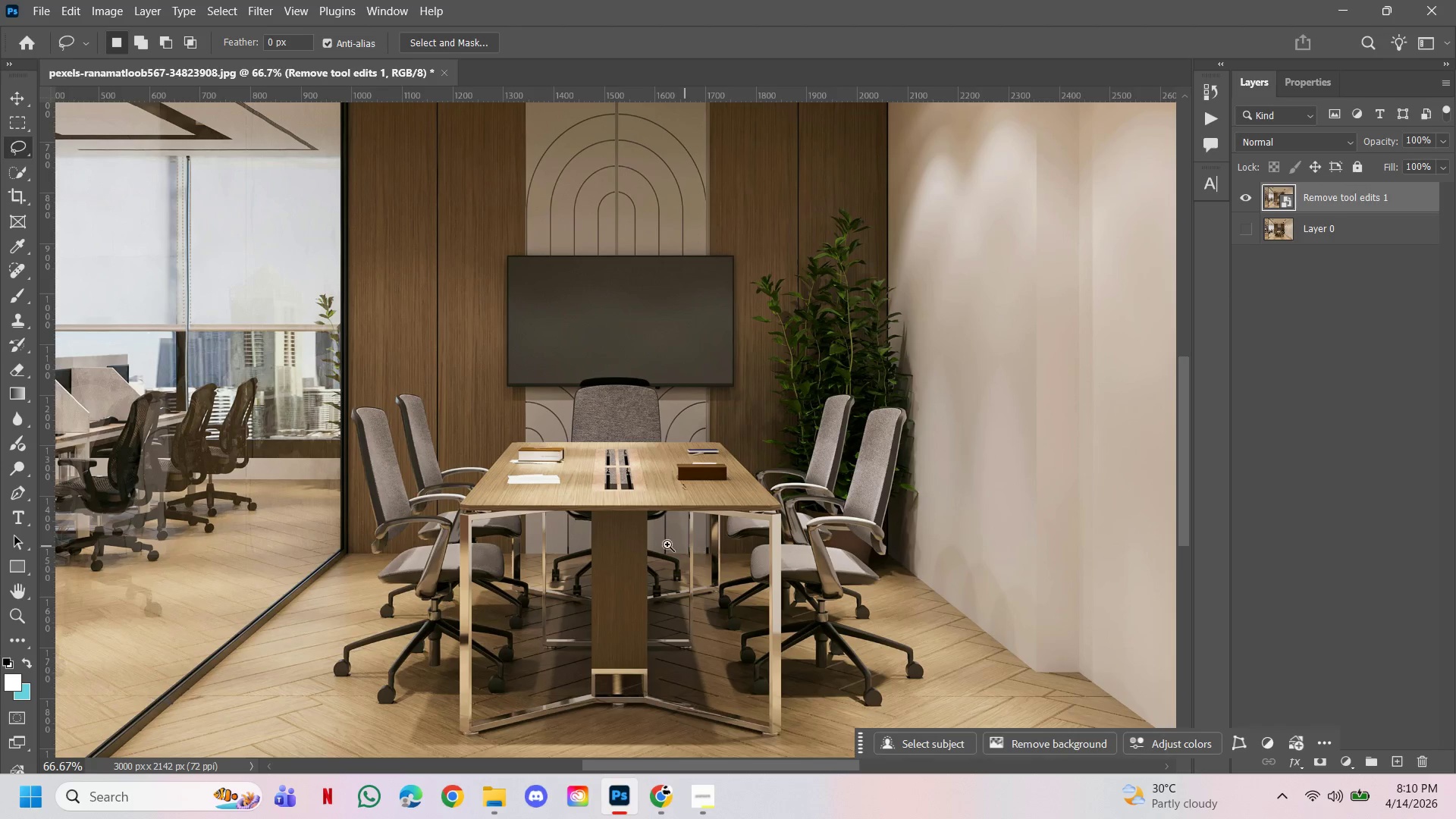 
hold_key(key=Space, duration=1.45)
 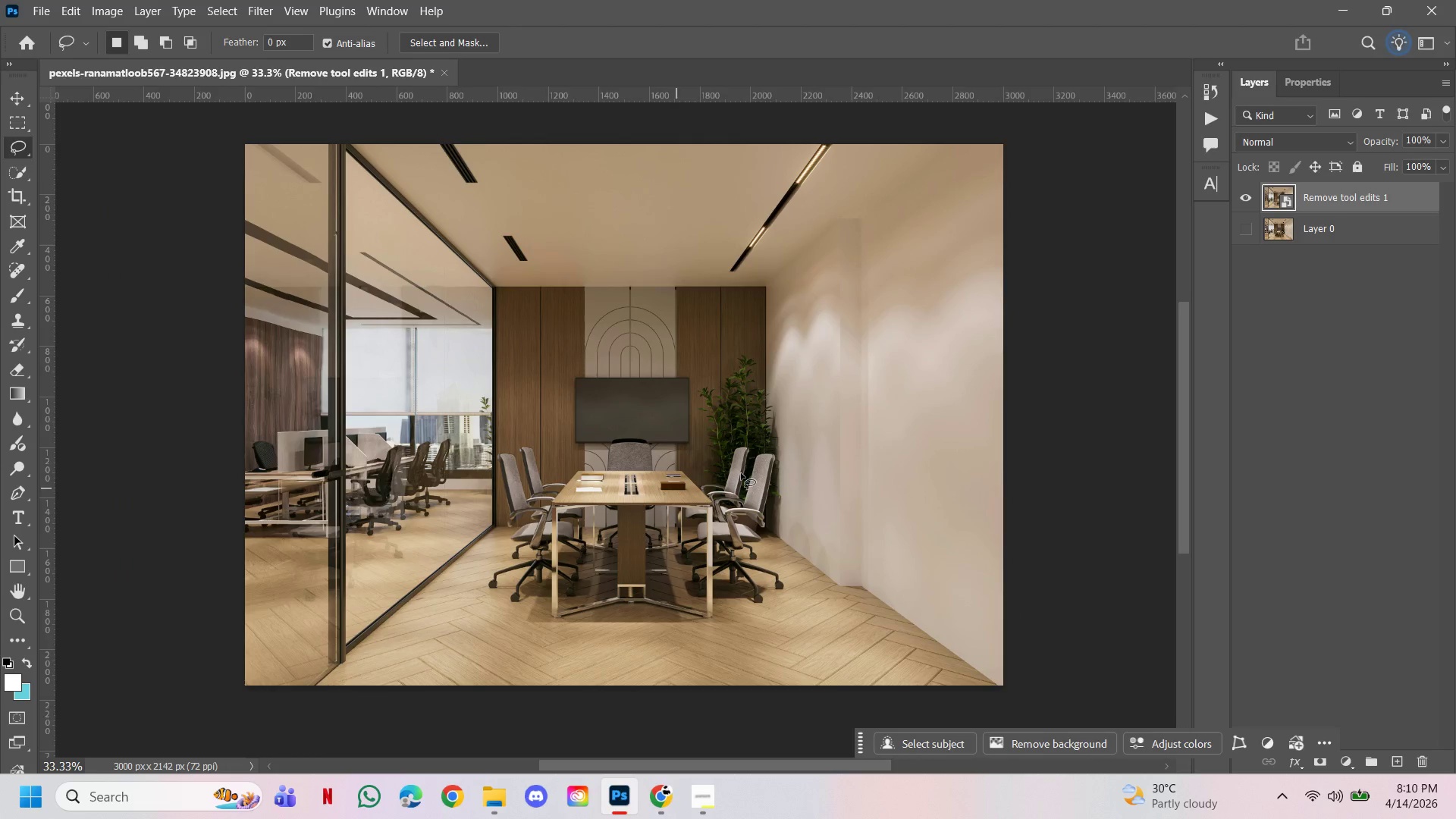 
hold_key(key=AltLeft, duration=1.17)
double_click([644, 500])
 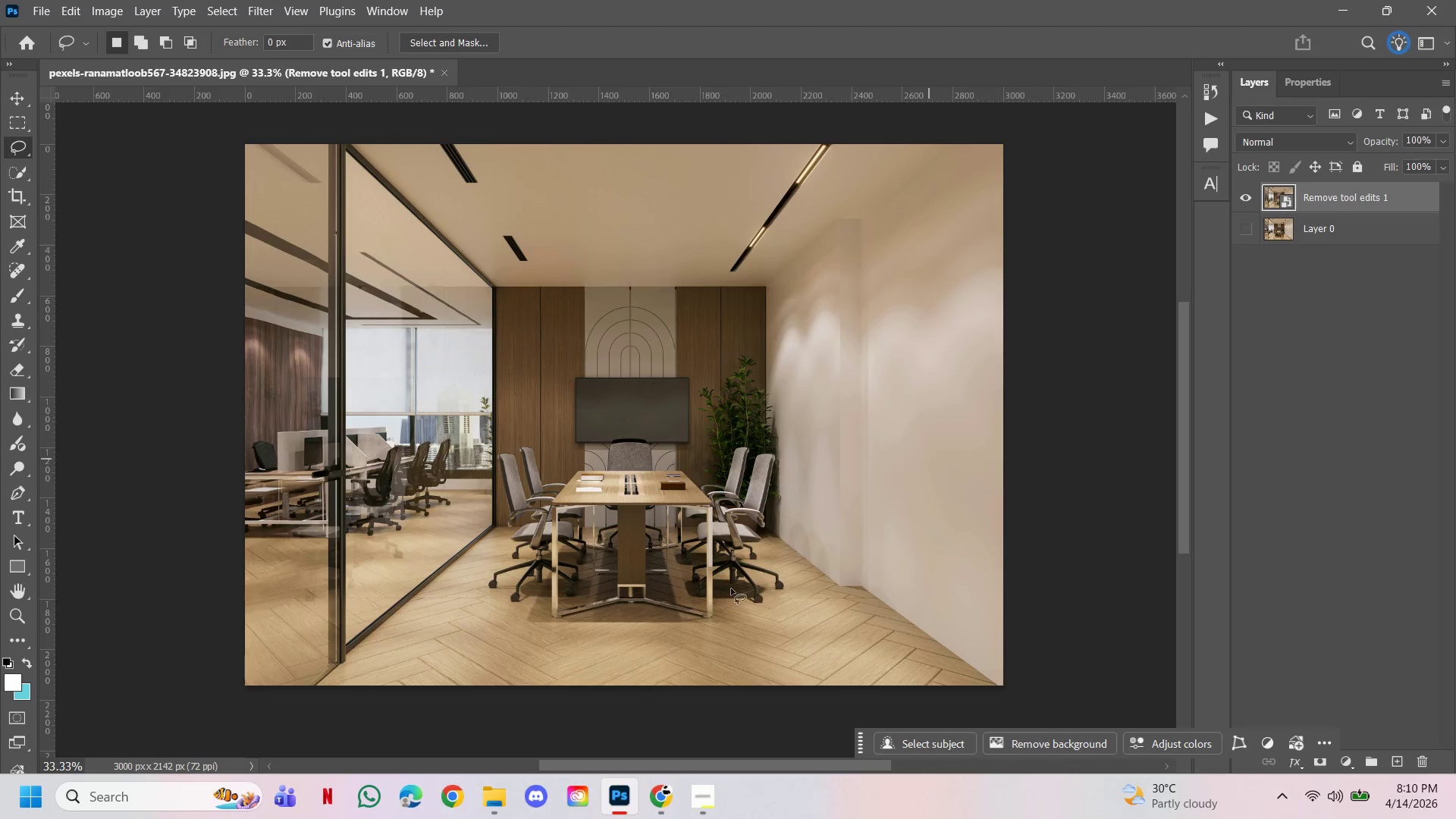 
left_click([686, 610])
 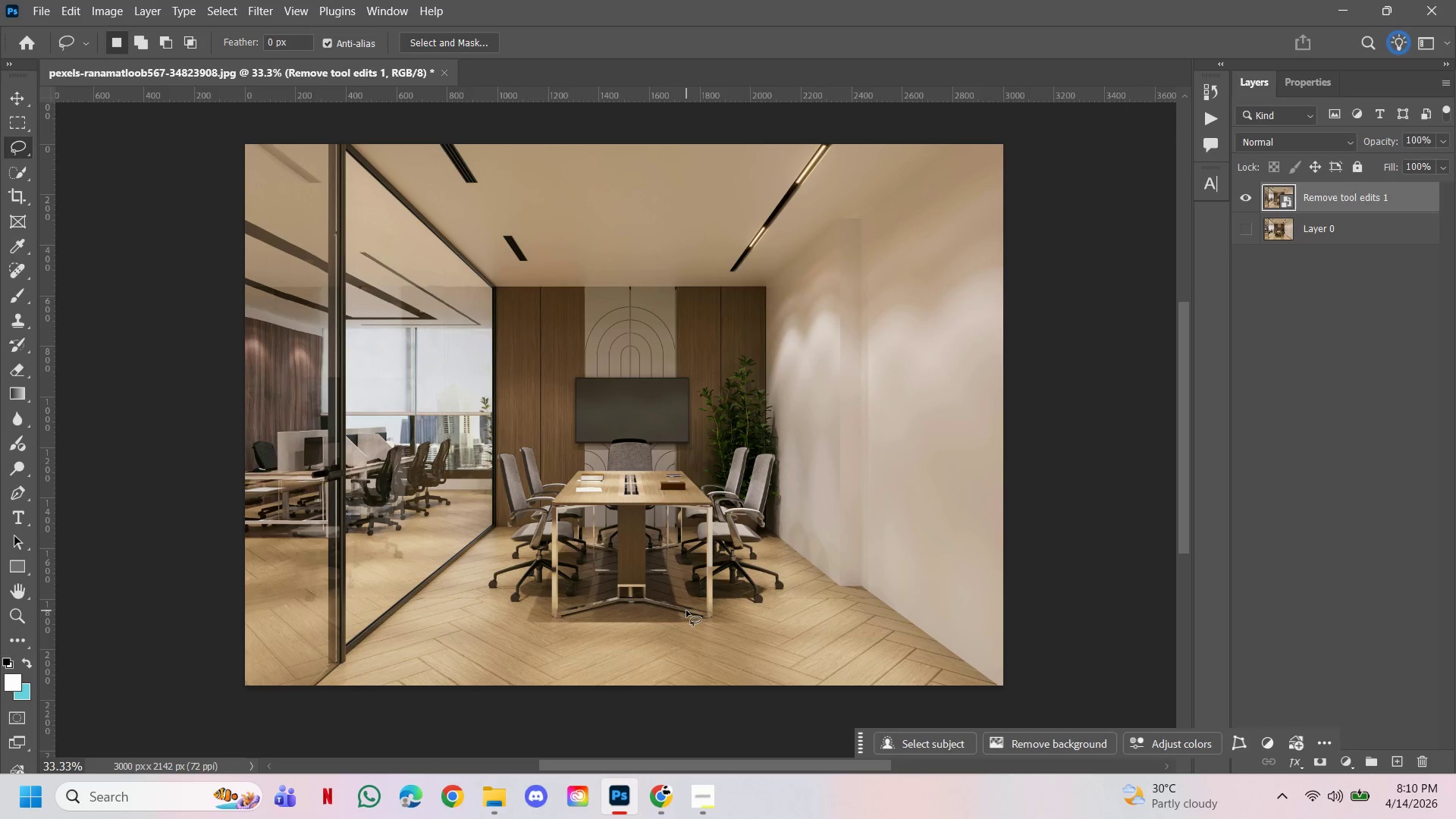 
wait(6.16)
 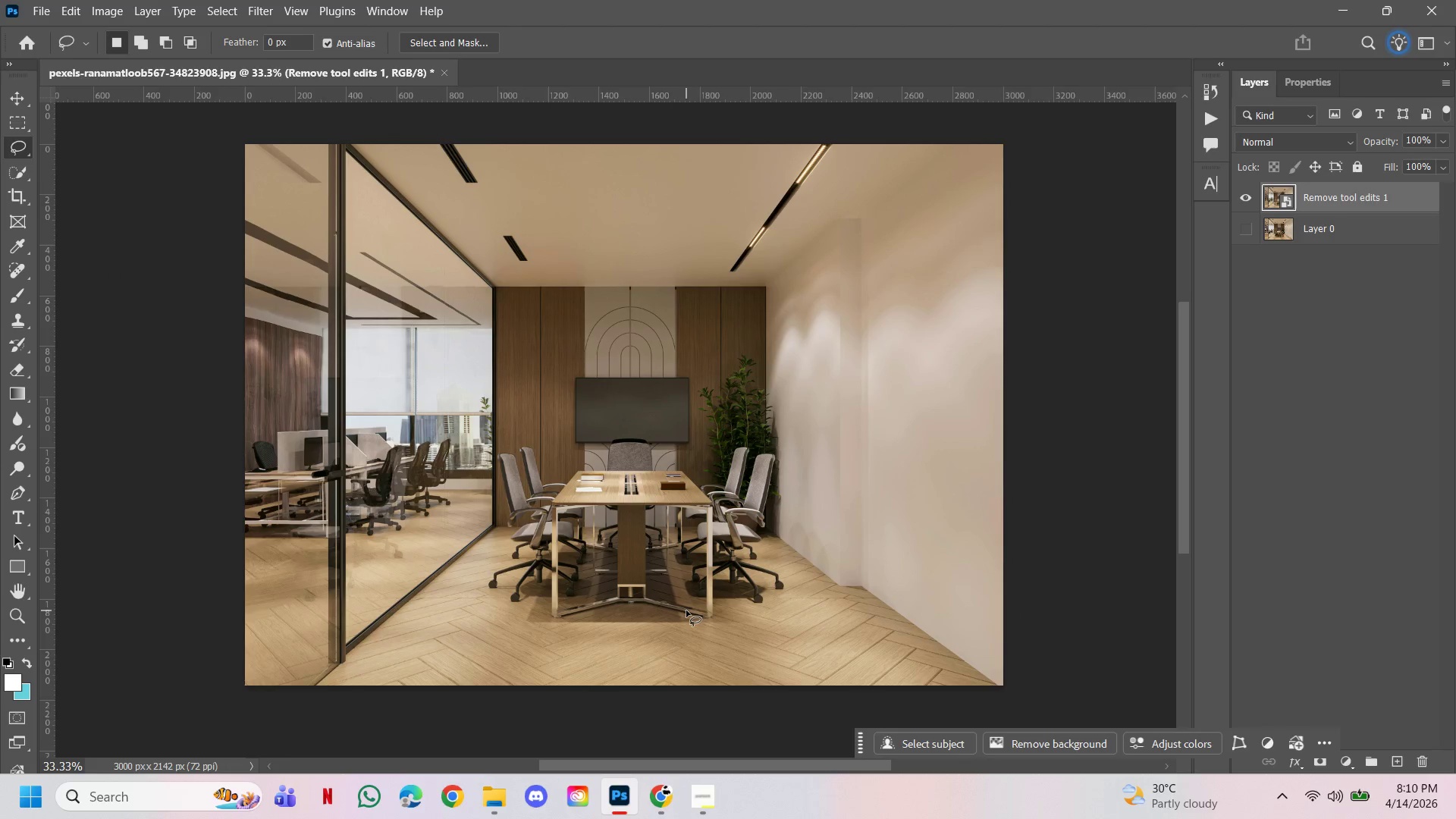 
hold_key(key=ControlLeft, duration=3.31)
 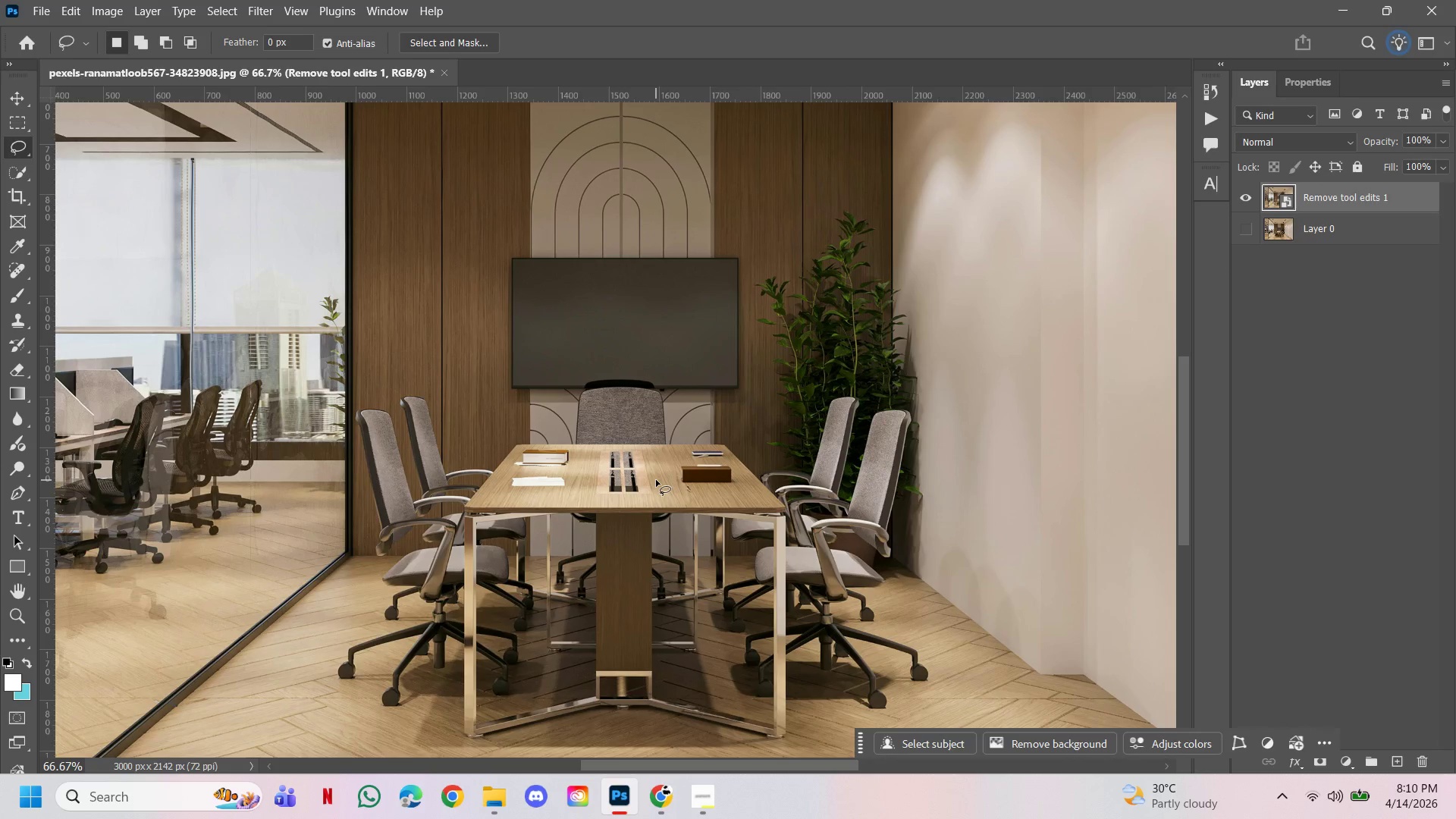 
hold_key(key=Space, duration=1.51)
 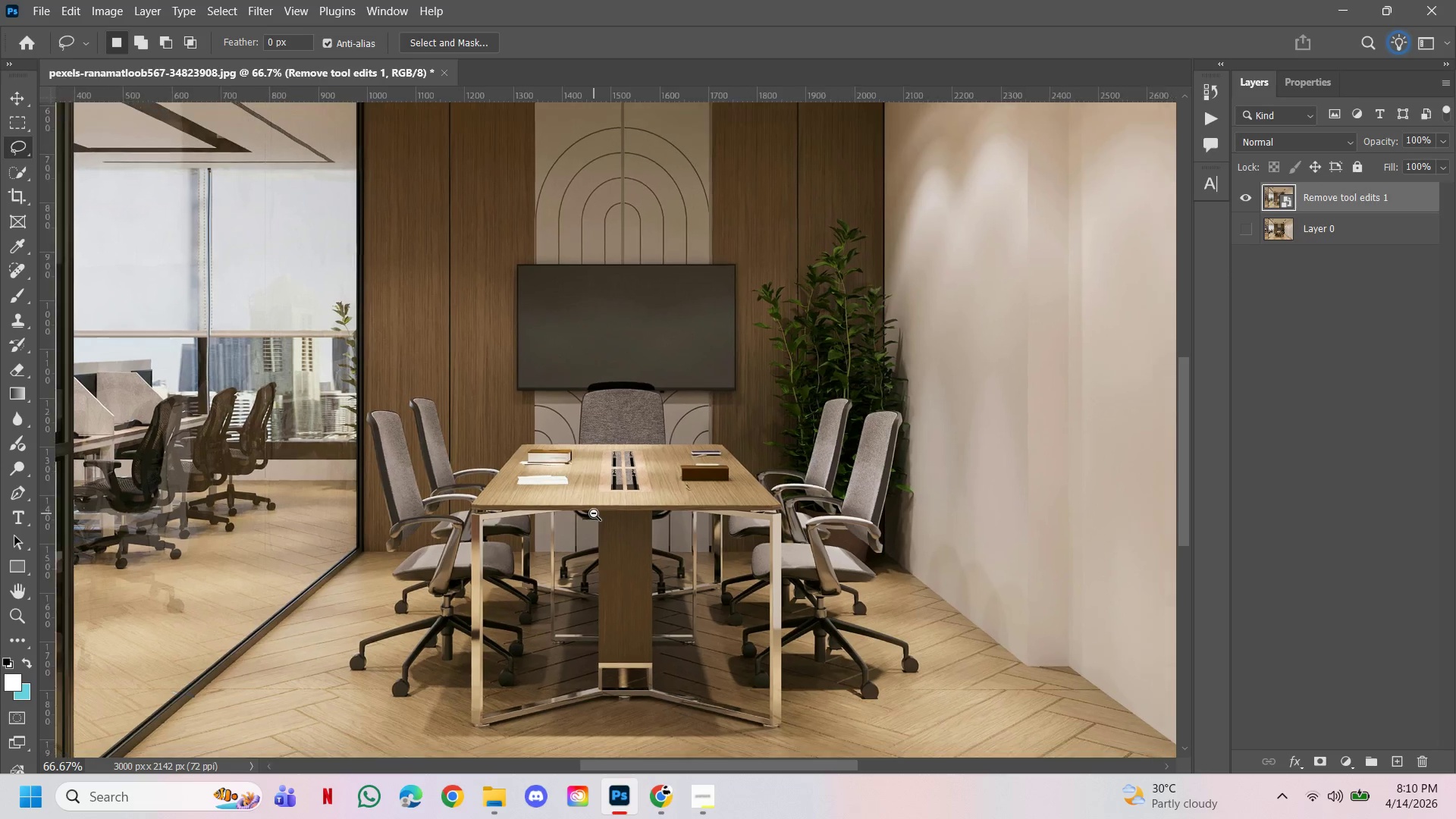 
left_click([663, 486])
 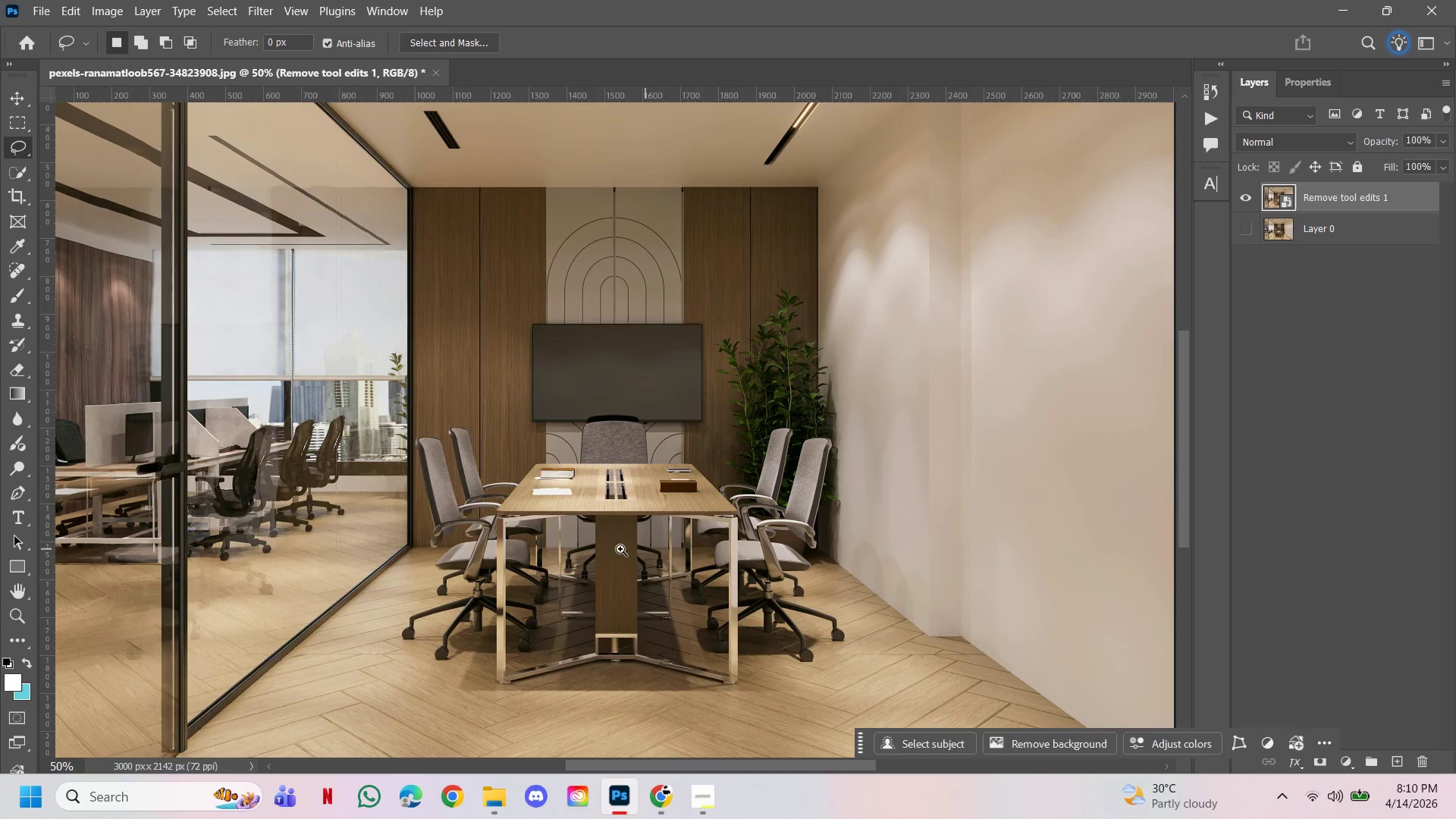 
left_click([584, 529])
 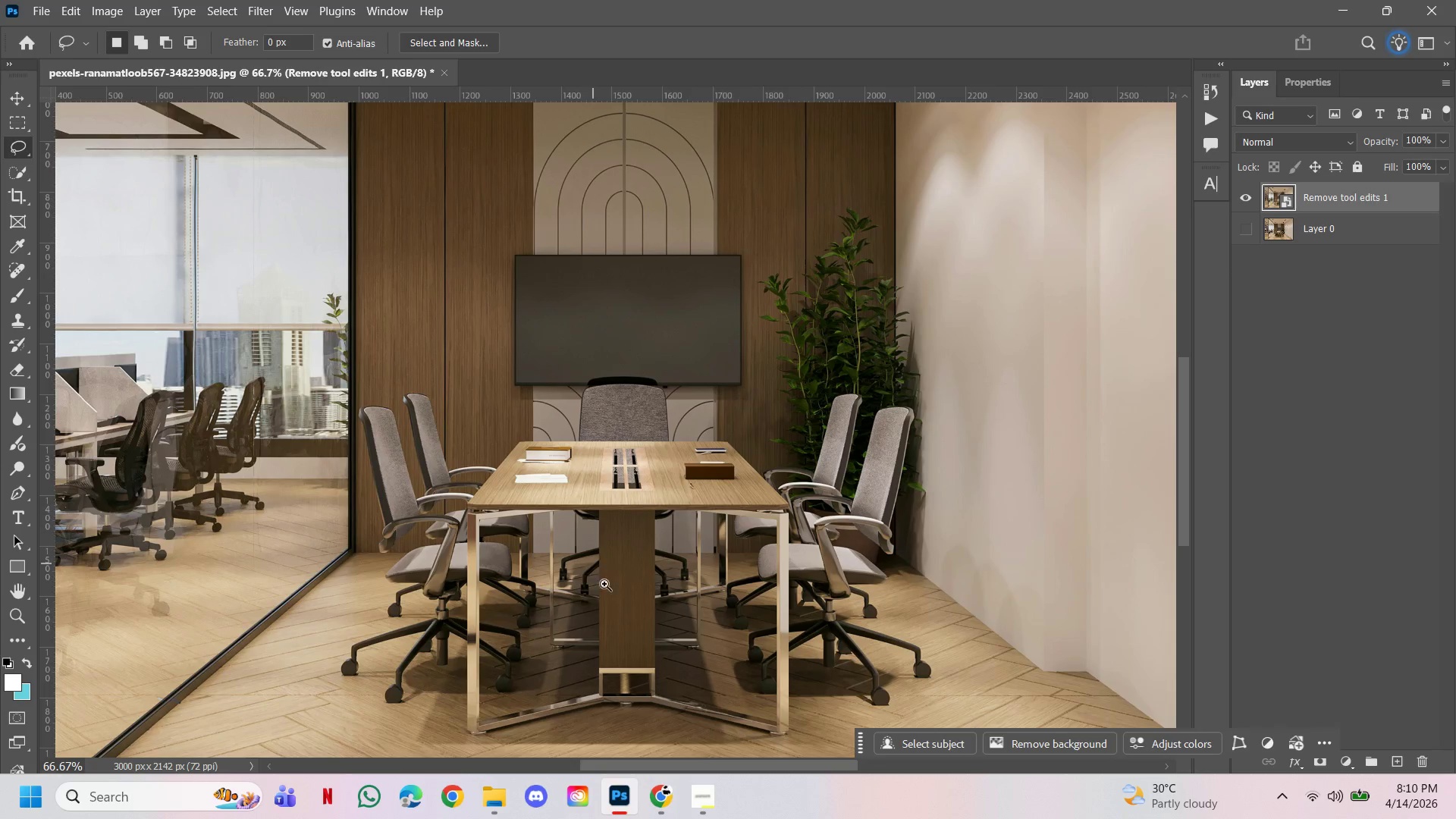 
hold_key(key=Space, duration=2.17)
 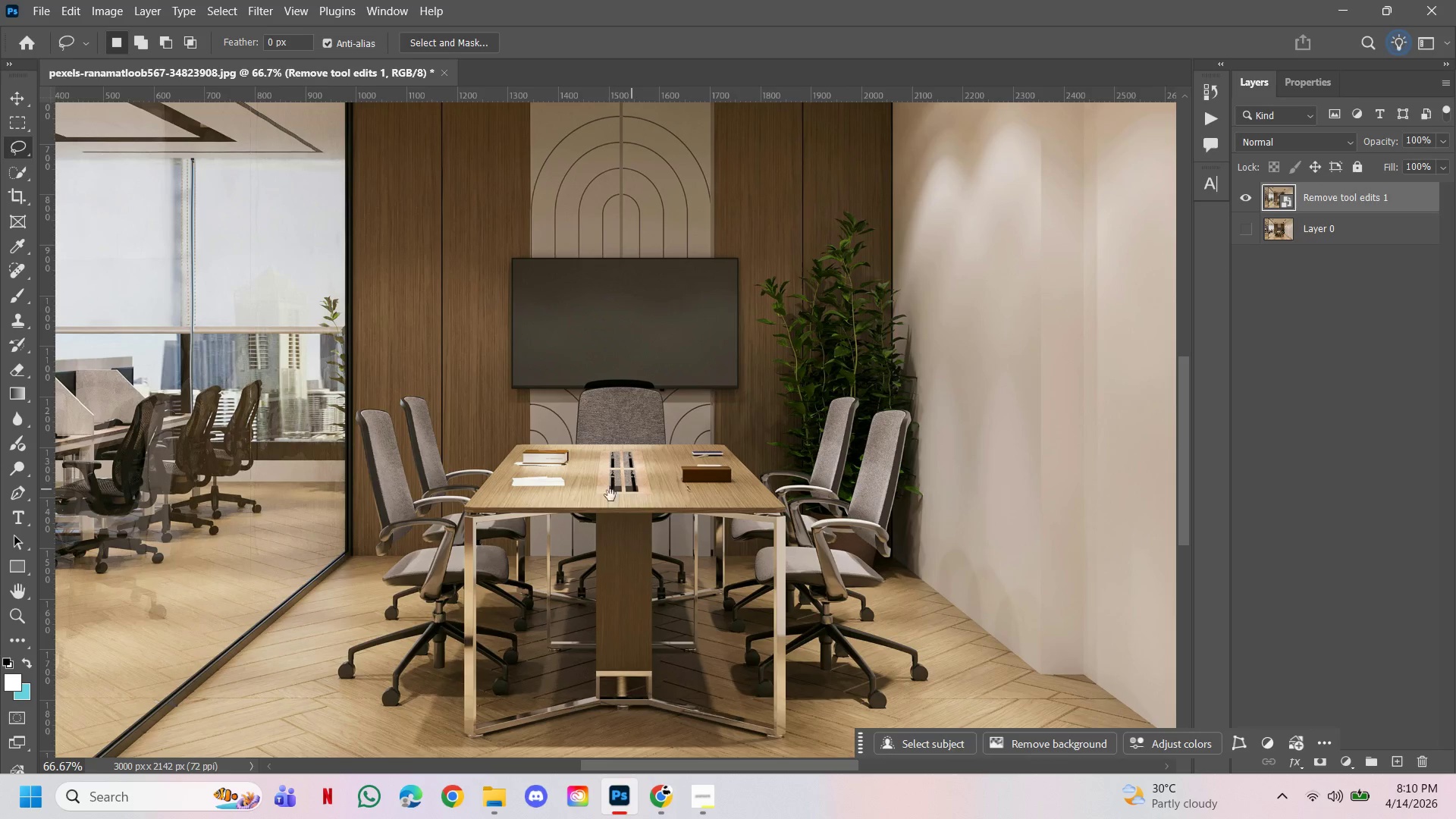 
hold_key(key=AltLeft, duration=0.42)
 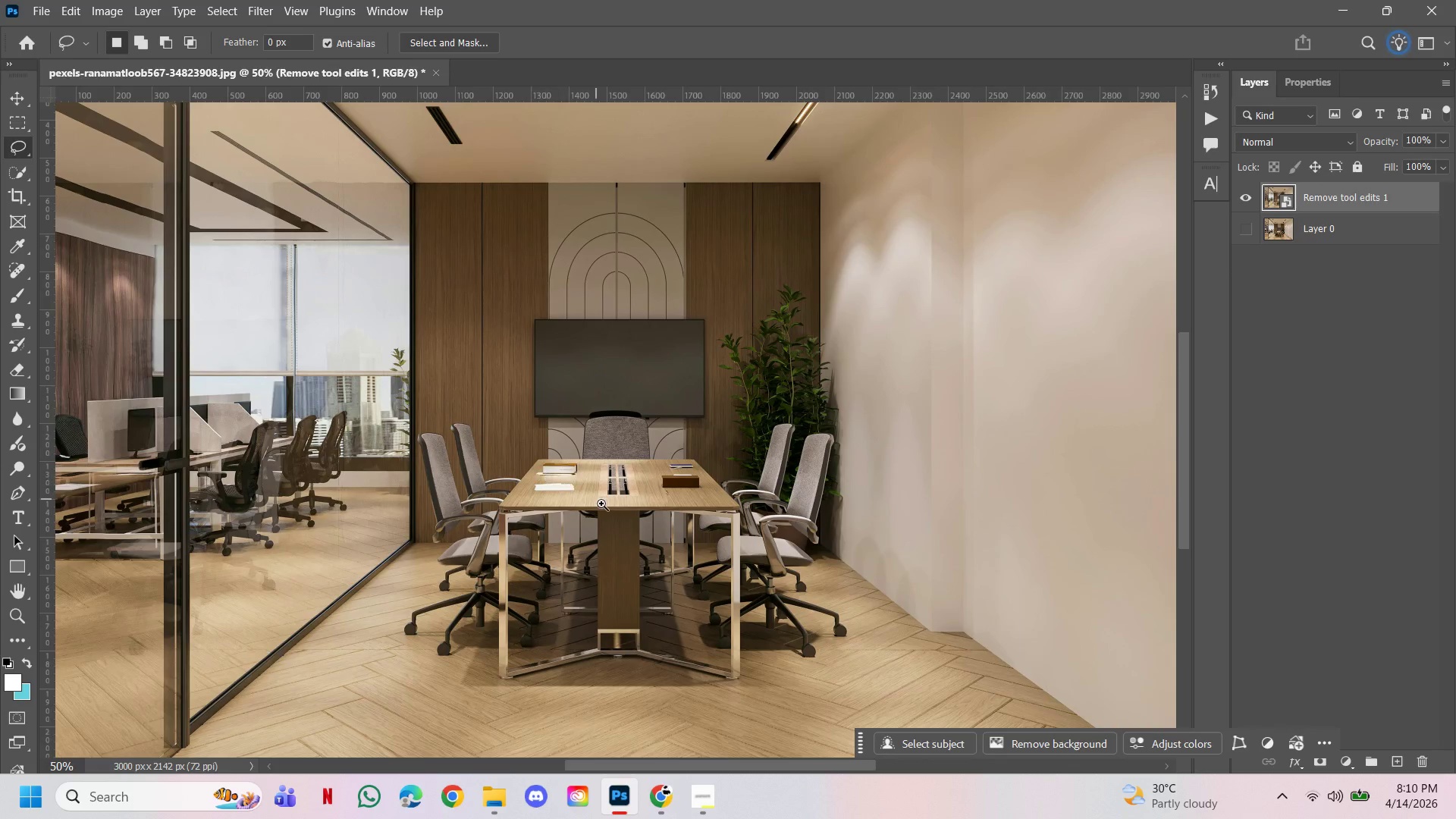 
left_click([602, 504])
 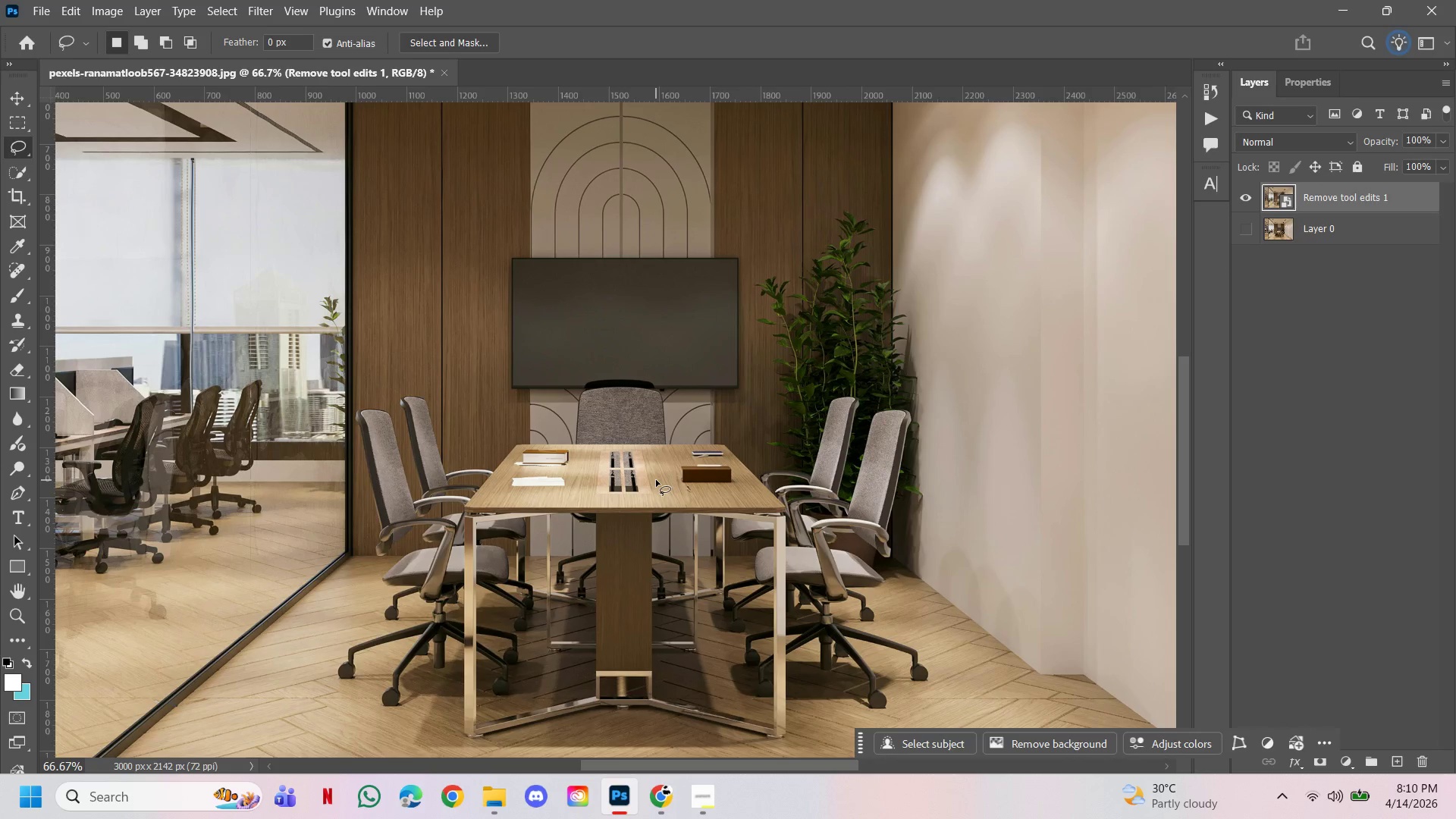 
hold_key(key=Space, duration=1.47)
 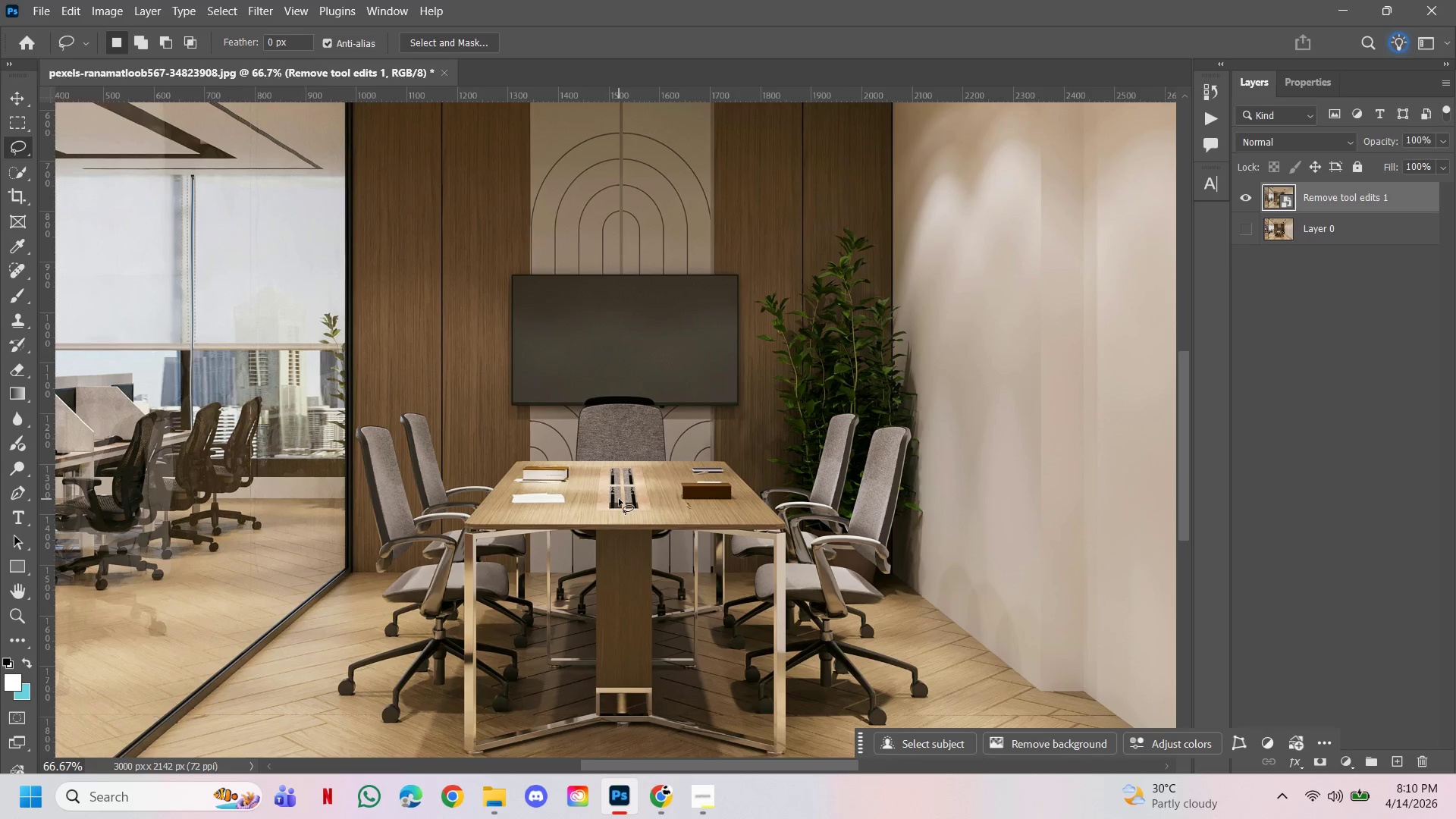 
left_click_drag(start_coordinate=[586, 497], to_coordinate=[586, 513])
 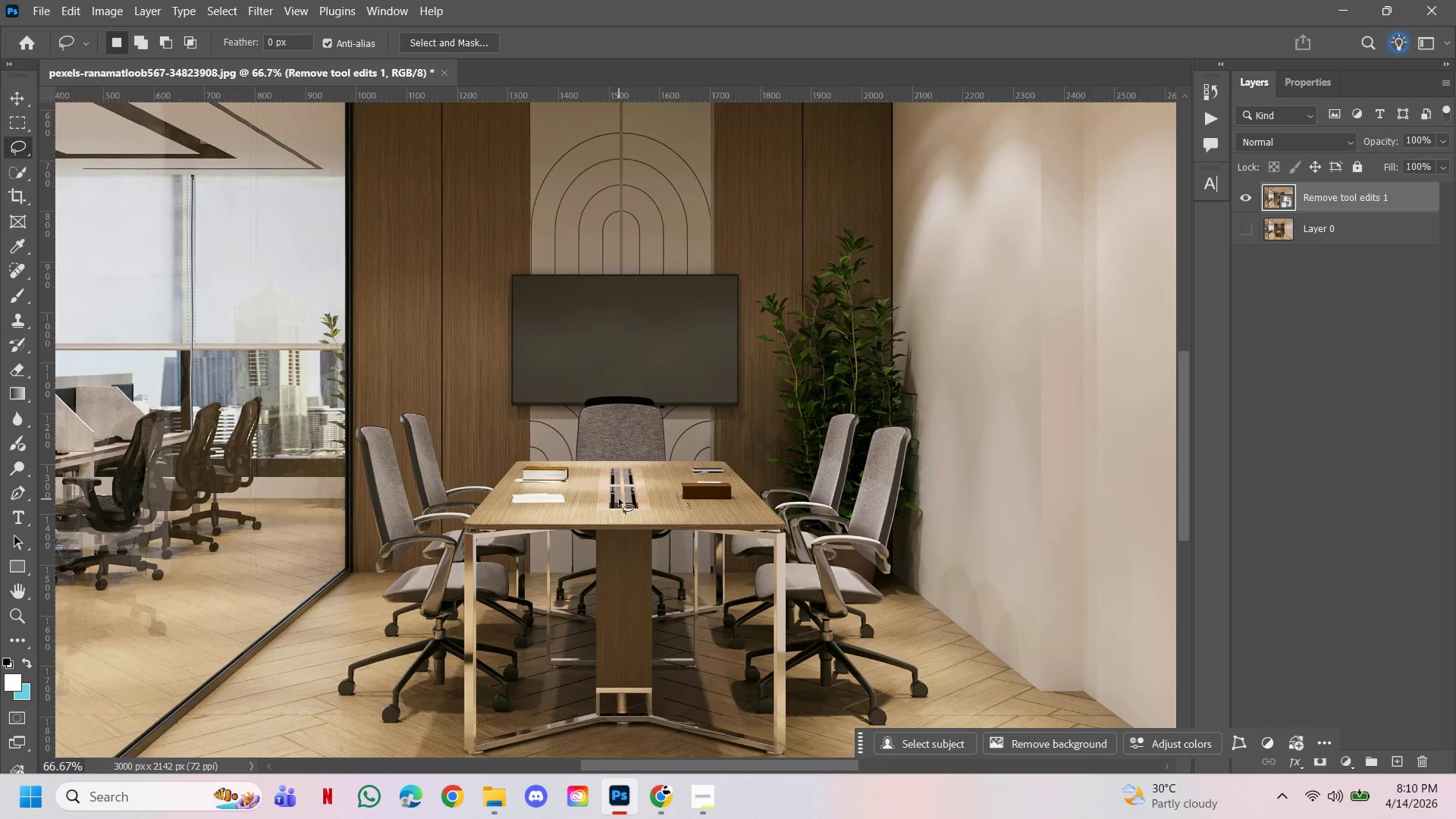 
hold_key(key=Space, duration=0.98)
 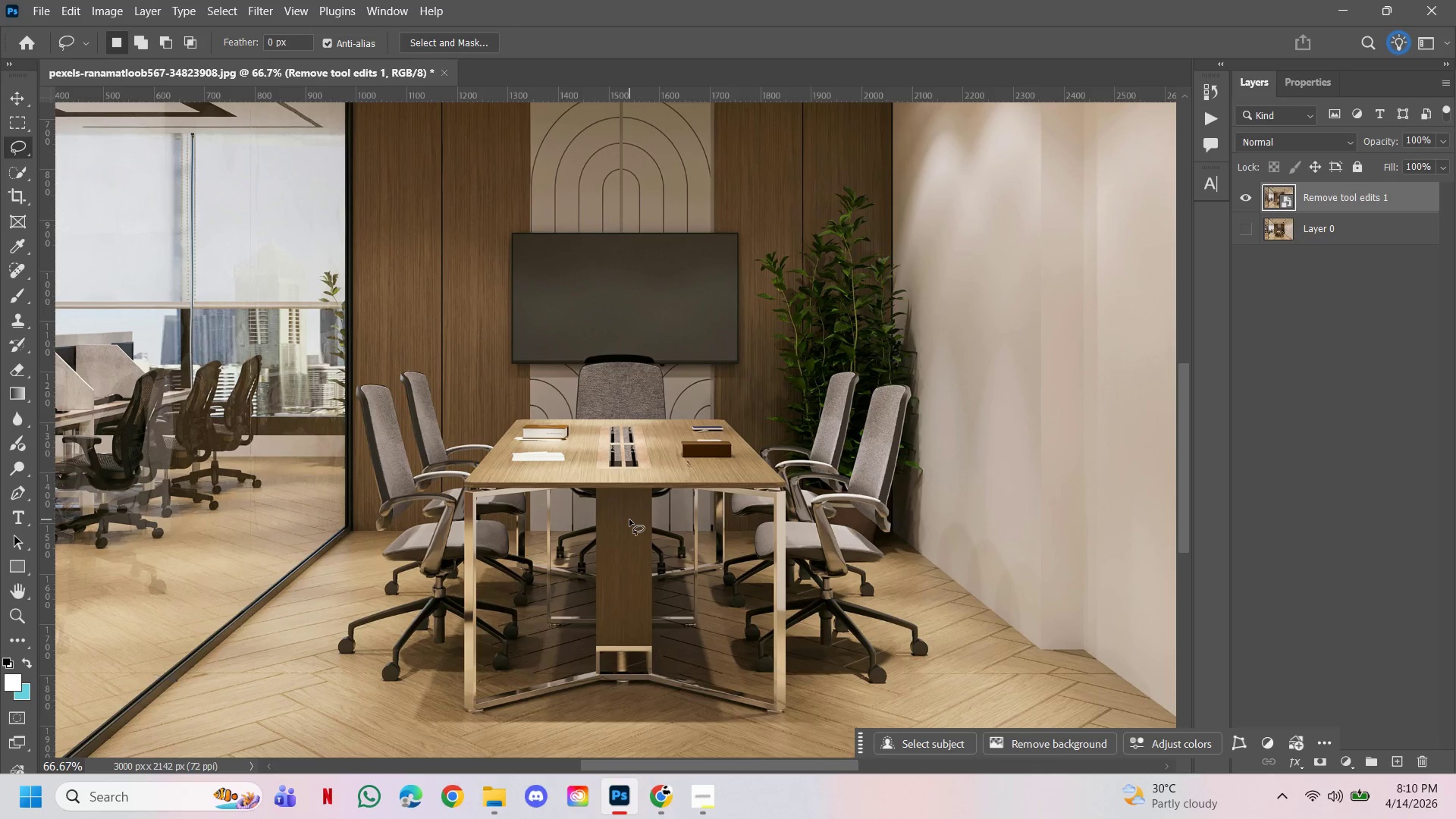 
left_click_drag(start_coordinate=[629, 560], to_coordinate=[629, 519])
 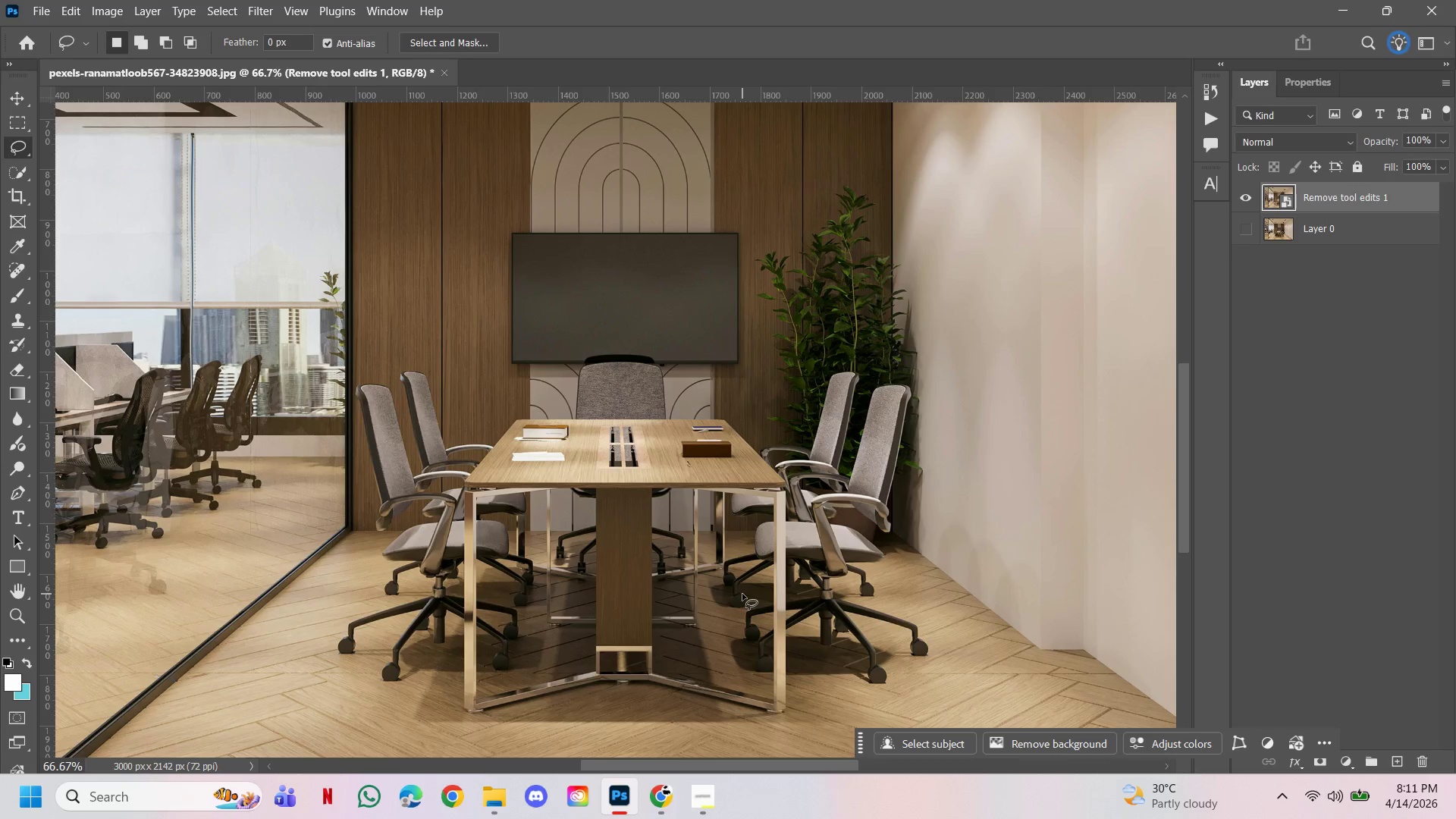 
wait(24.03)
 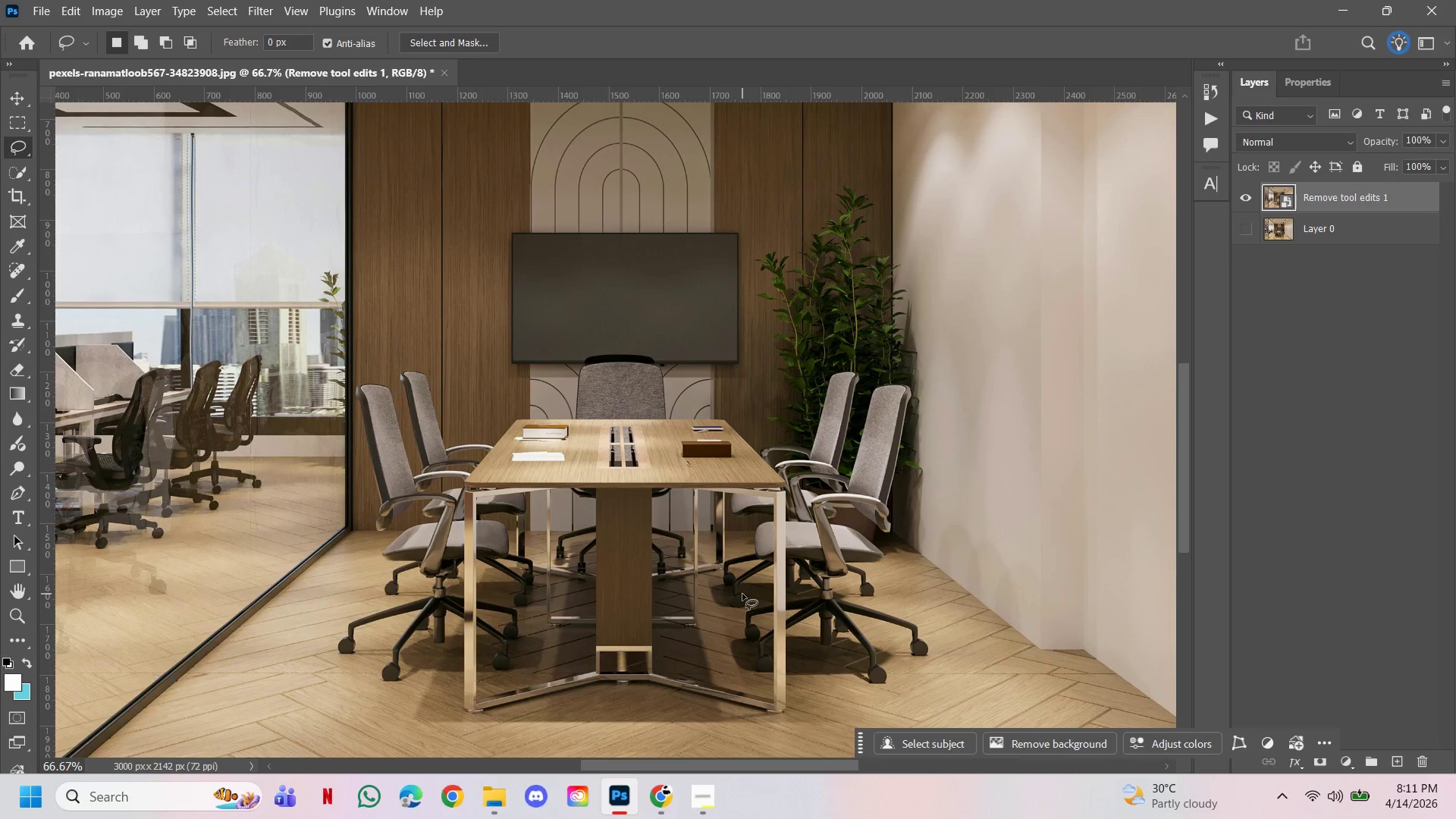 
hold_key(key=ControlLeft, duration=0.95)
 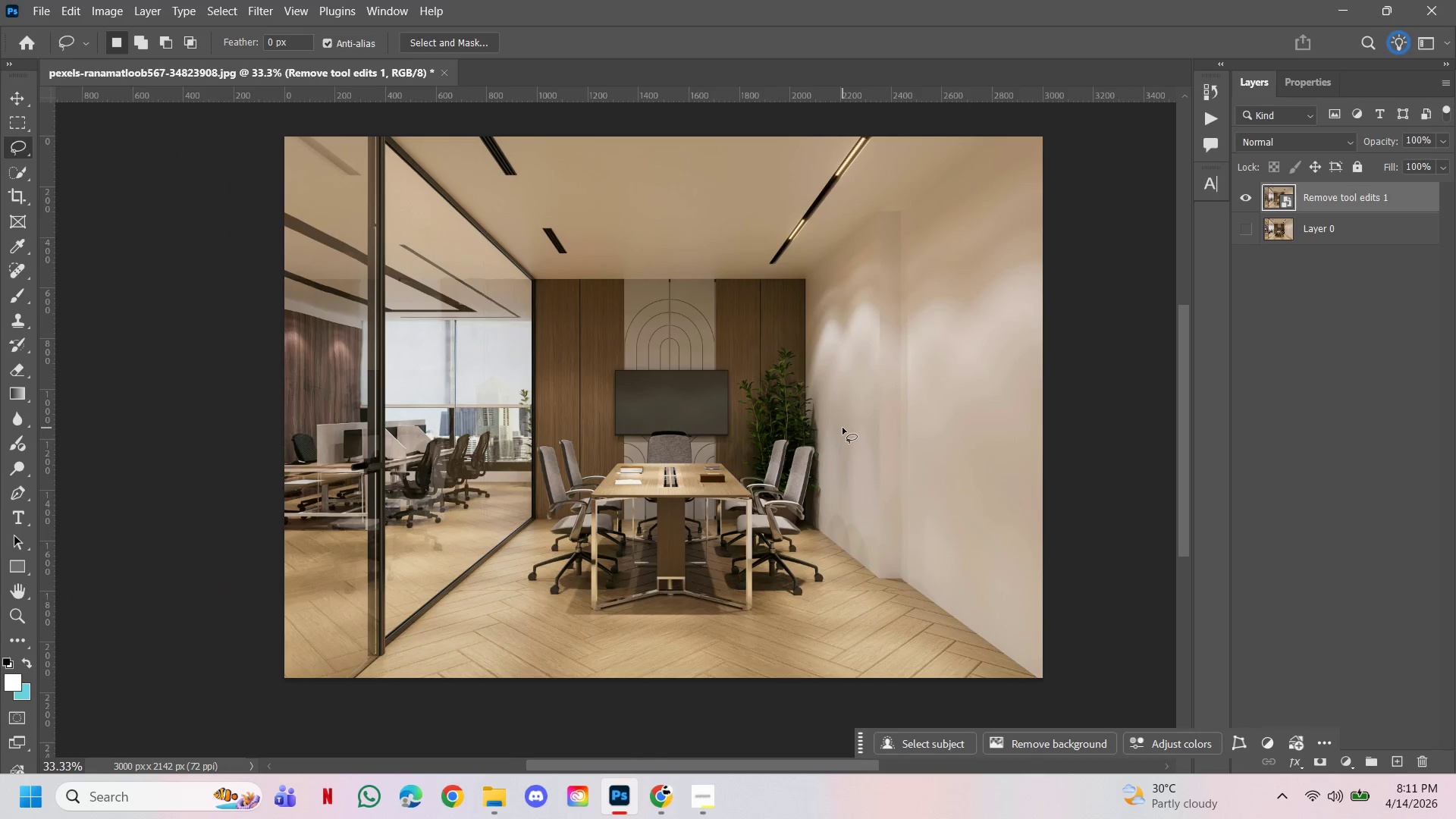 
hold_key(key=Space, duration=0.98)
 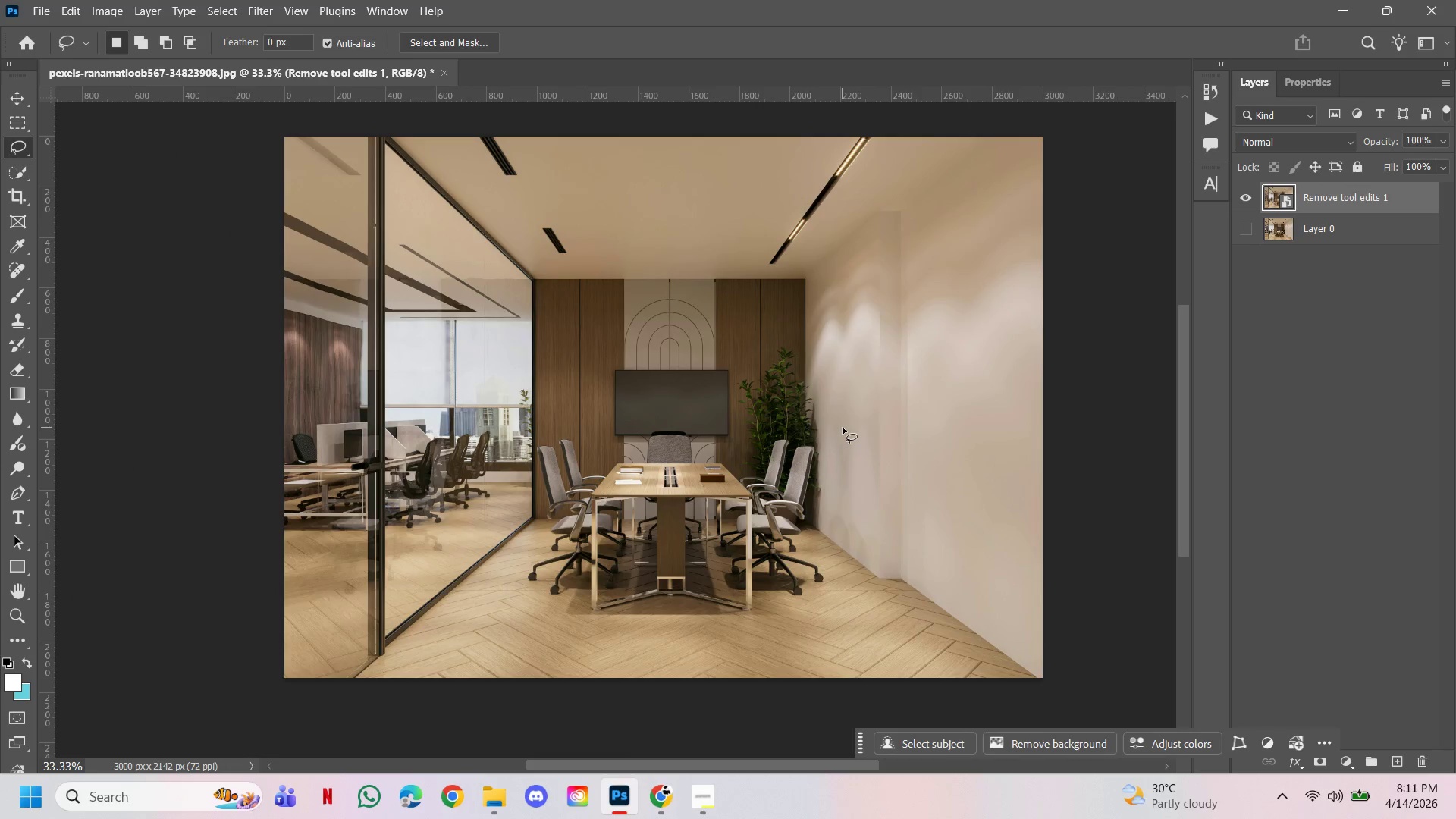 
hold_key(key=AltLeft, duration=0.81)
double_click([718, 507])
 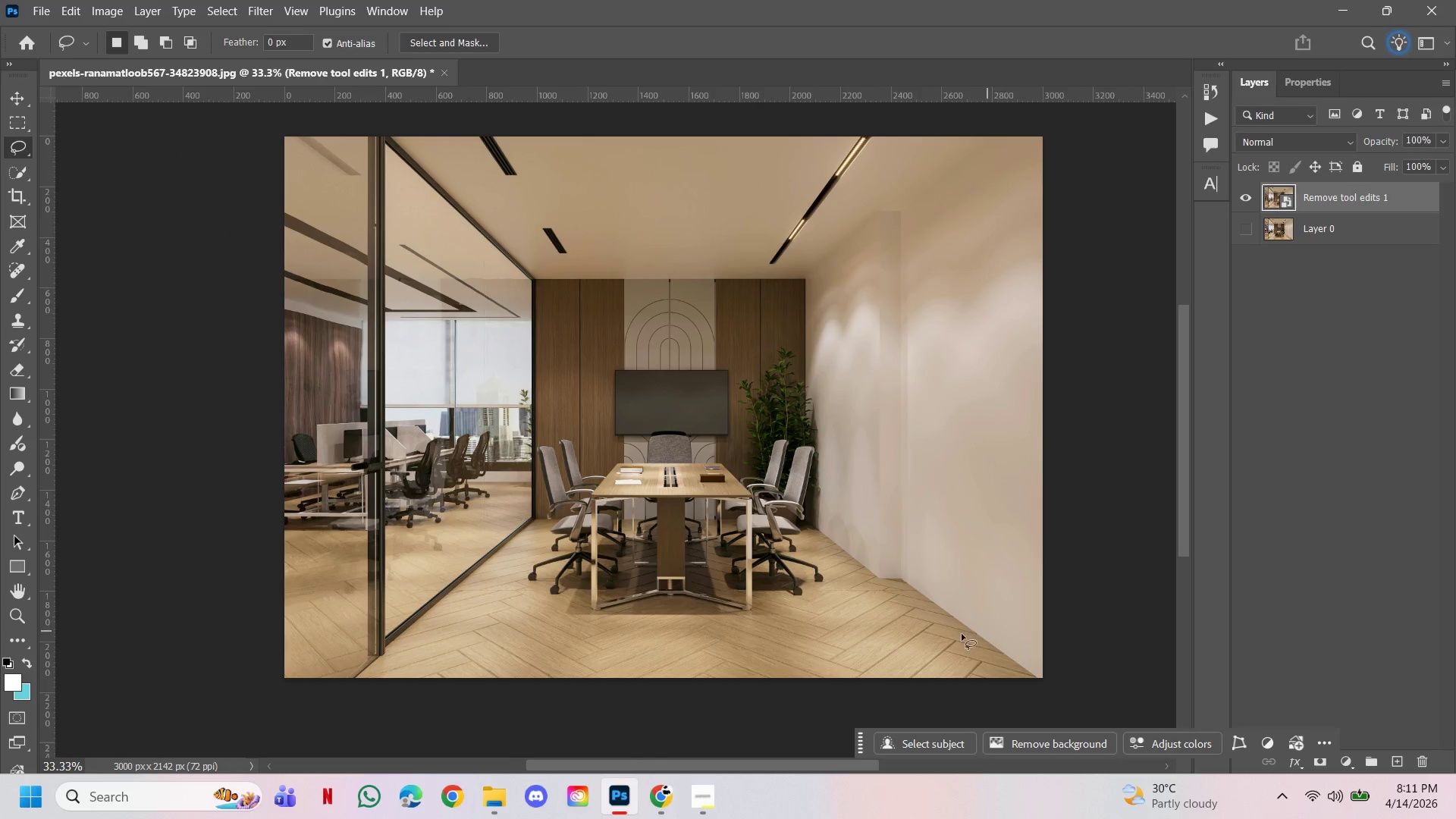 
hold_key(key=ControlLeft, duration=1.49)
 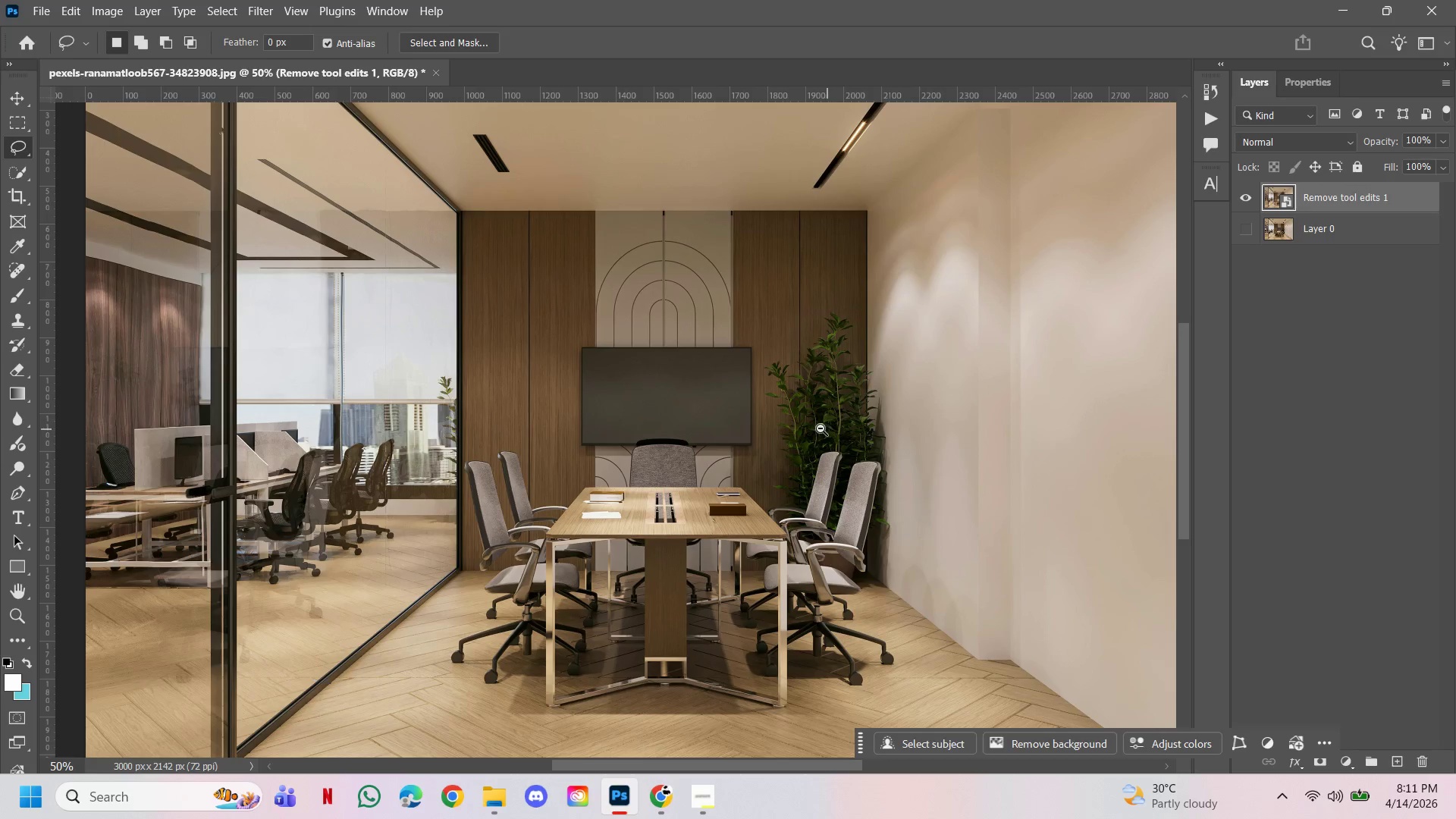 
hold_key(key=Space, duration=1.45)
 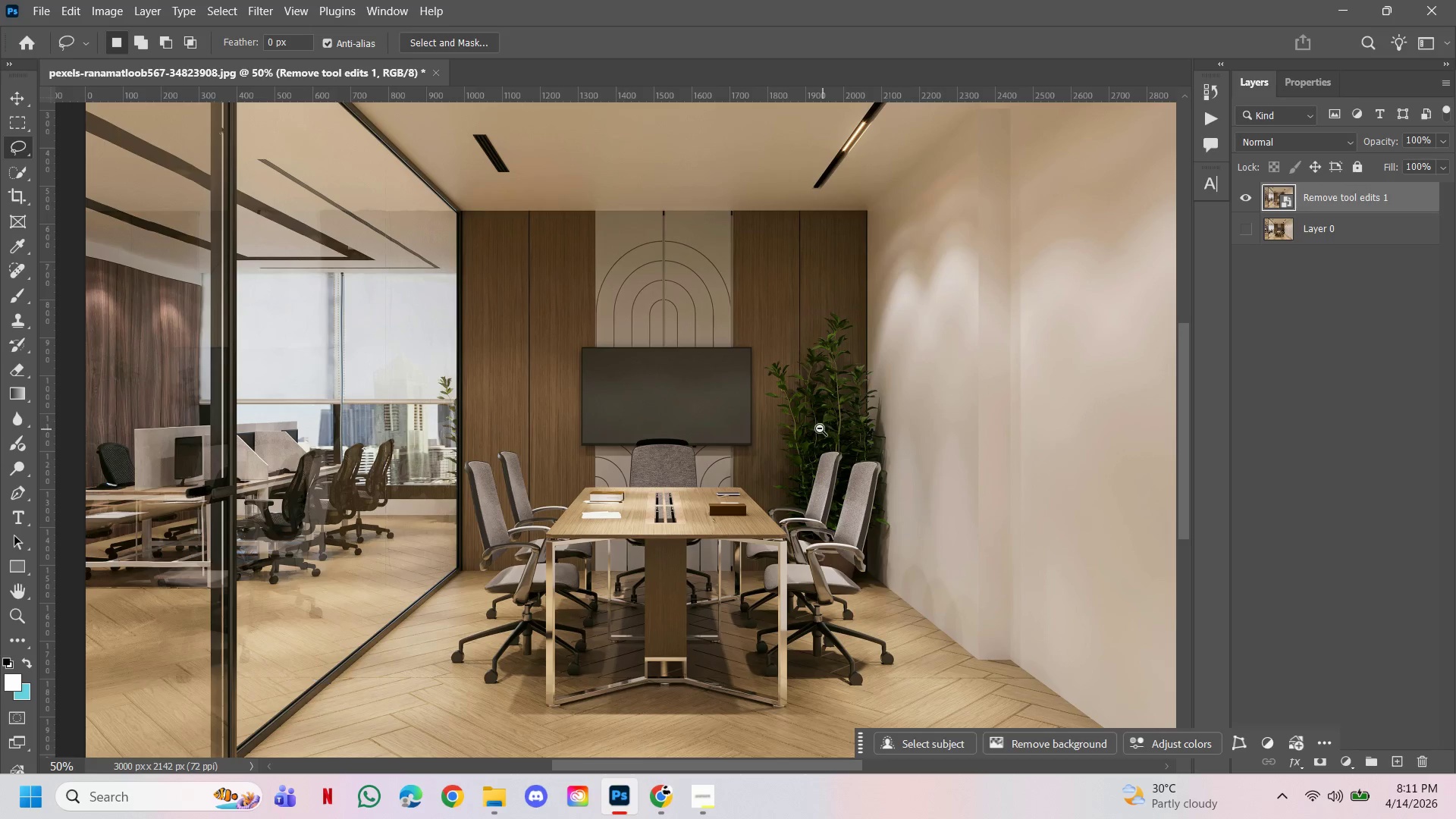 
double_click([586, 412])
 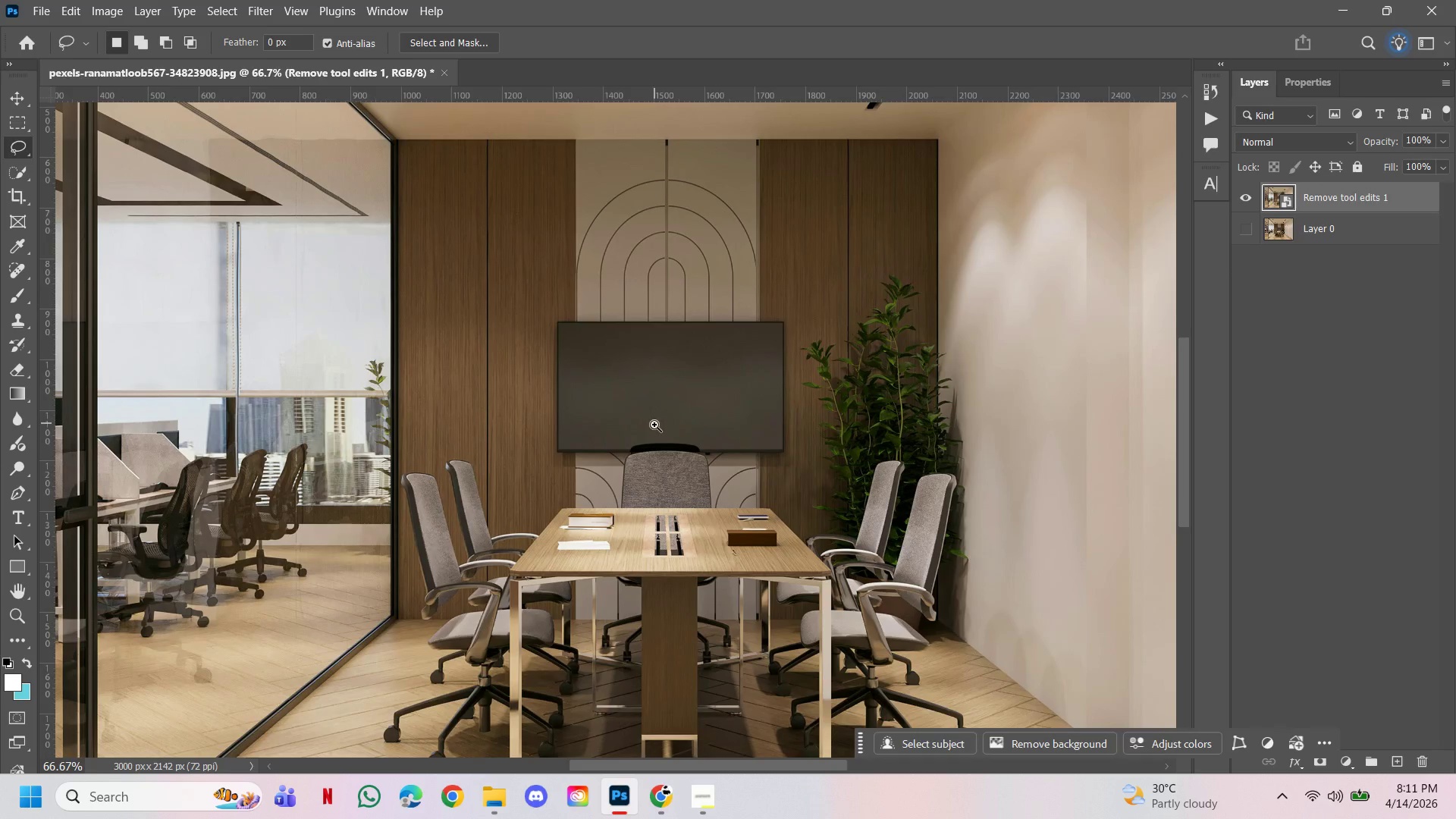 
hold_key(key=AltLeft, duration=0.38)
left_click([654, 425])
 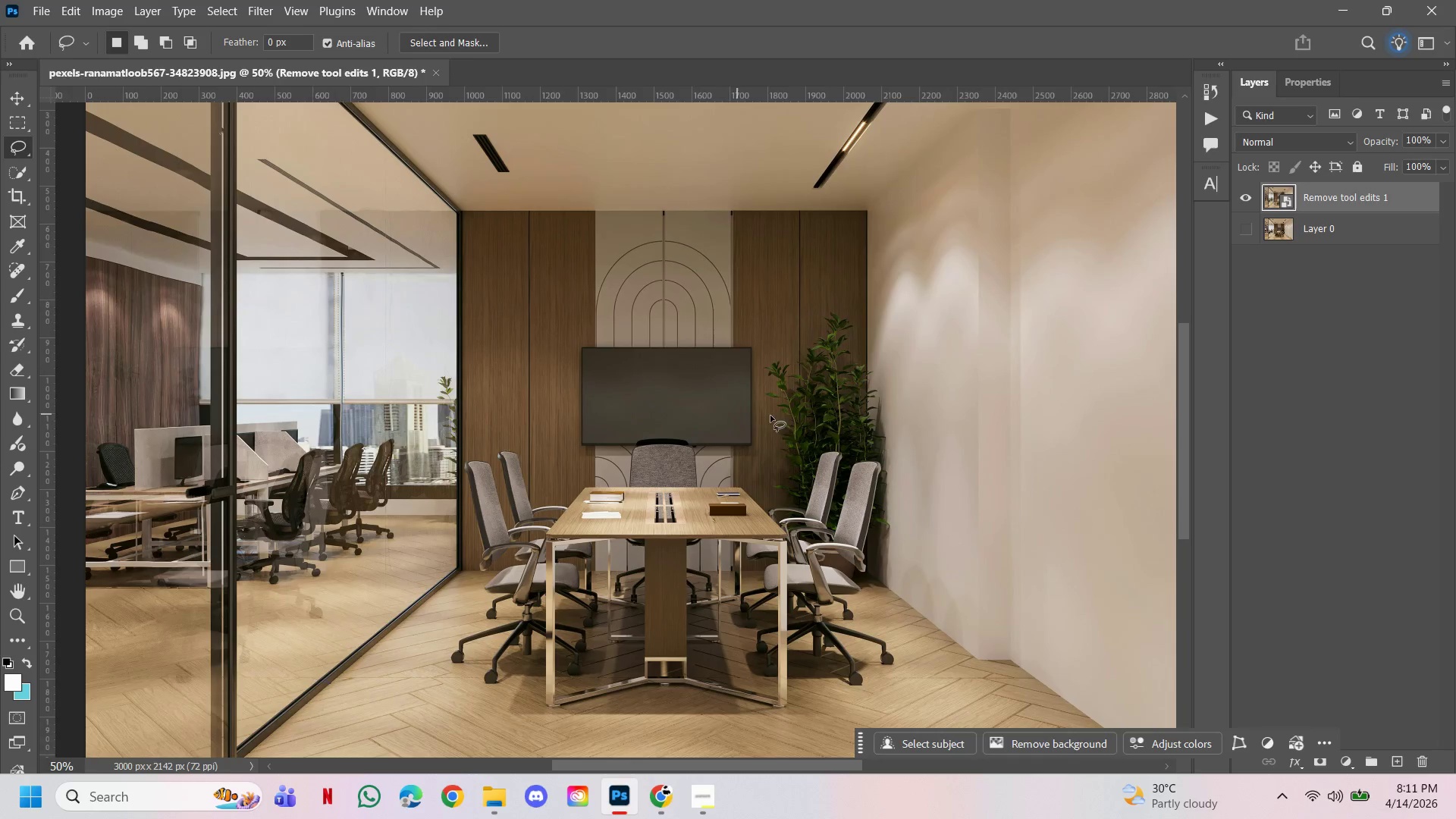 
hold_key(key=ControlLeft, duration=0.47)
 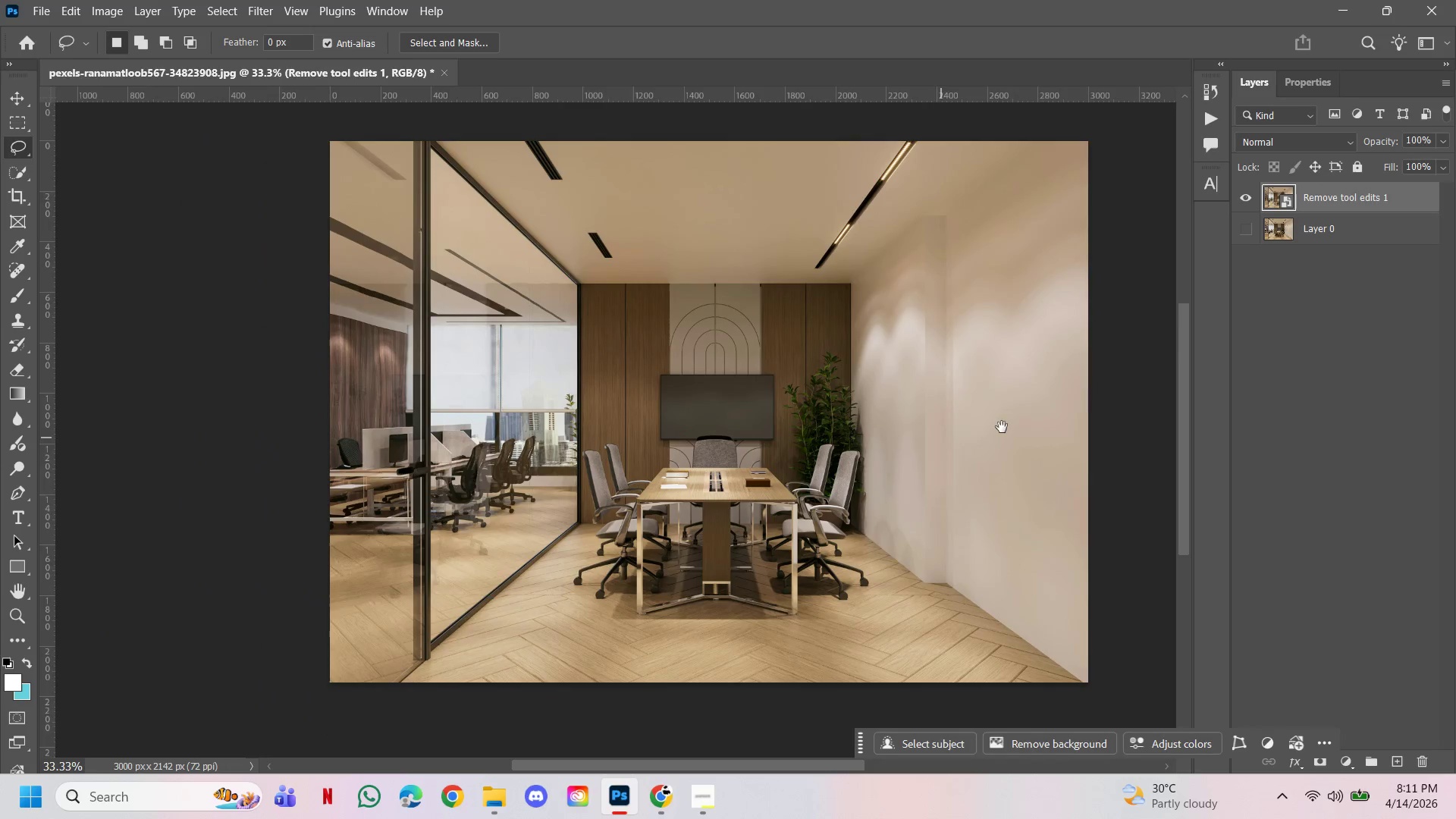 
hold_key(key=Space, duration=1.03)
 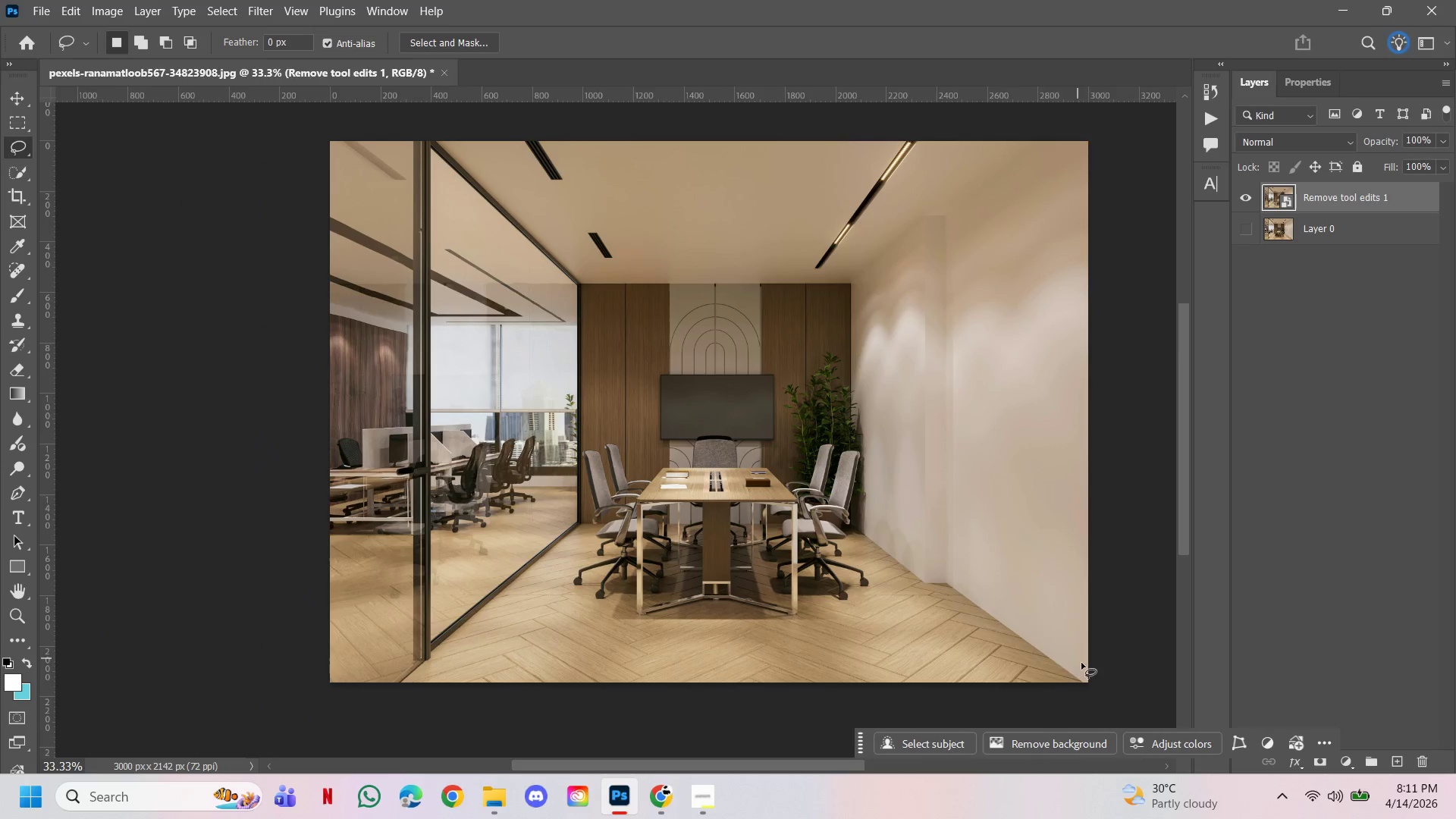 
hold_key(key=AltLeft, duration=0.38)
left_click([820, 428])
 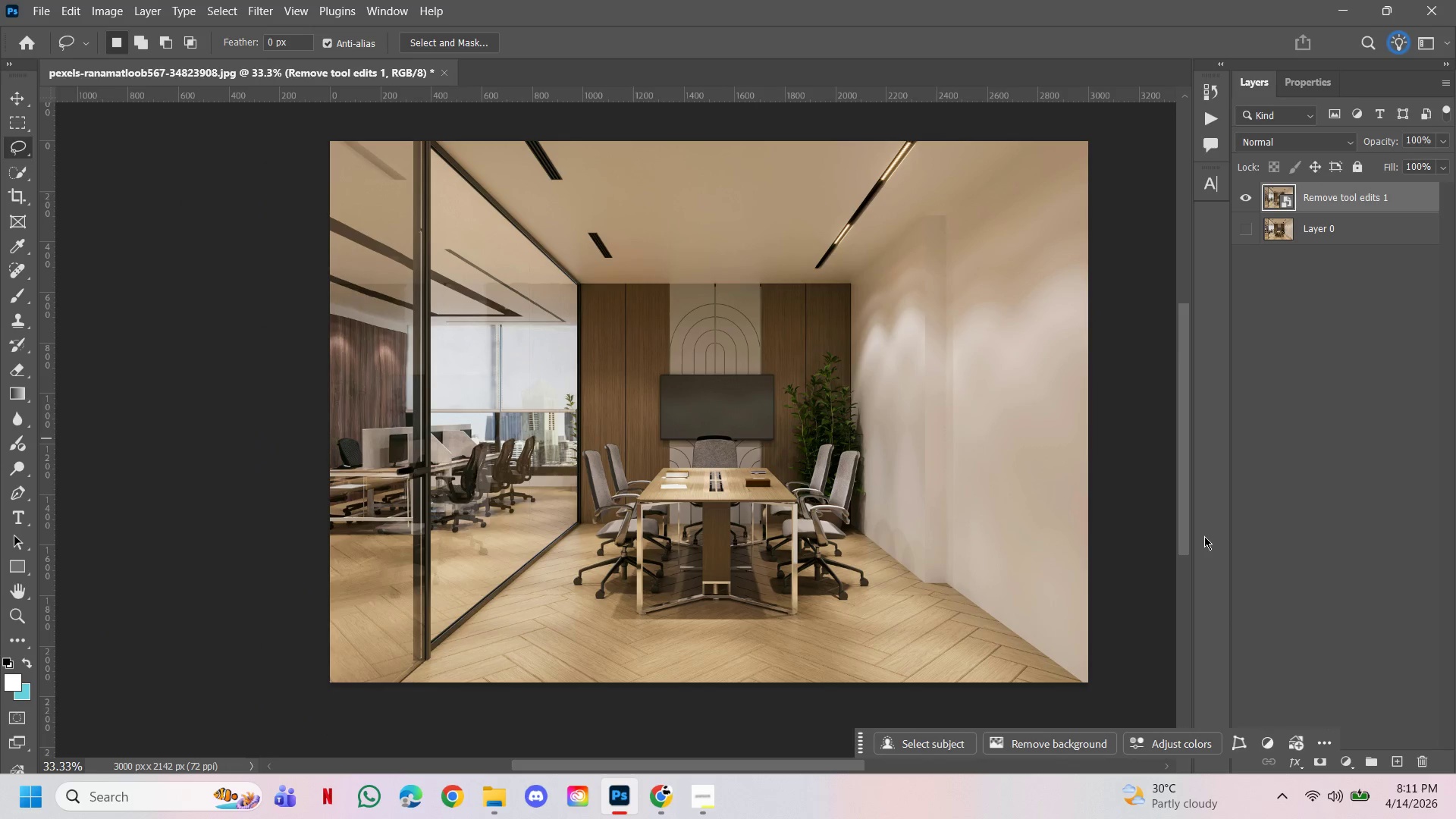 
wait(11.0)
 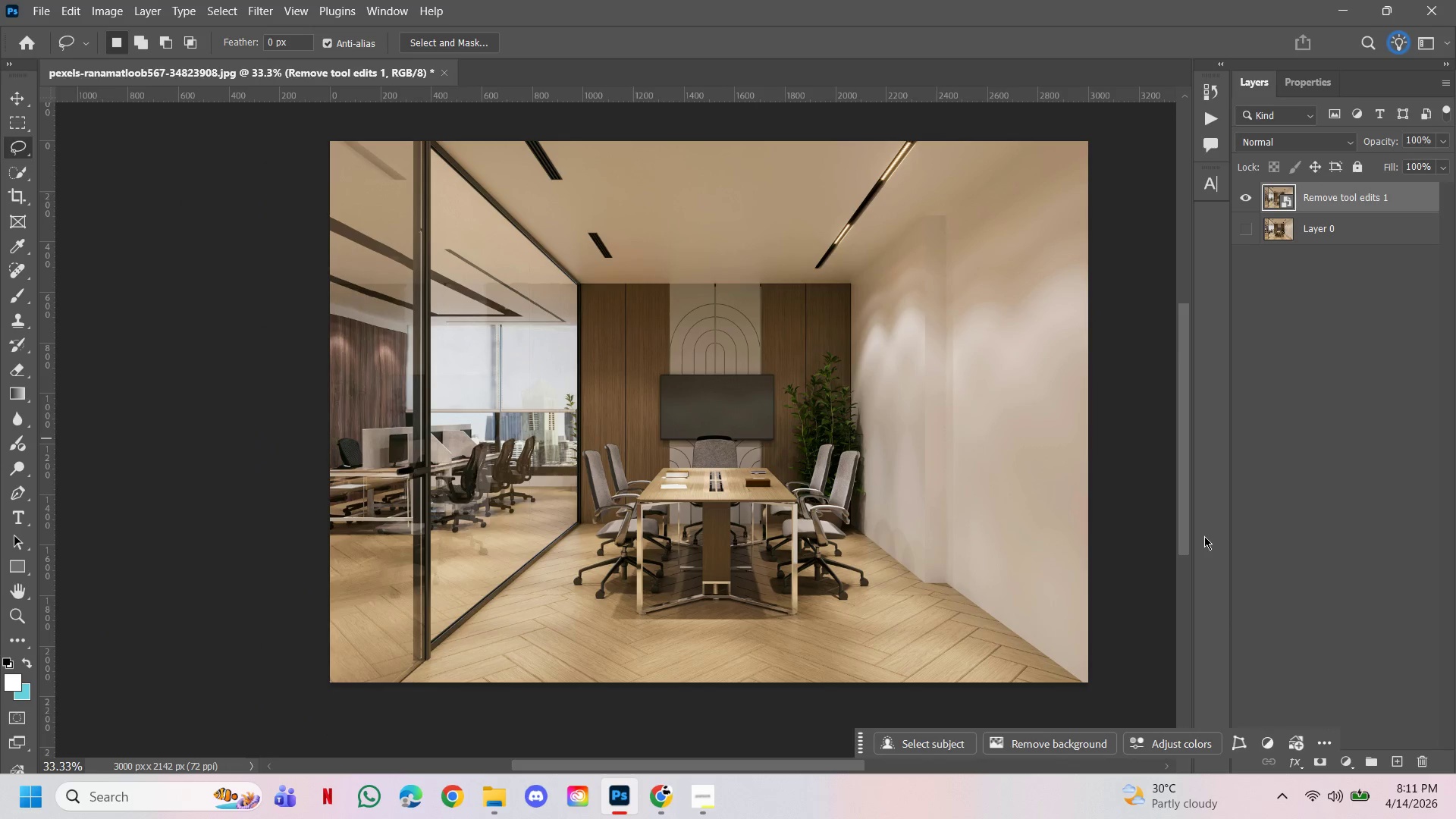 
left_click([1352, 762])
 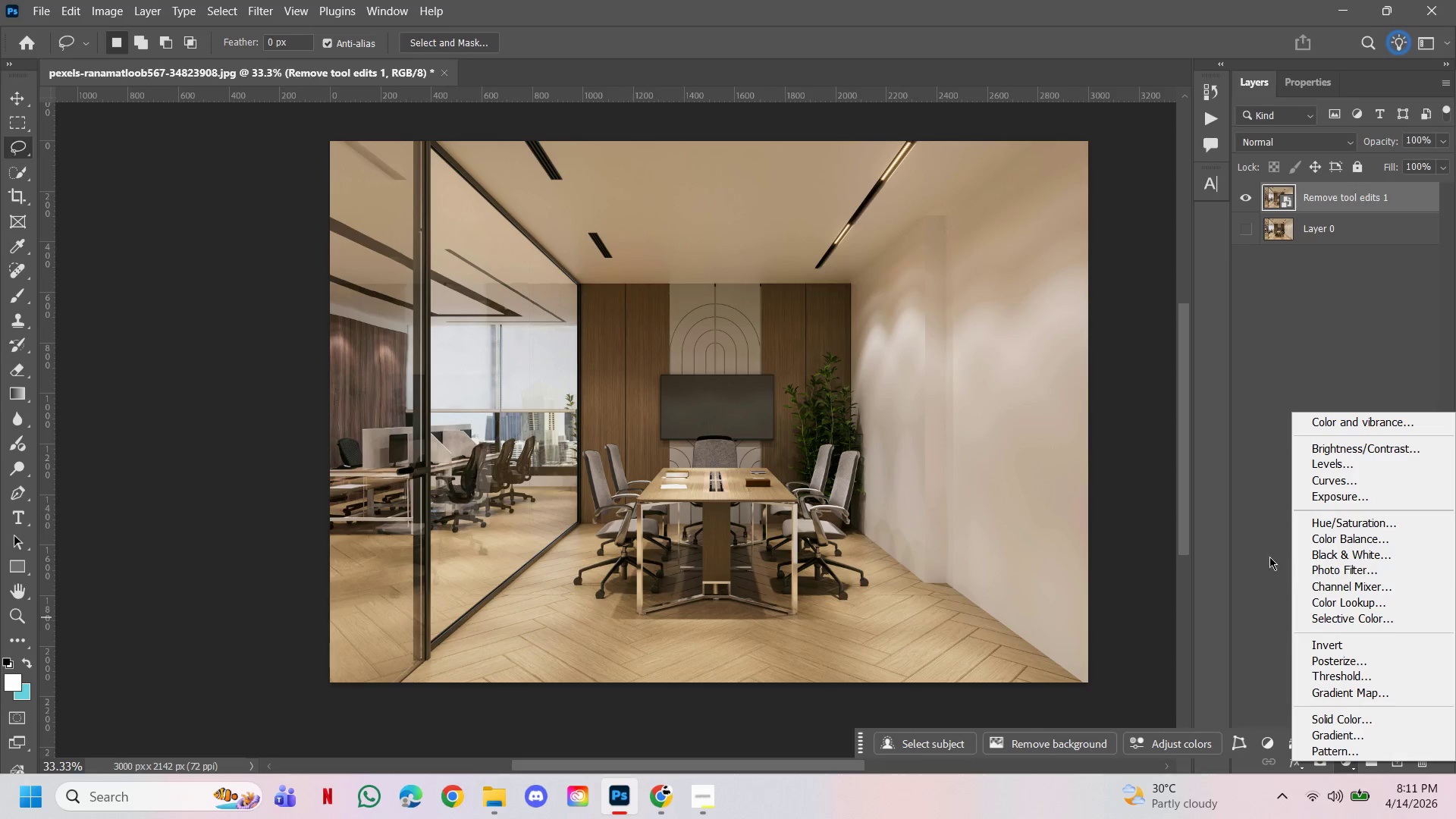 
left_click([1249, 536])
 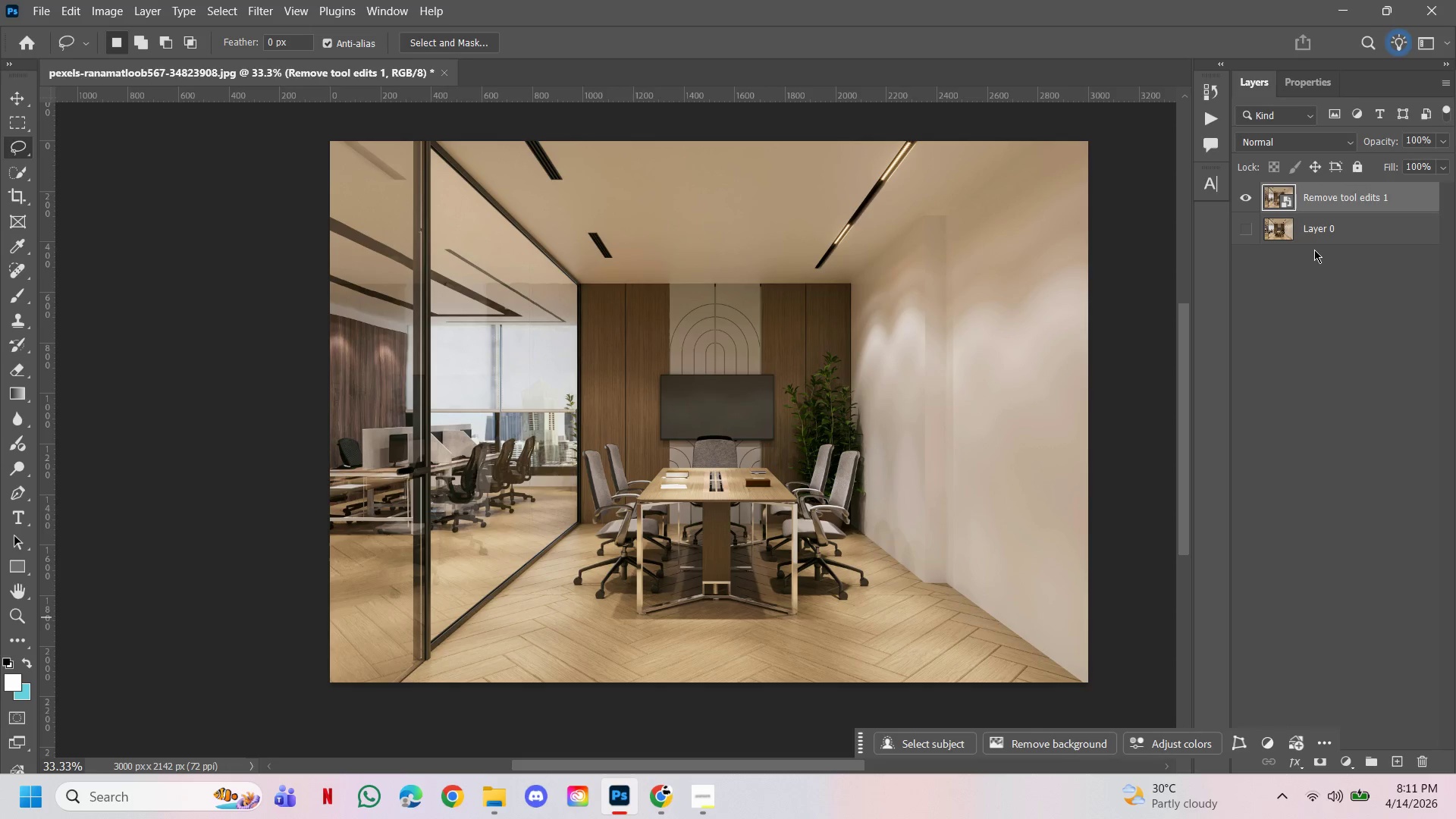 
key(Control+Shift+A)
 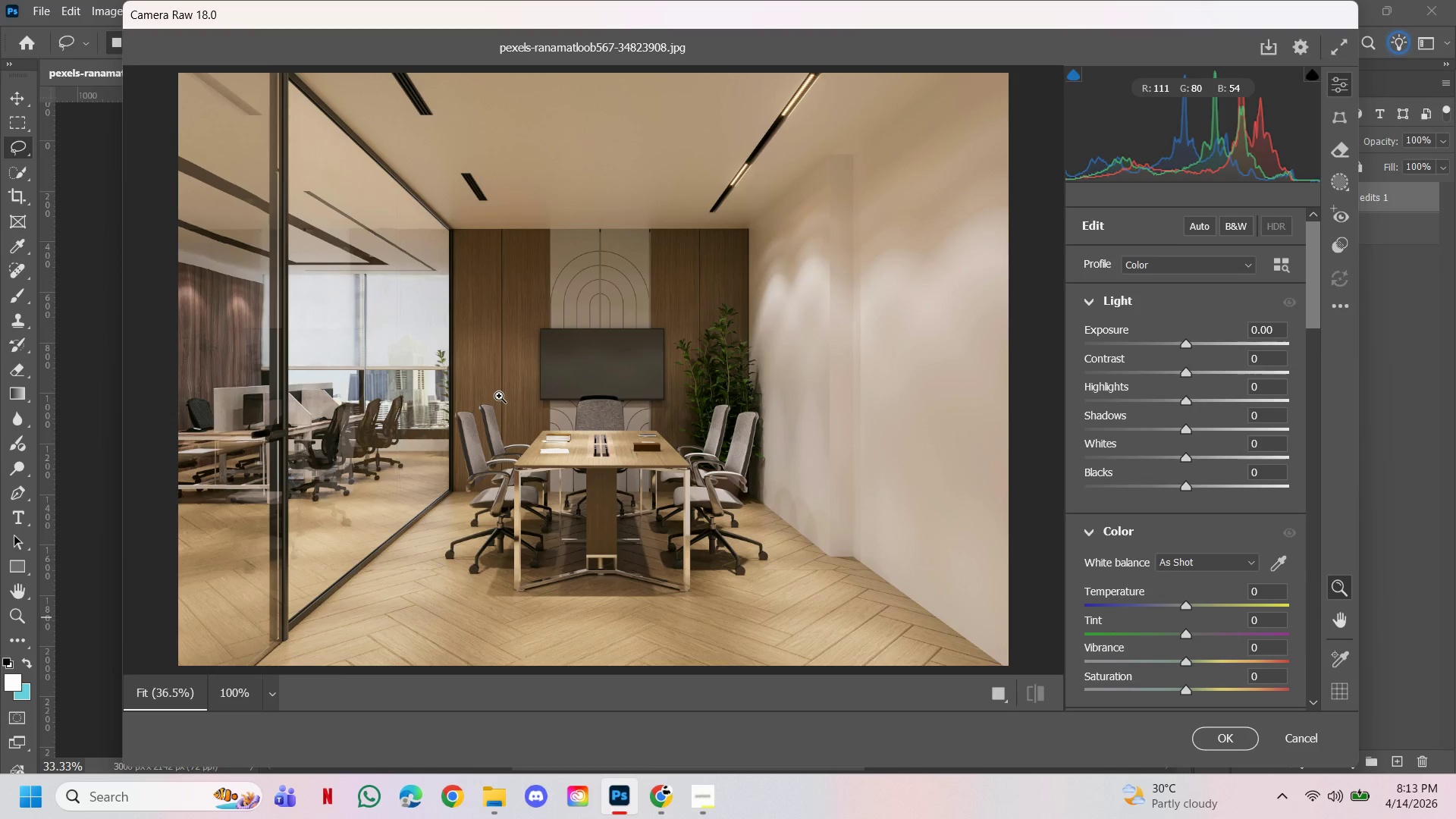 
wait(96.31)
 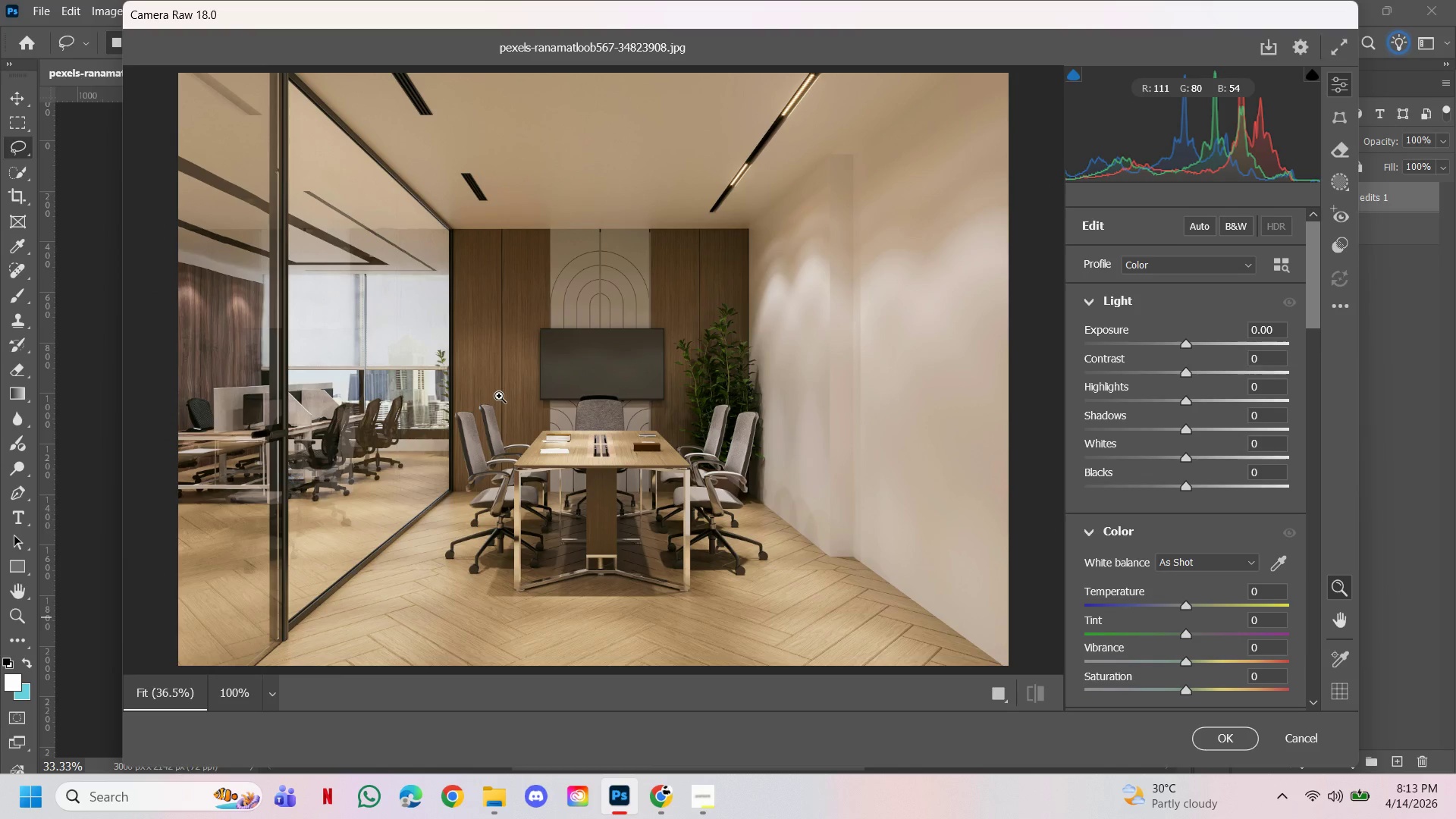 
left_click([566, 432])
 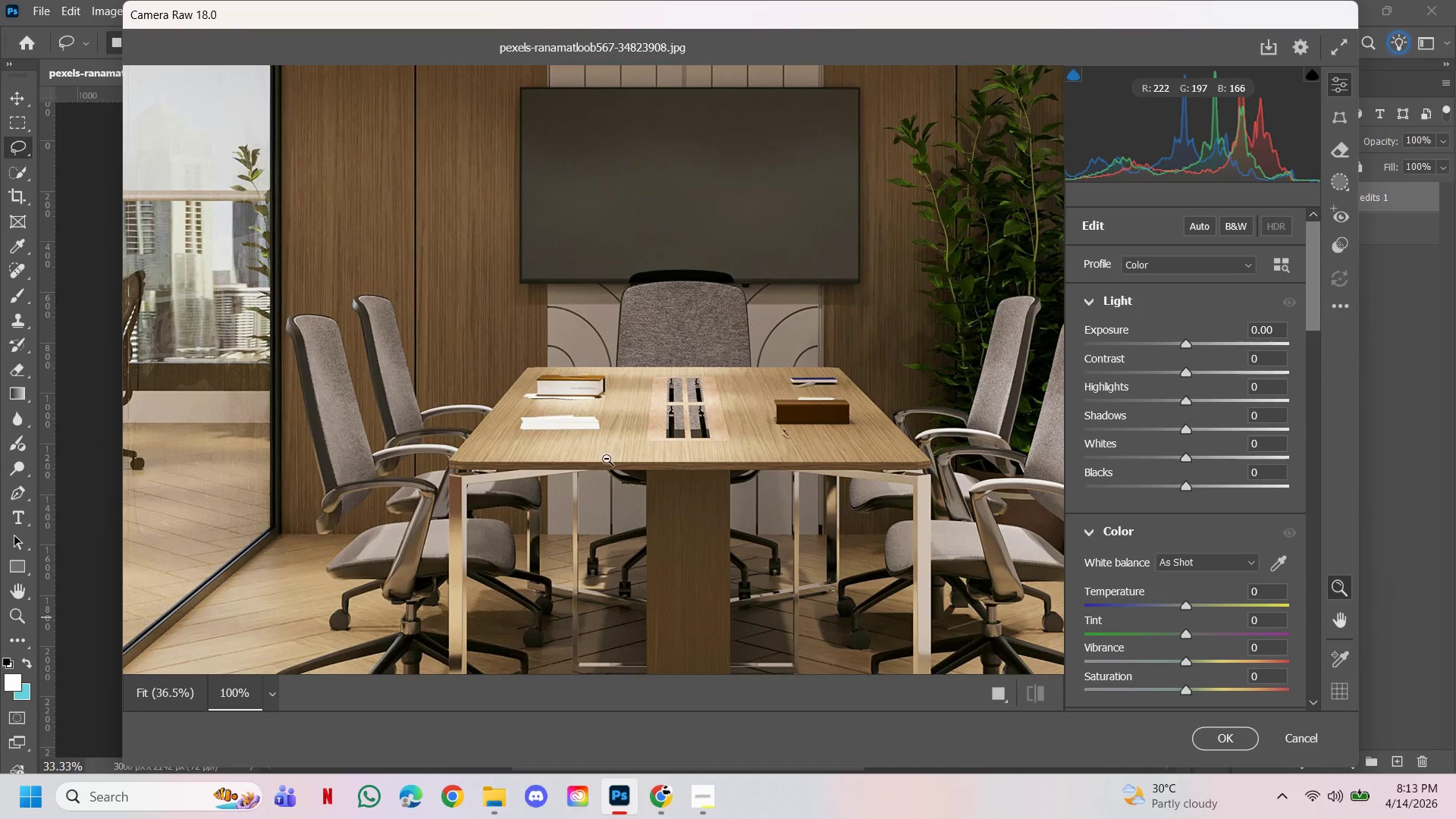 
left_click([607, 459])
 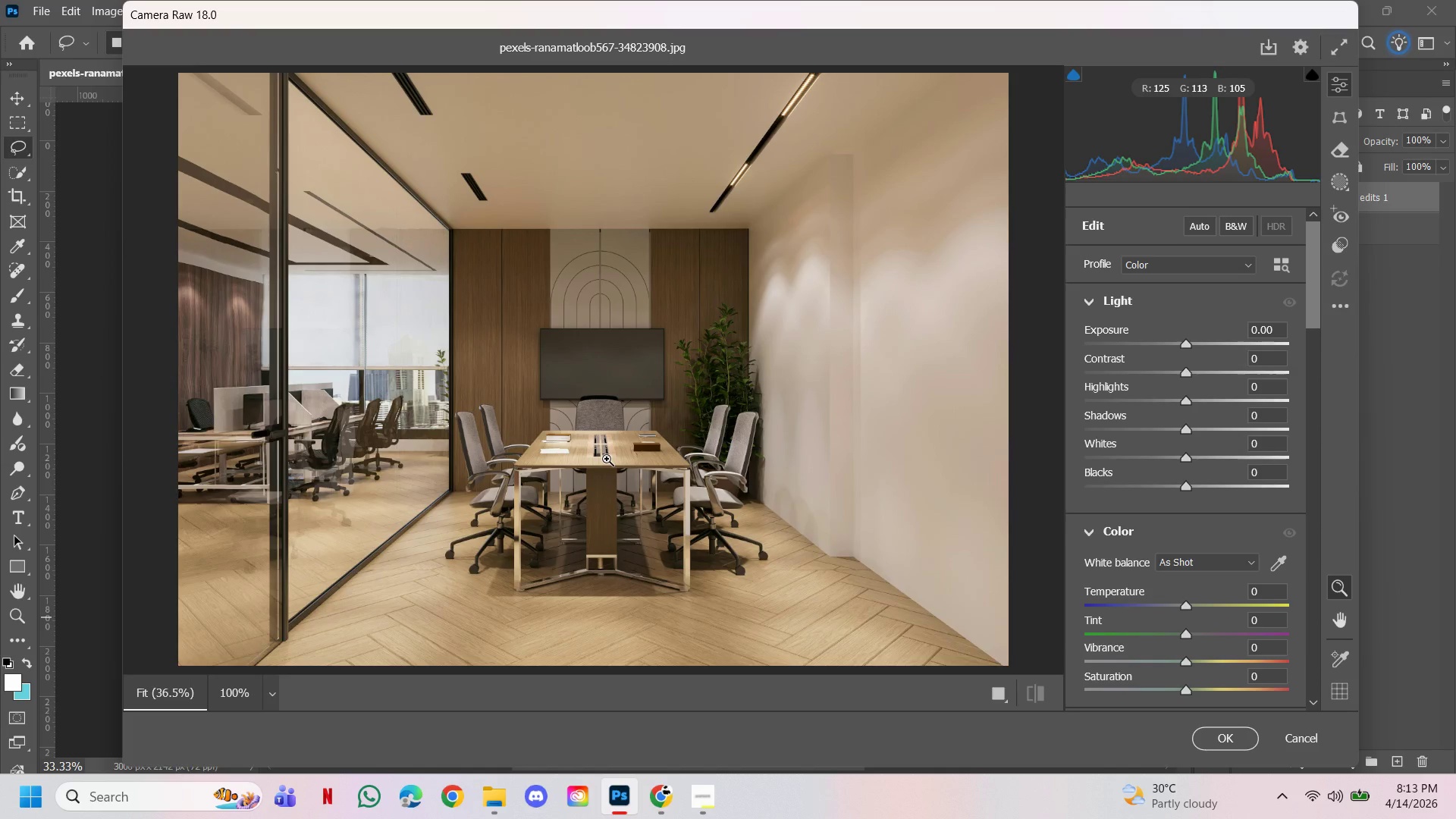 
wait(20.48)
 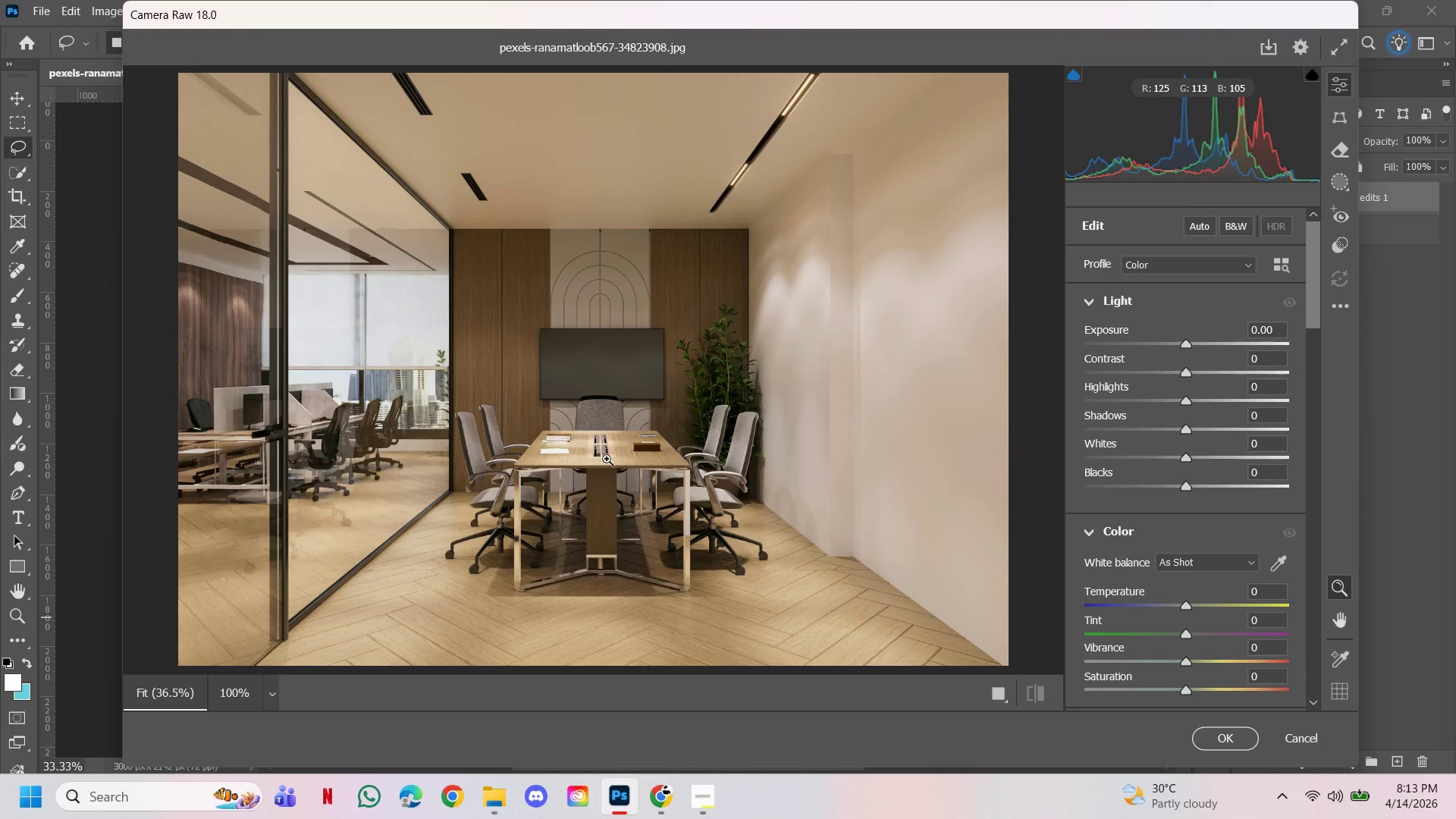 
scroll: coordinate [1197, 343], scroll_direction: up, amount: 1.0
 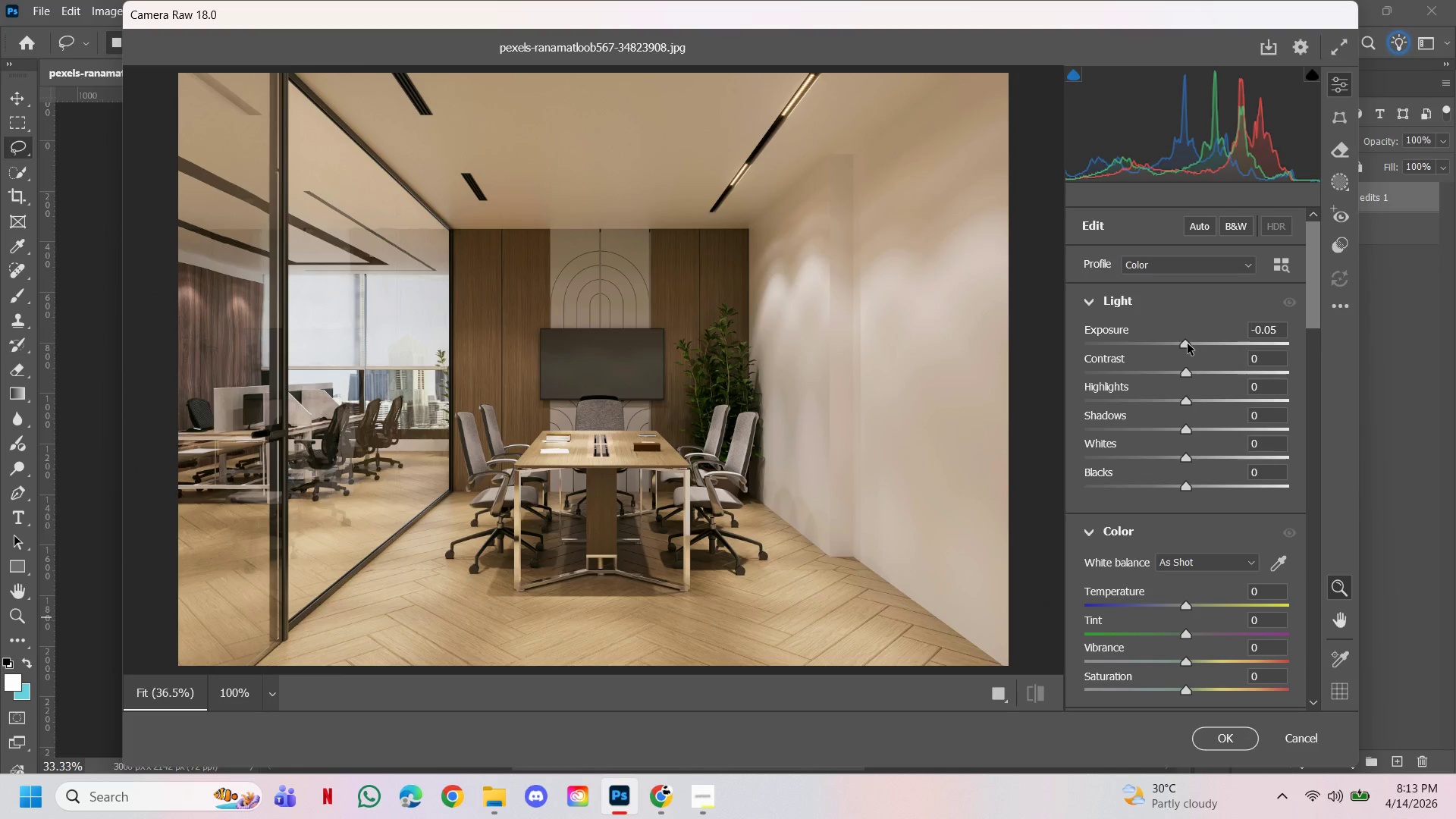 
left_click_drag(start_coordinate=[1188, 344], to_coordinate=[1207, 346])
 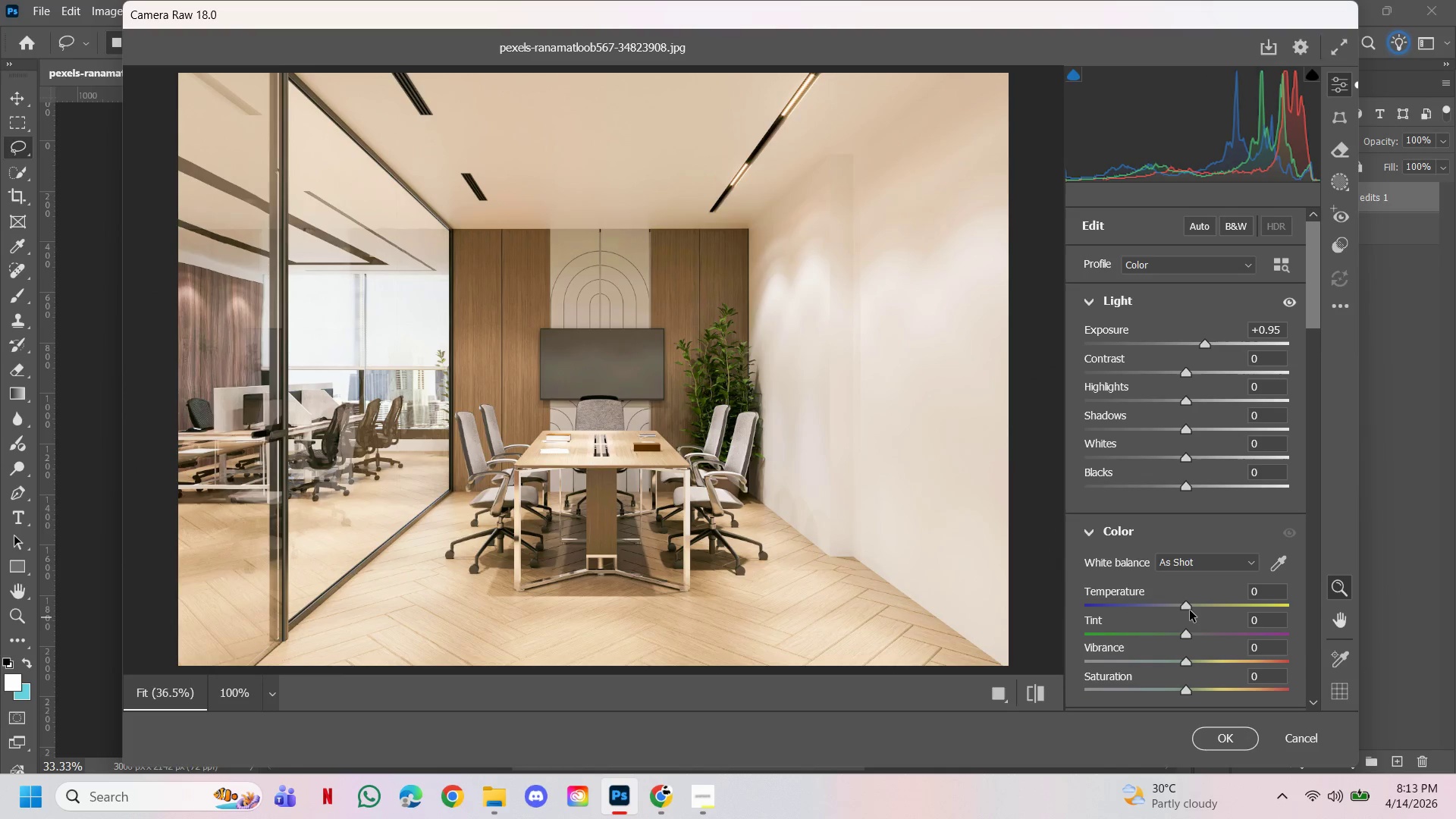 
left_click_drag(start_coordinate=[1188, 610], to_coordinate=[1201, 607])
 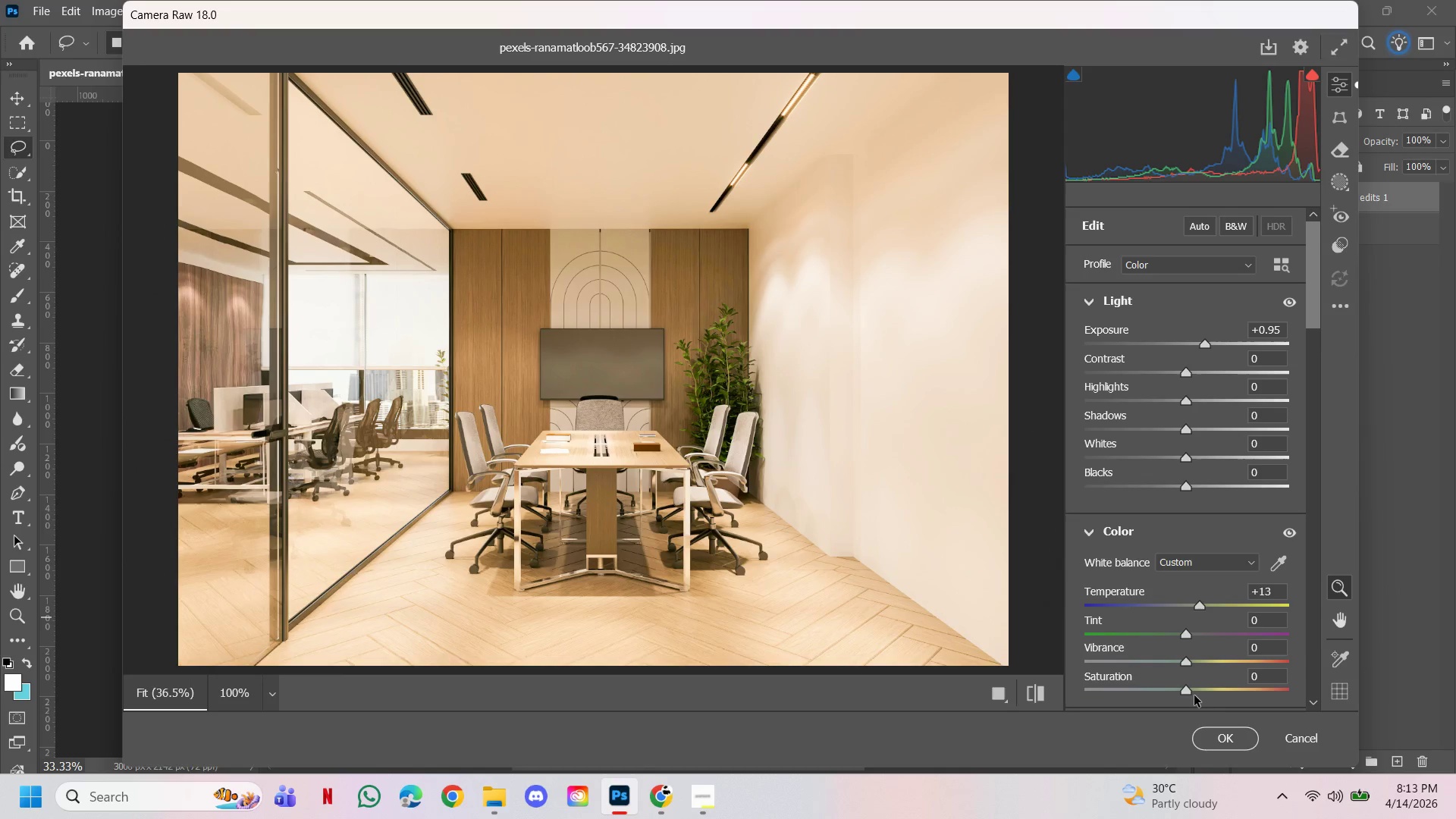 
left_click_drag(start_coordinate=[1188, 692], to_coordinate=[1204, 690])
 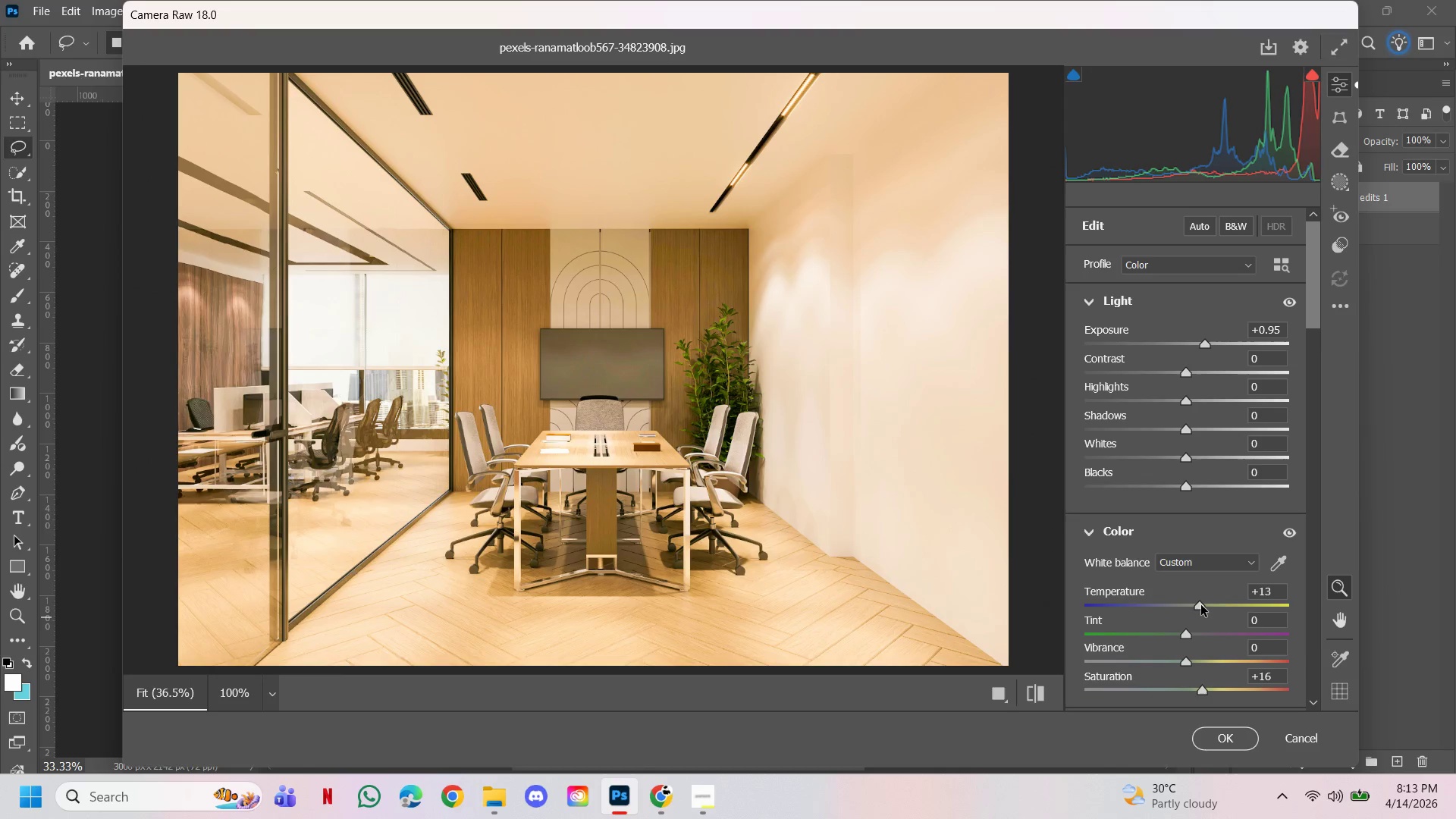 
left_click_drag(start_coordinate=[1201, 605], to_coordinate=[1194, 604])
 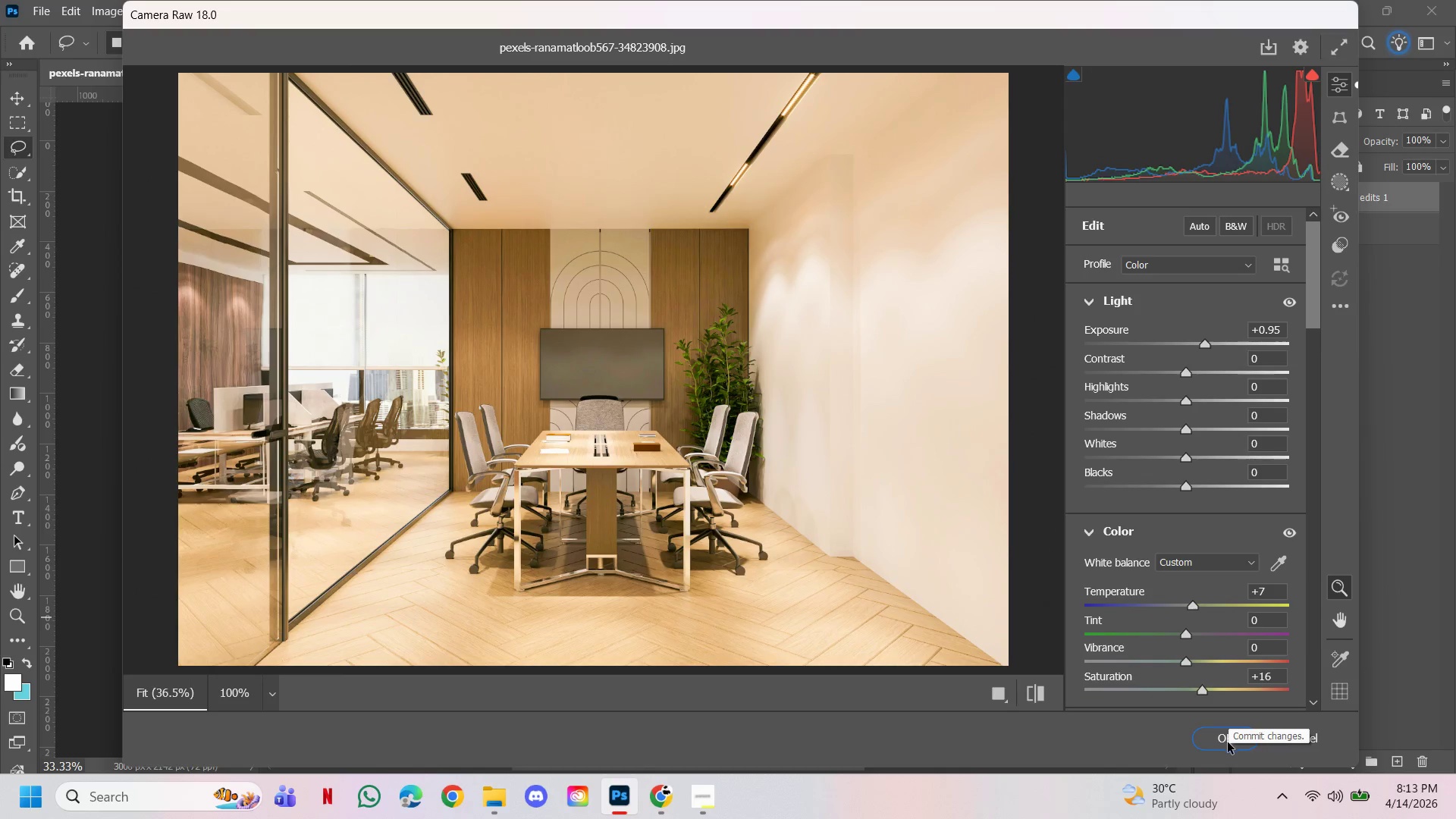 
left_click([1228, 743])
 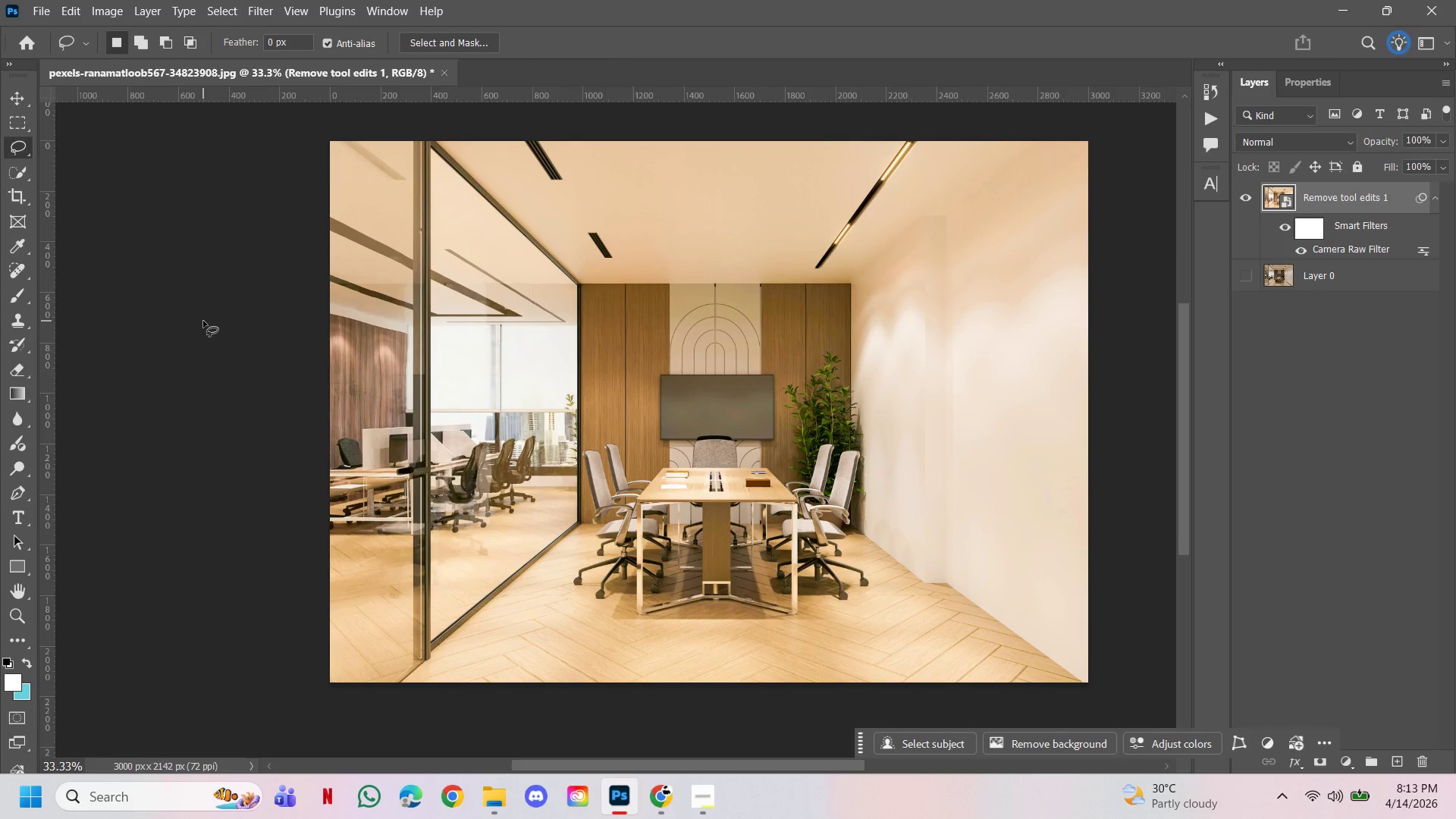 
wait(5.78)
 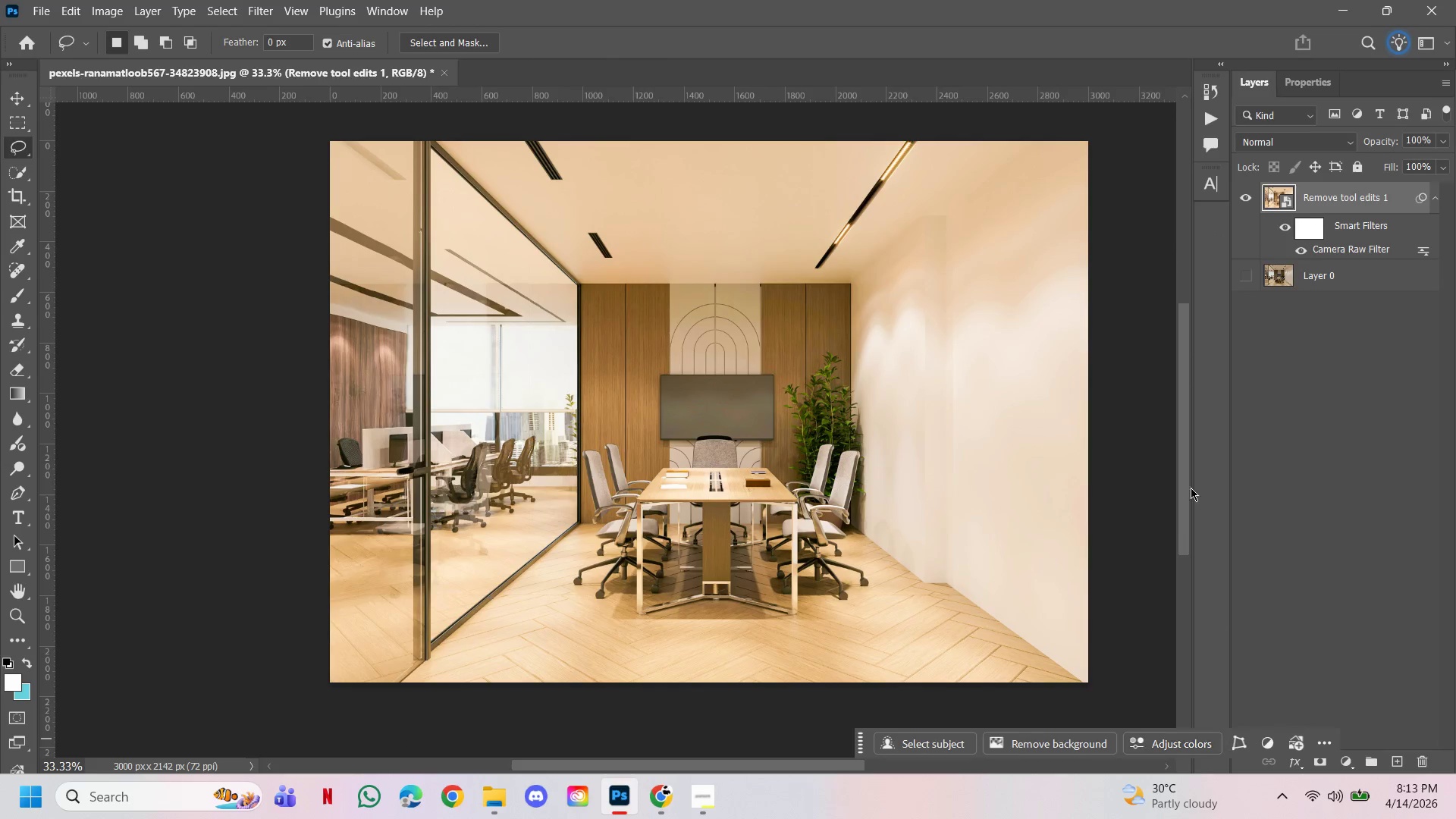 
hold_key(key=ControlLeft, duration=0.81)
 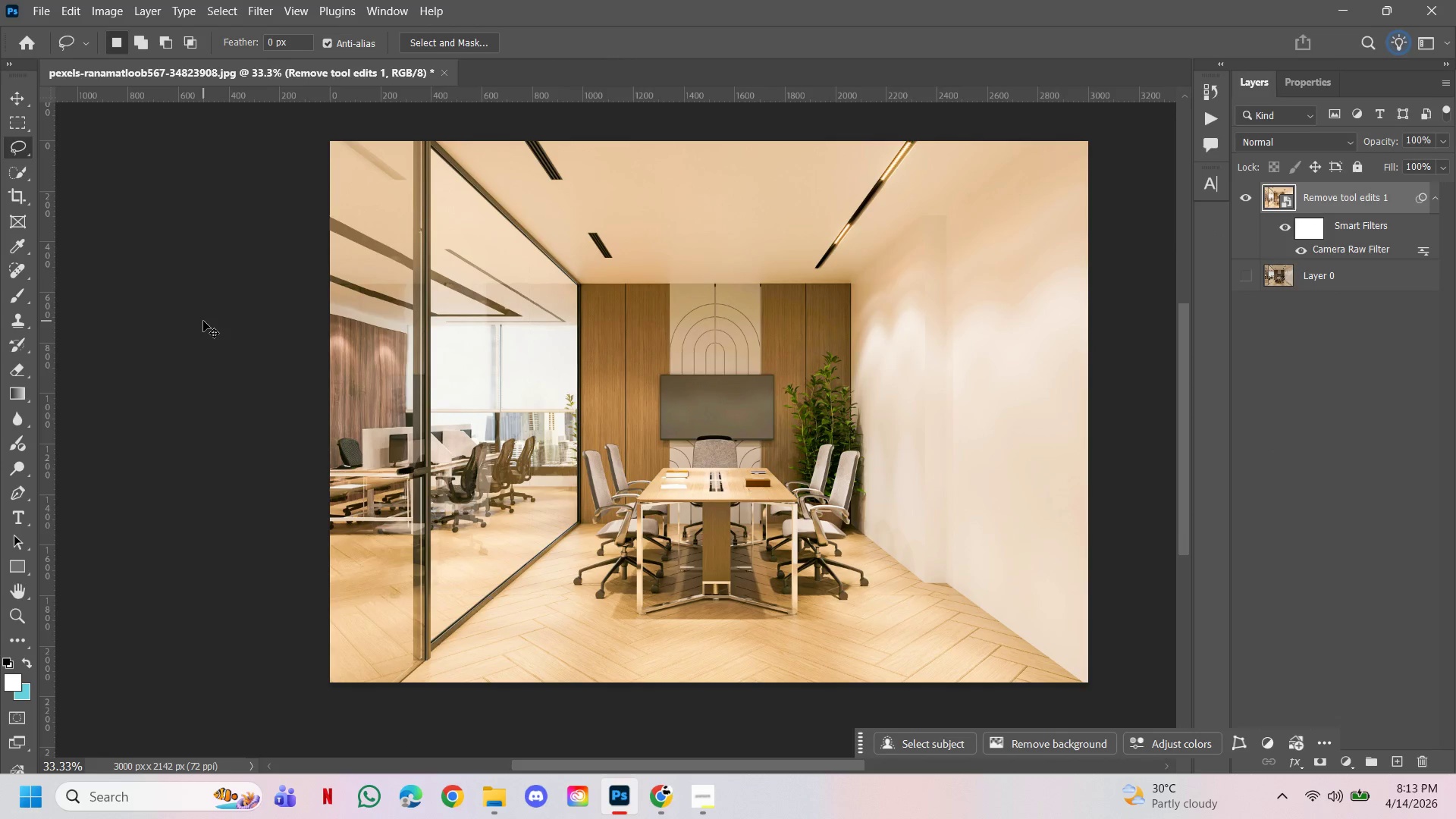 
hold_key(key=ControlLeft, duration=0.97)
 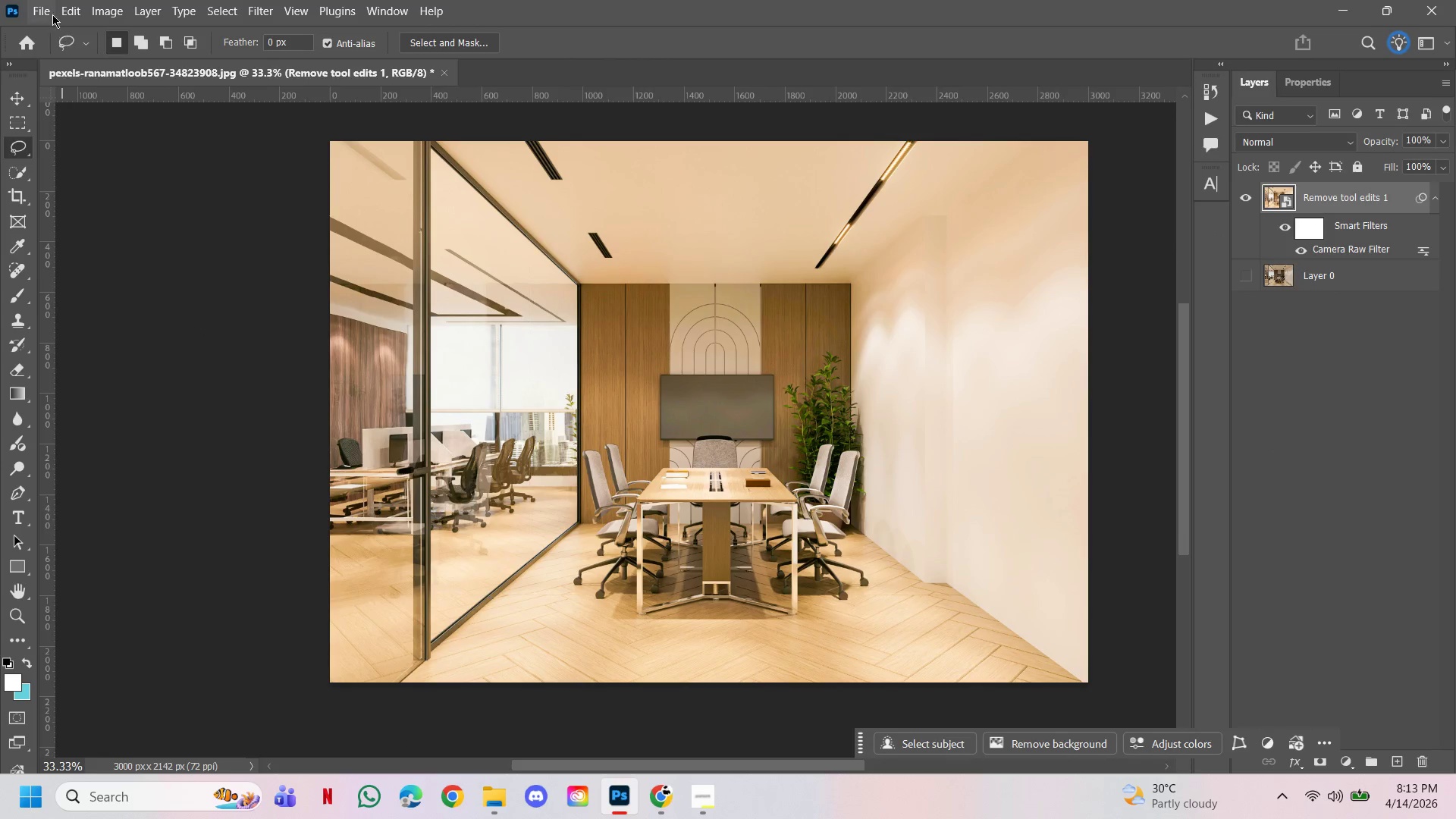 
left_click([50, 13])
 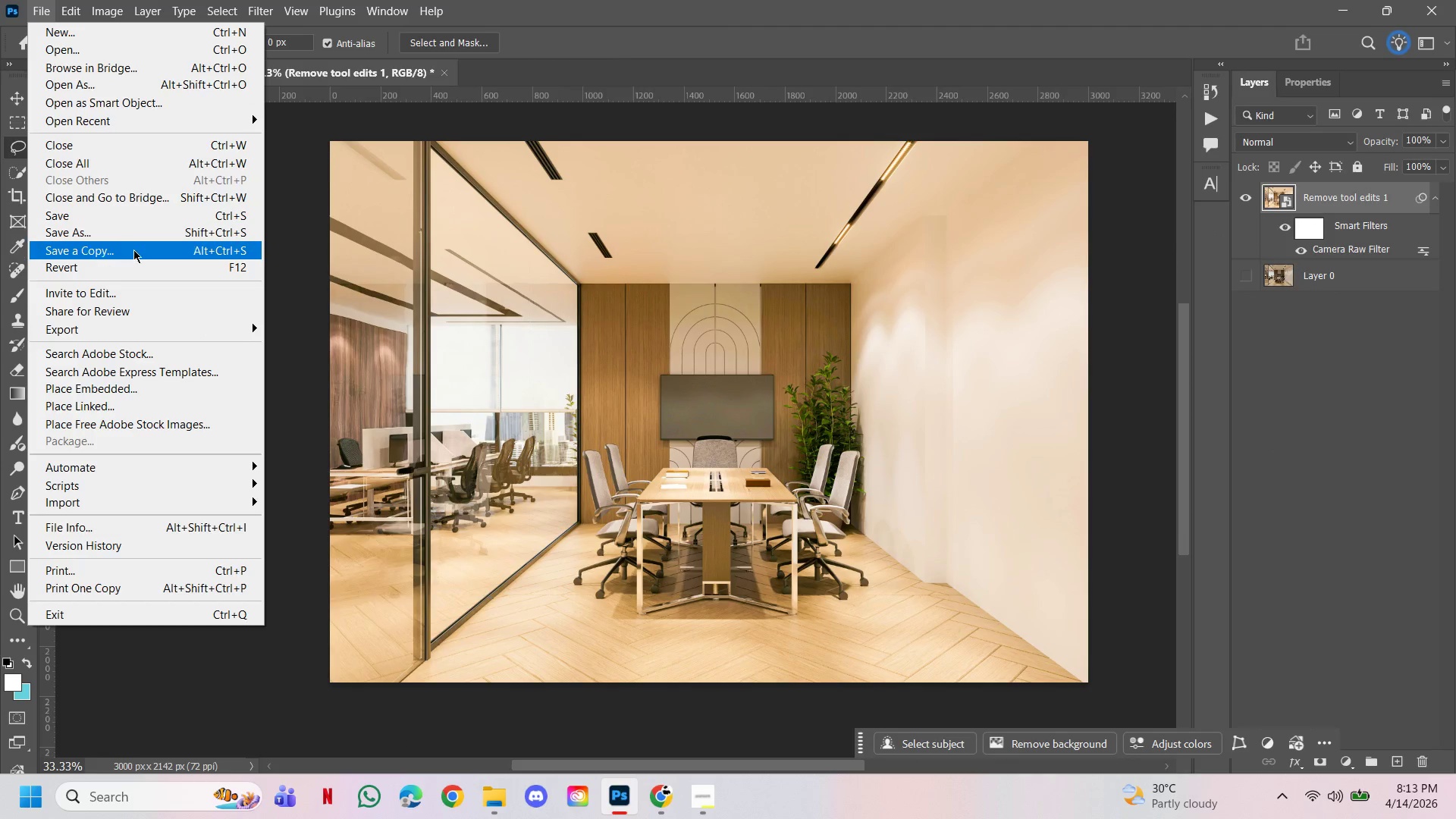 
left_click([133, 254])
 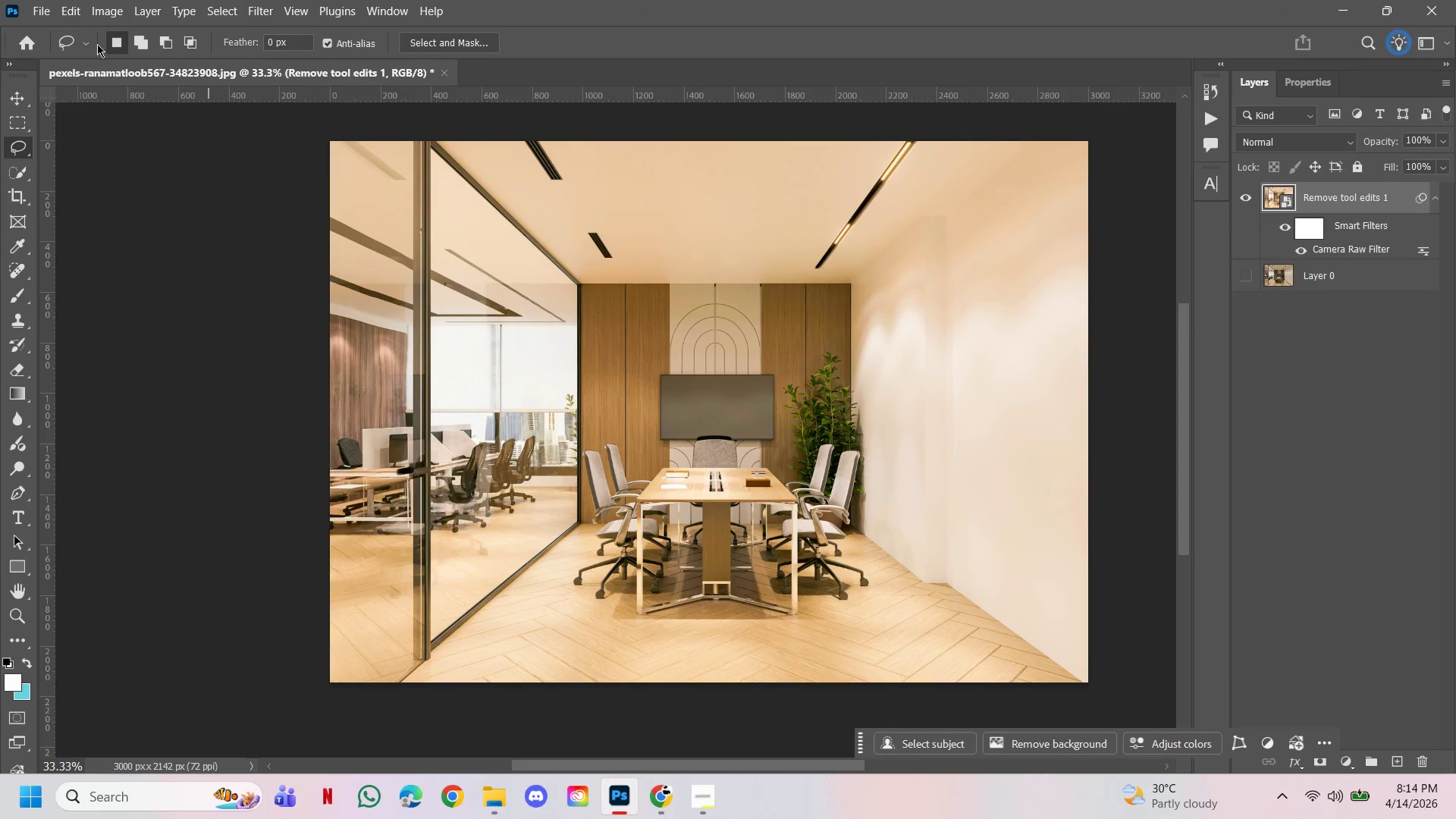 
wait(5.19)
 